 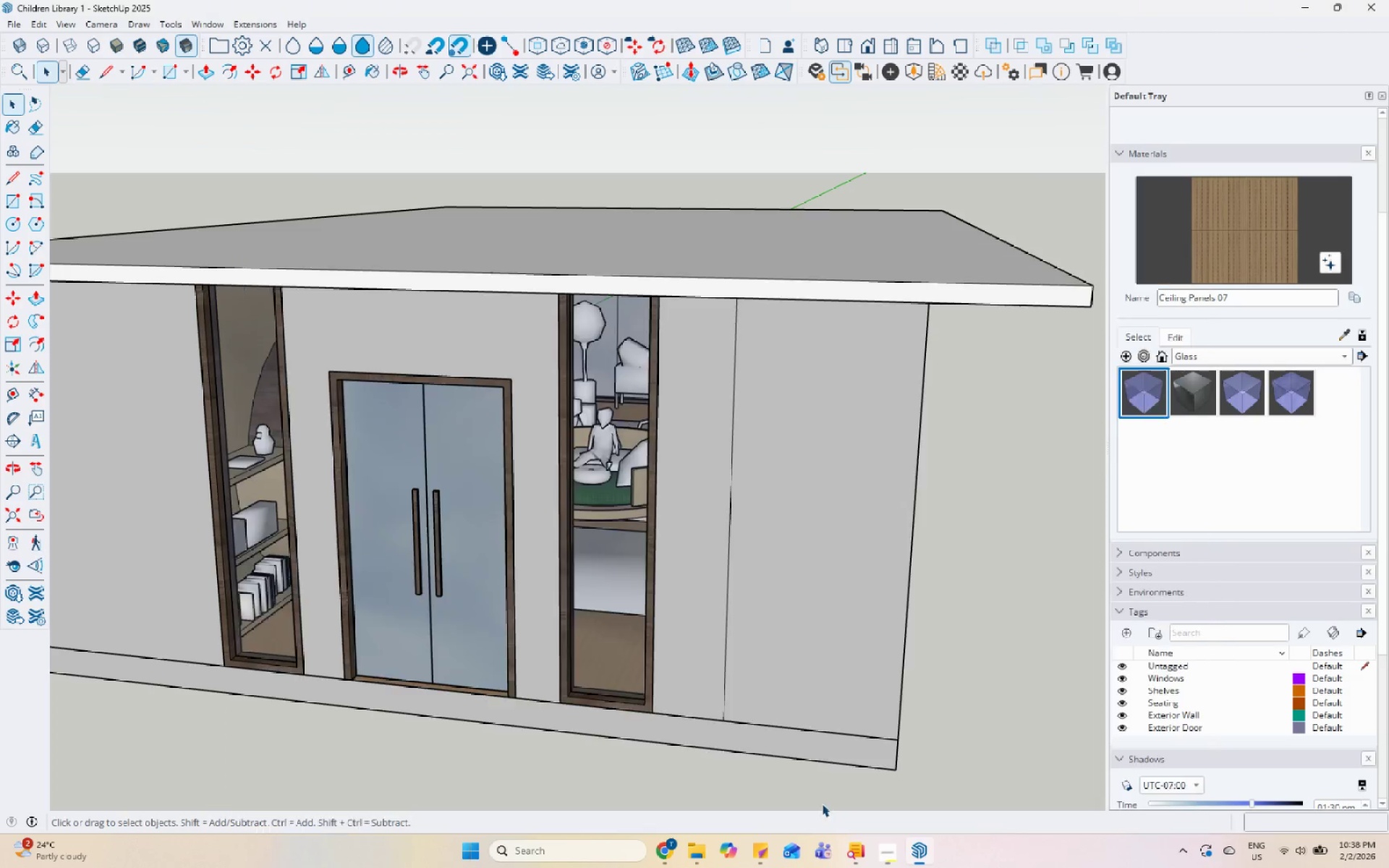 
scroll: coordinate [513, 652], scroll_direction: up, amount: 17.0
 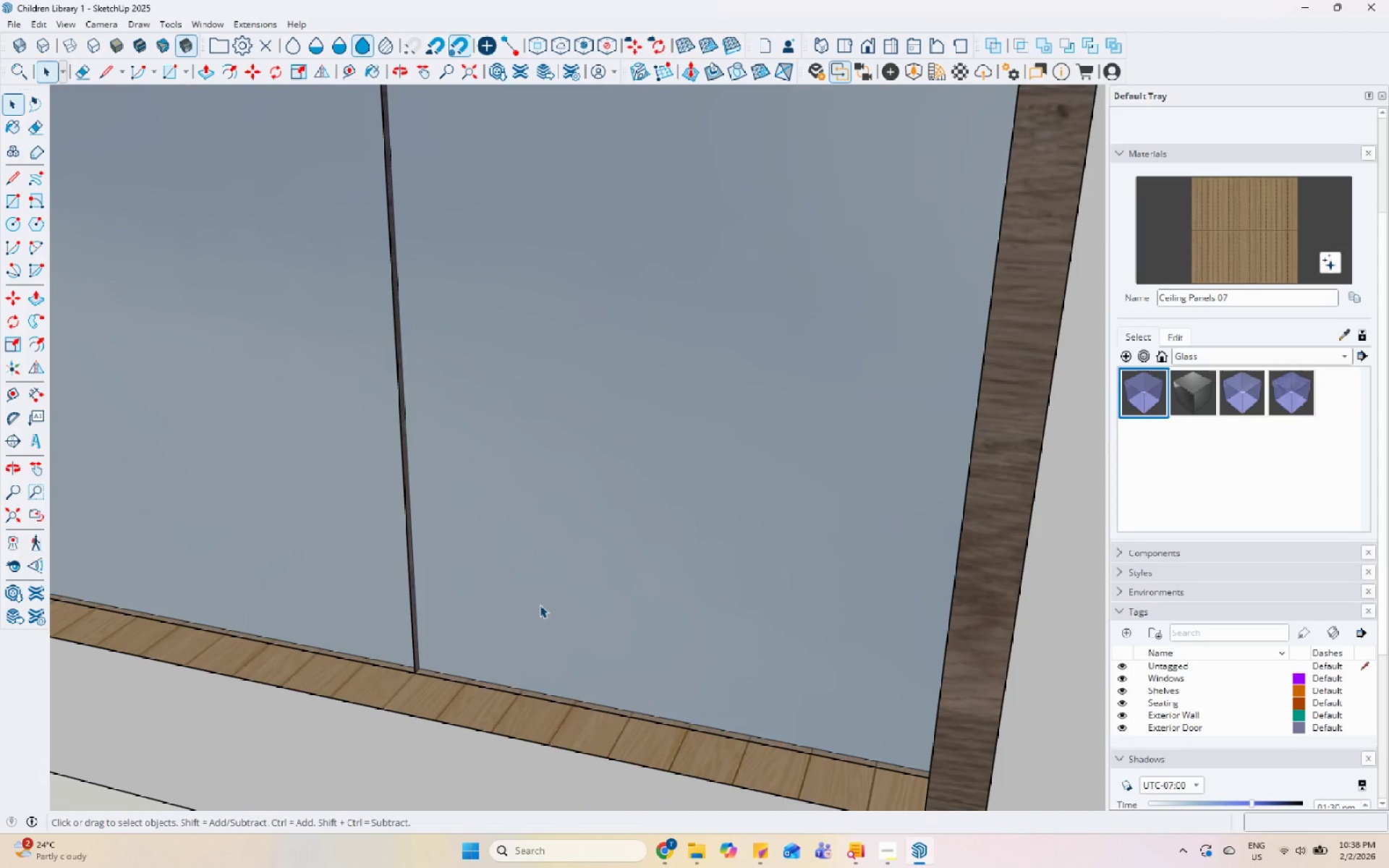 
right_click([559, 561])
 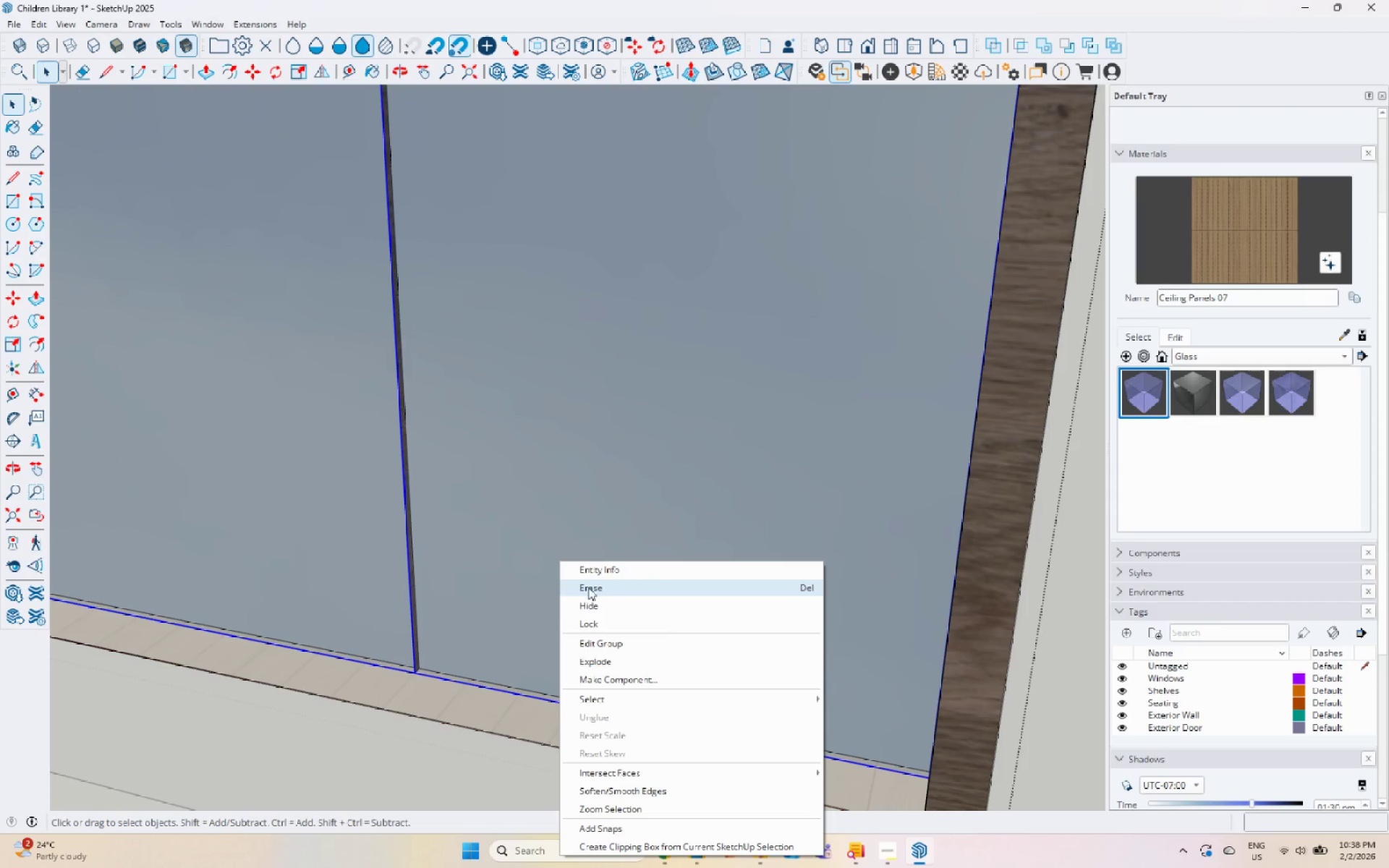 
double_click([534, 529])
 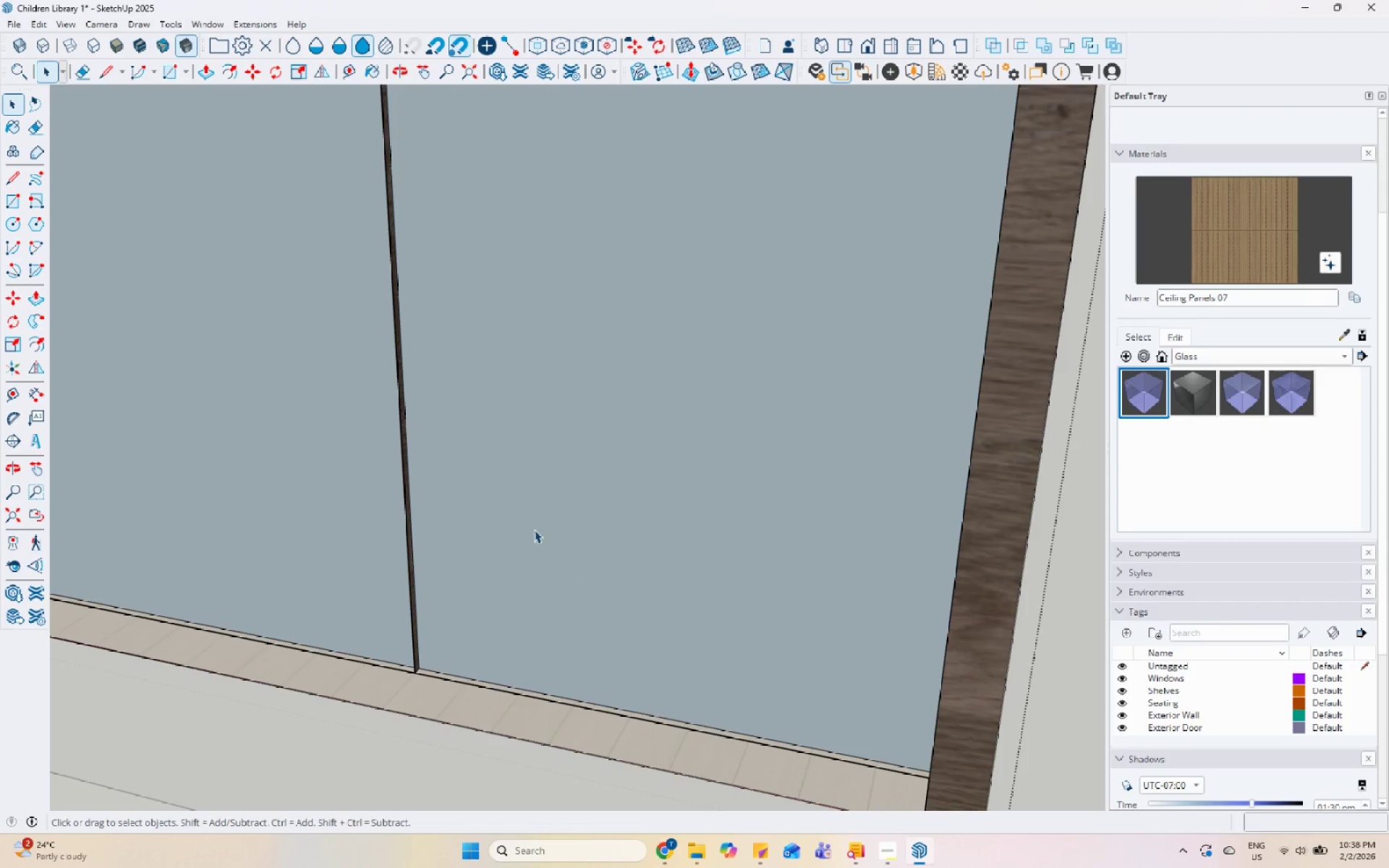 
triple_click([534, 529])
 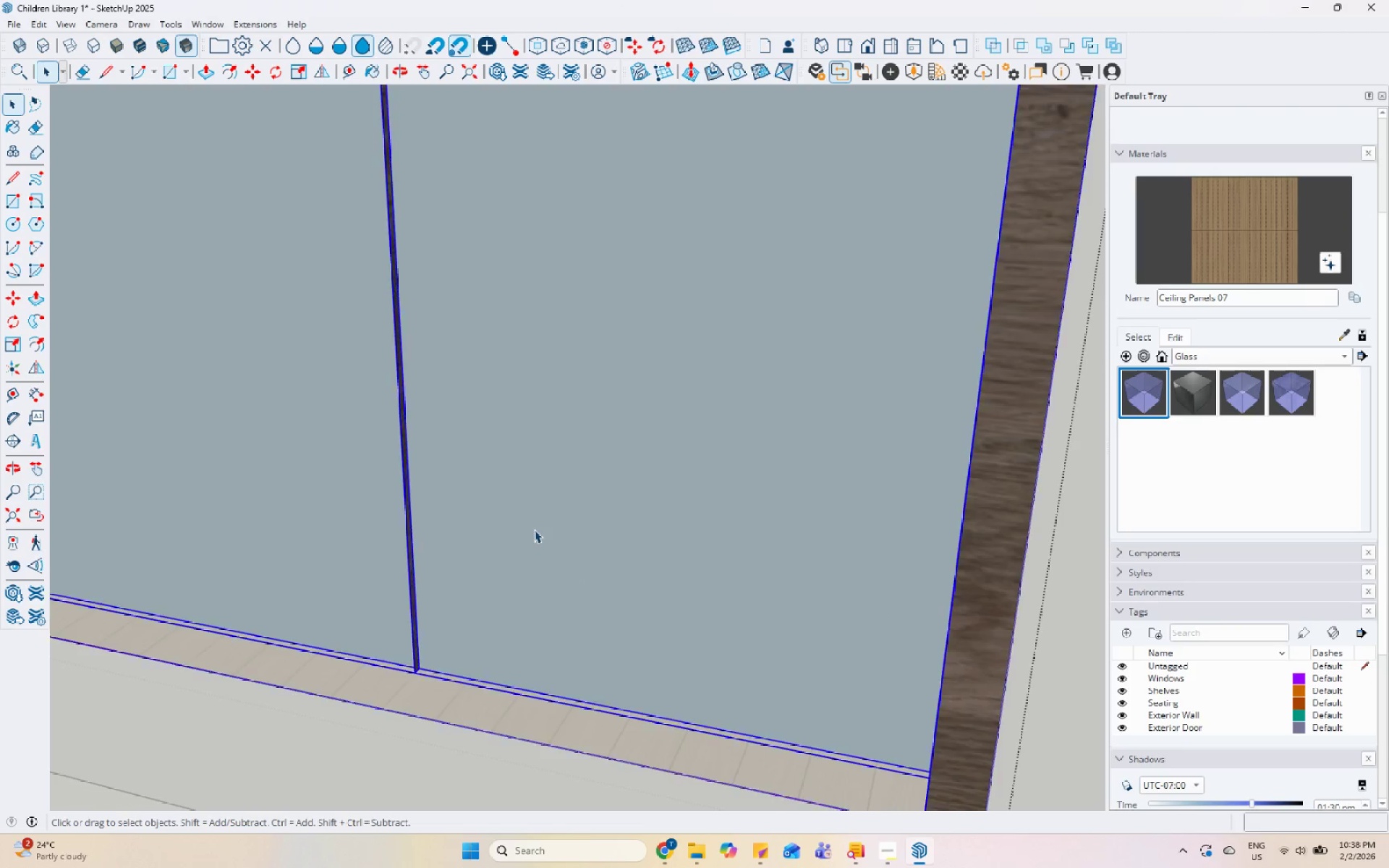 
triple_click([534, 529])
 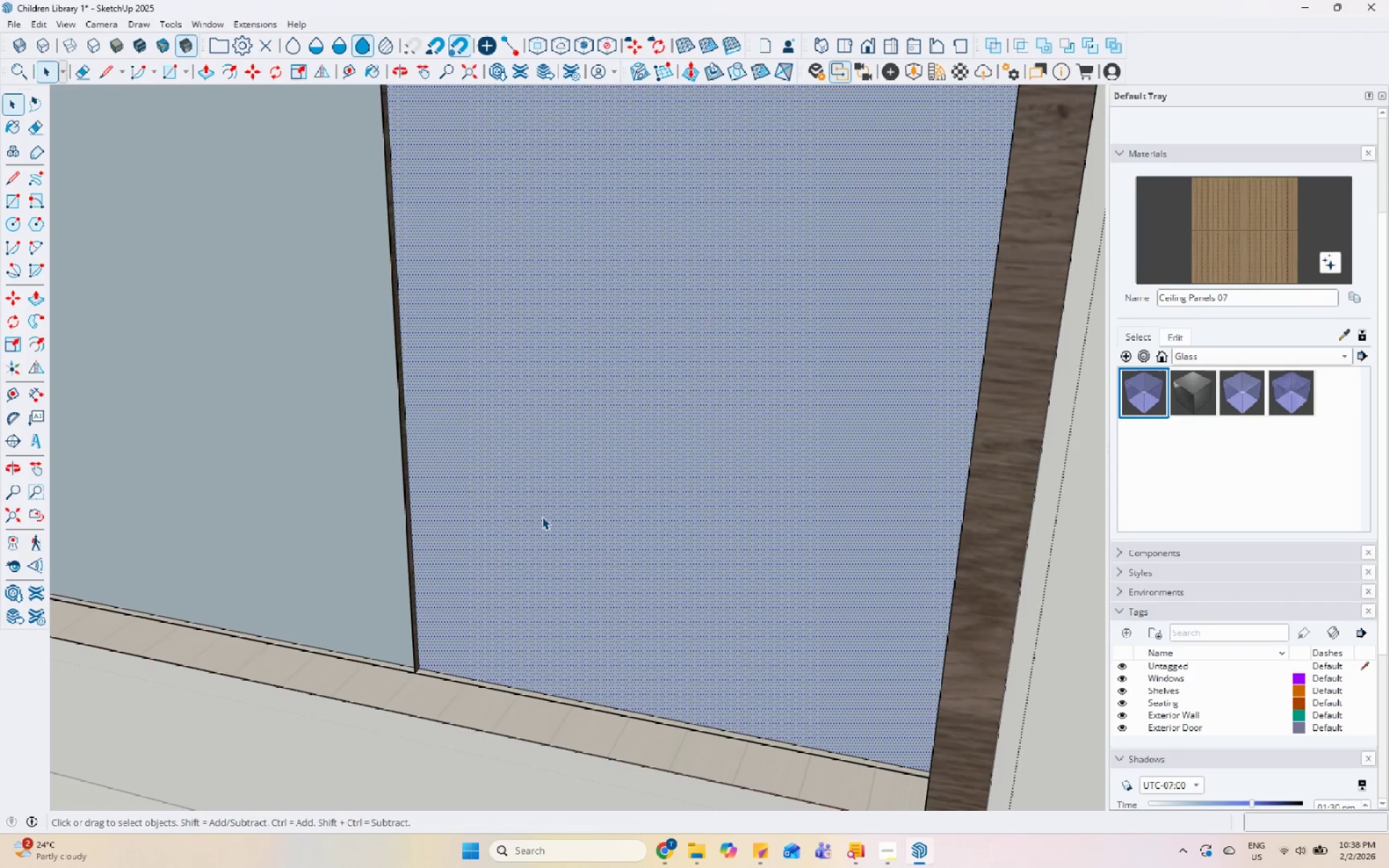 
right_click([542, 516])
 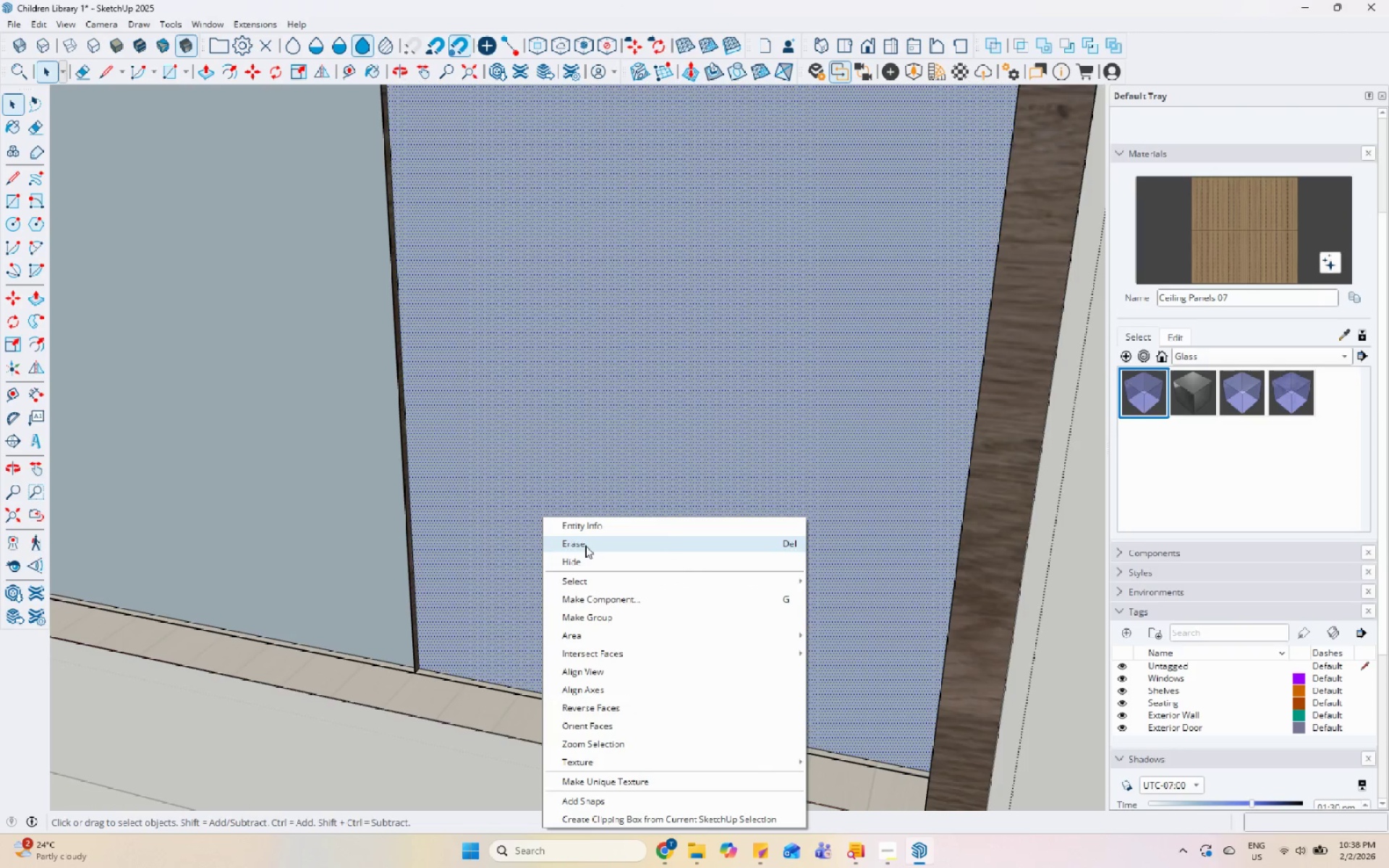 
left_click([585, 545])
 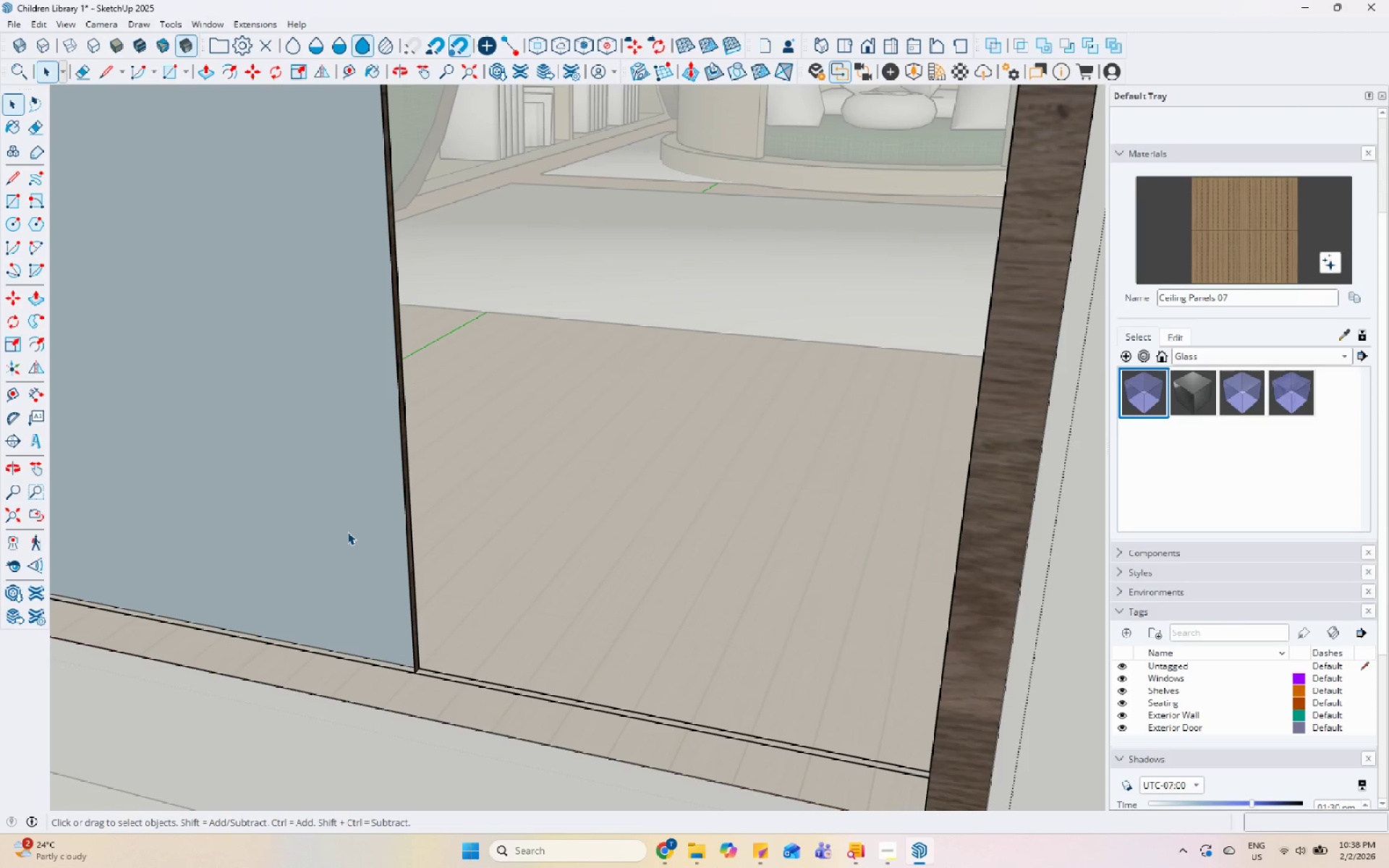 
left_click([347, 532])
 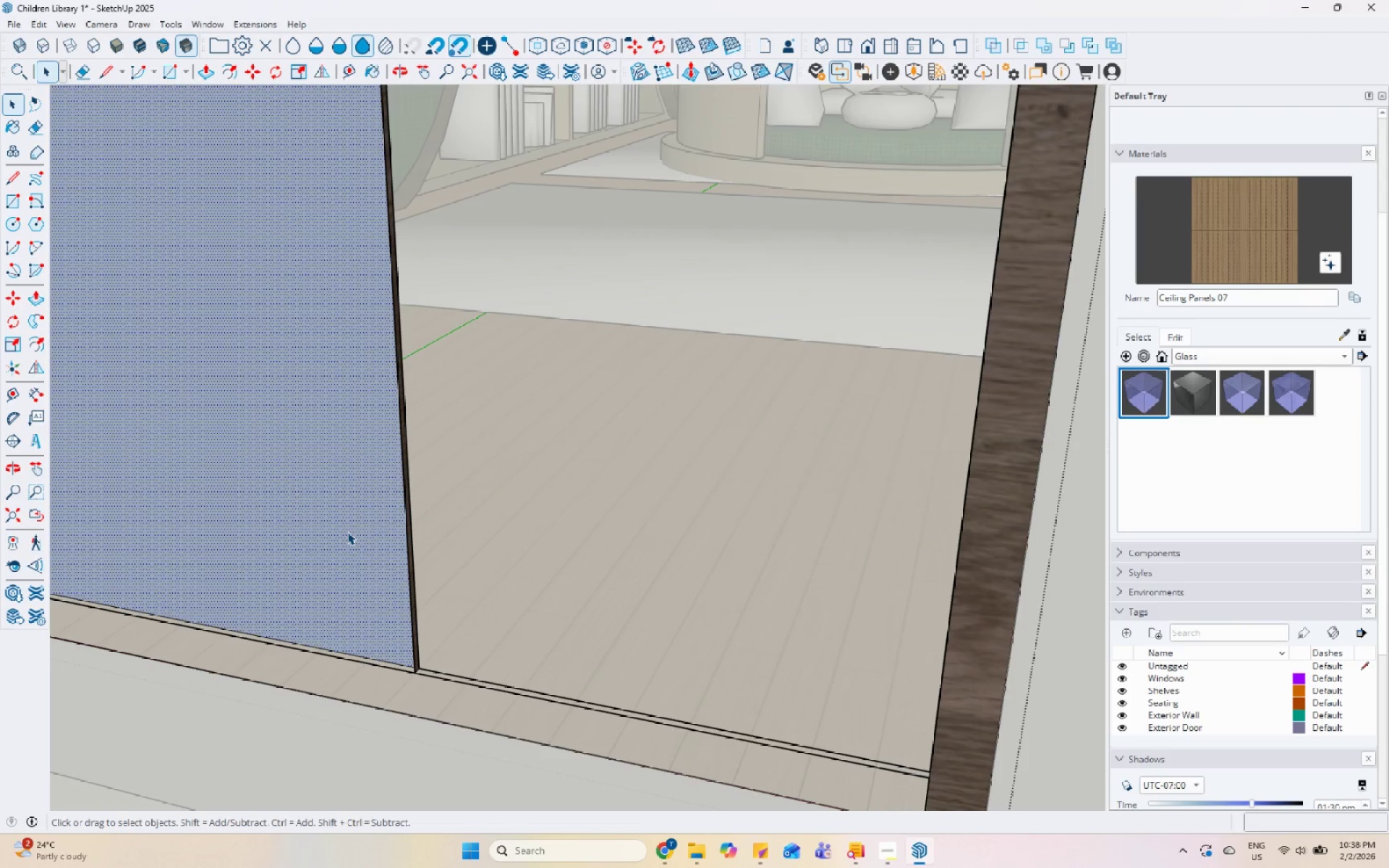 
right_click([347, 532])
 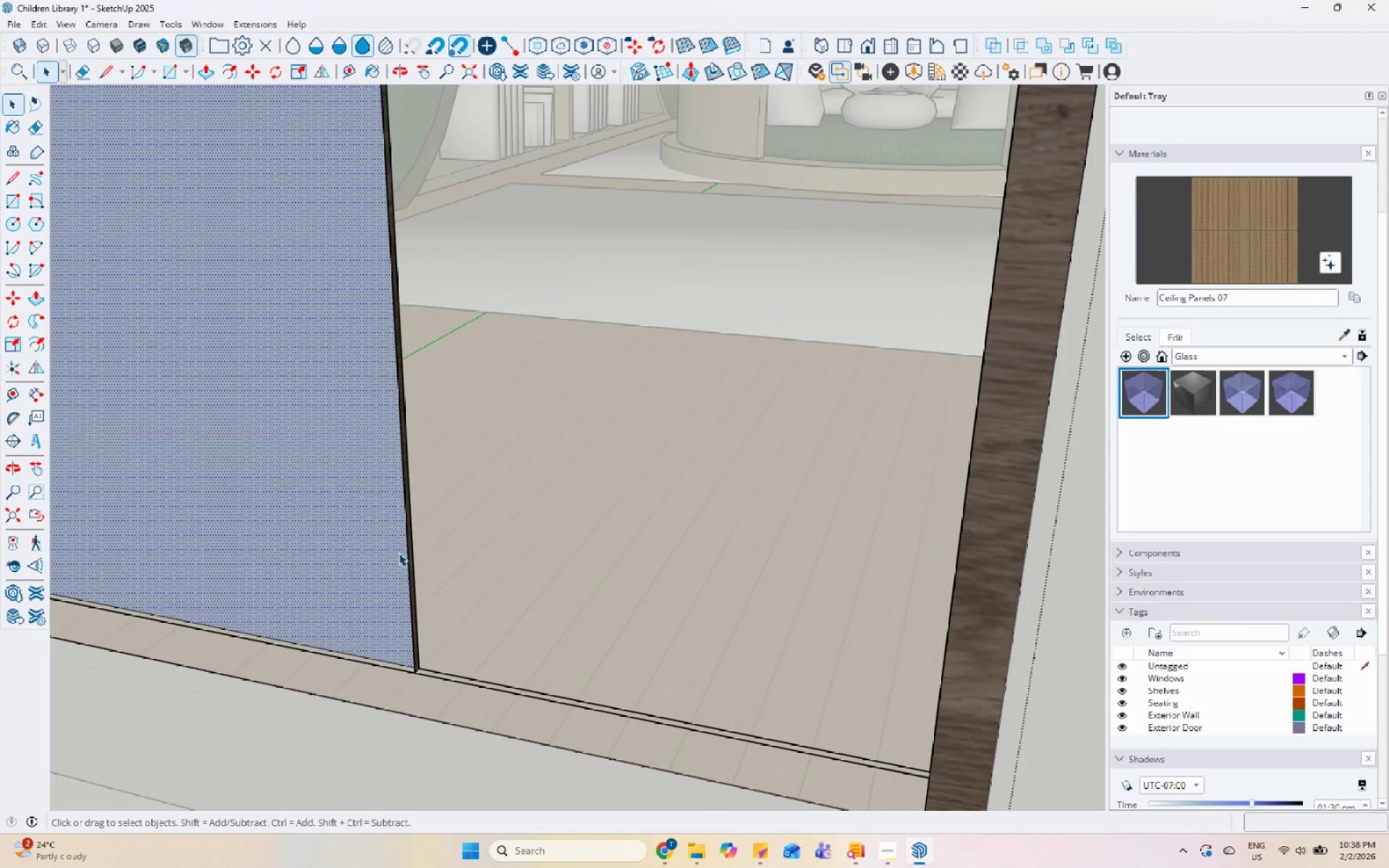 
key(Escape)
 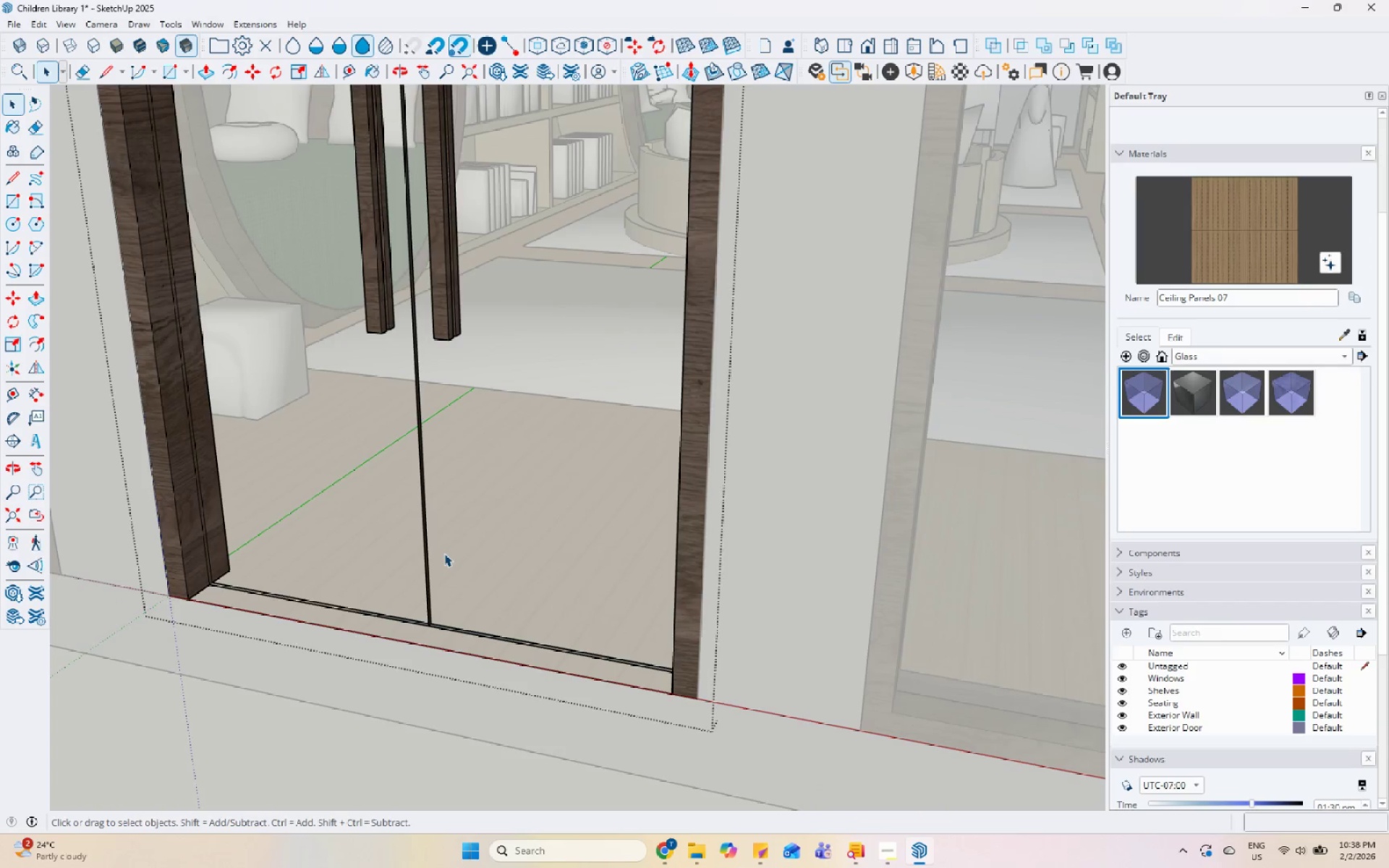 
key(Escape)
 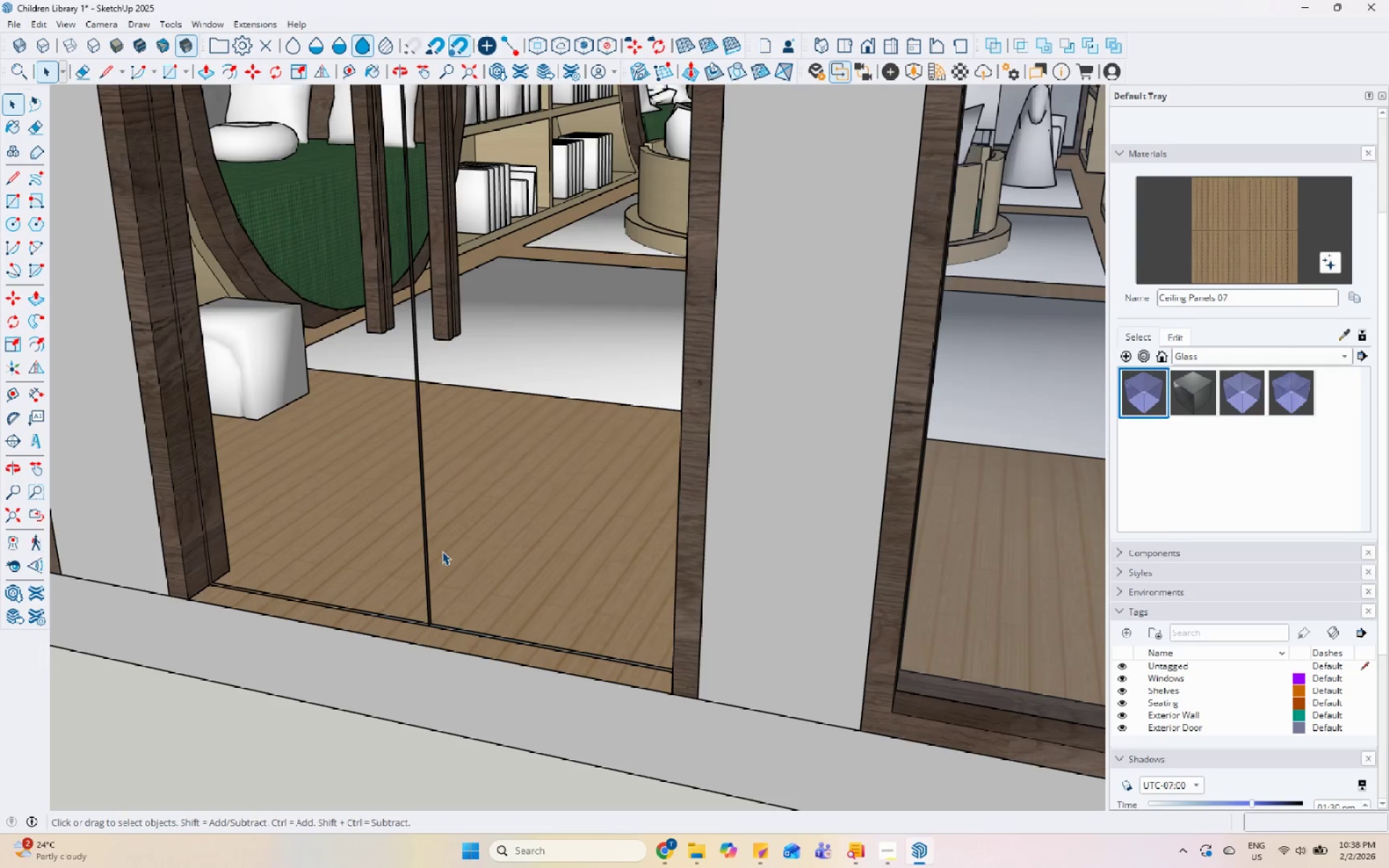 
scroll: coordinate [192, 560], scroll_direction: down, amount: 22.0
 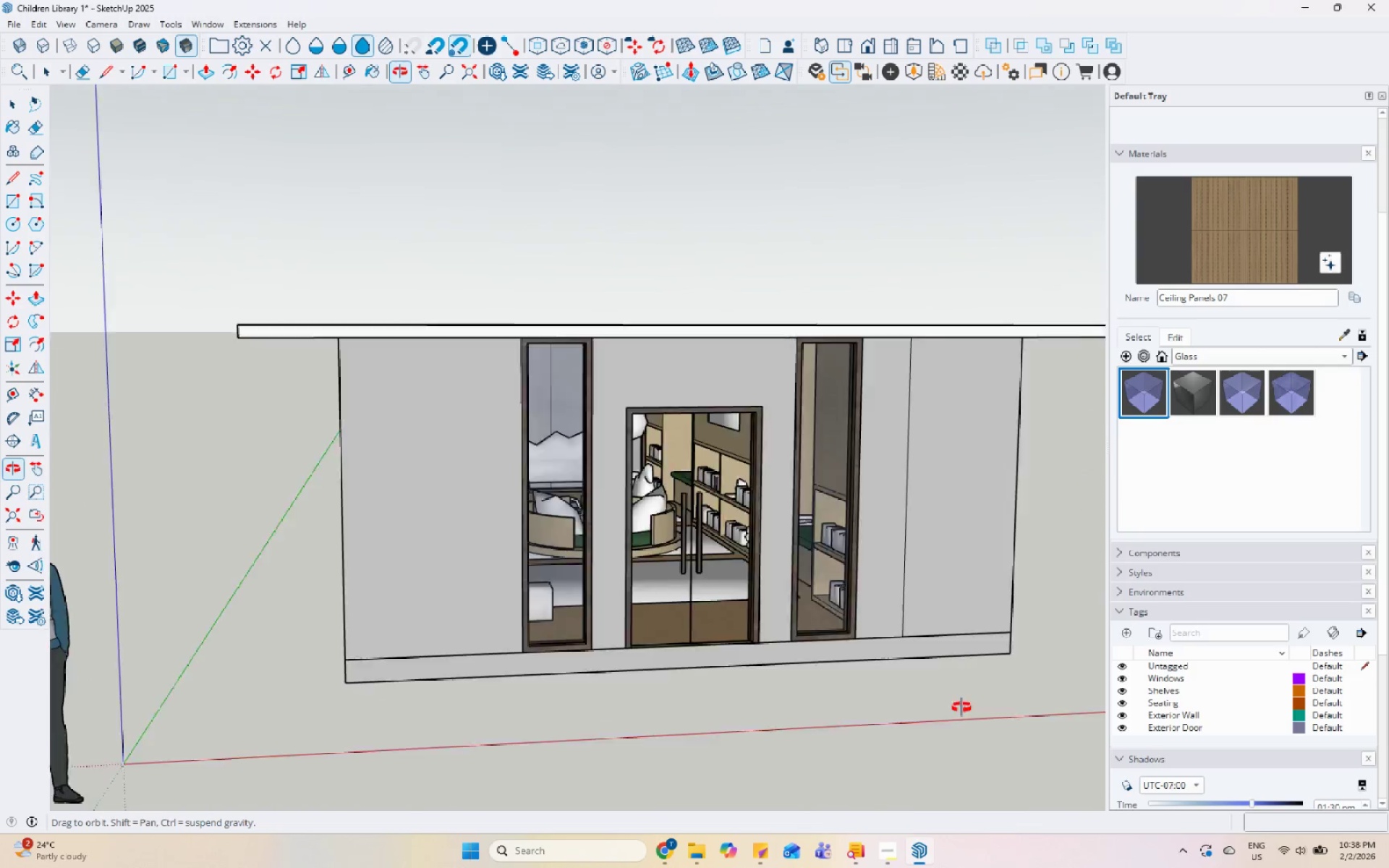 
scroll: coordinate [375, 478], scroll_direction: up, amount: 5.0
 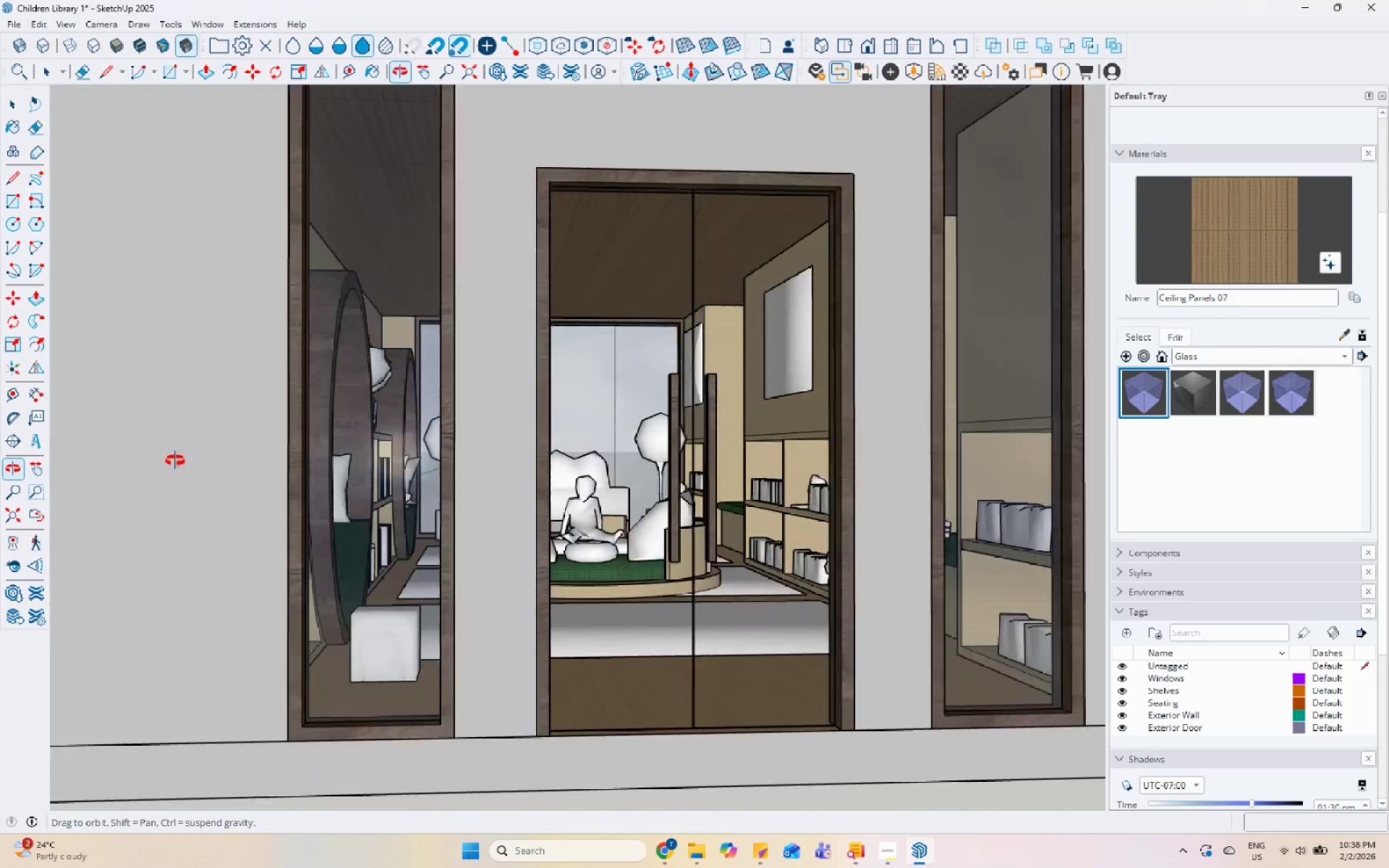 
scroll: coordinate [417, 396], scroll_direction: down, amount: 3.0
 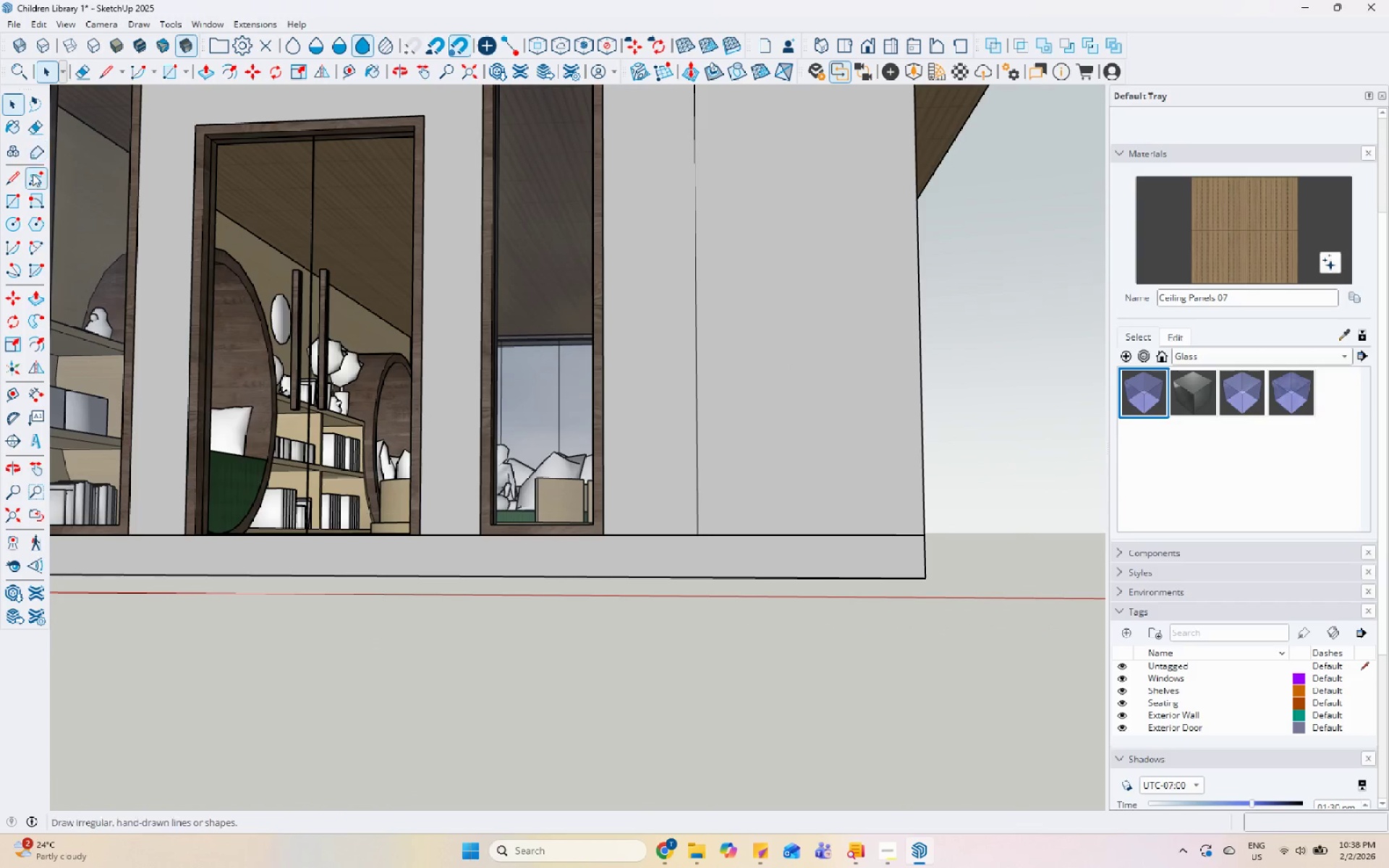 
left_click([250, 129])
 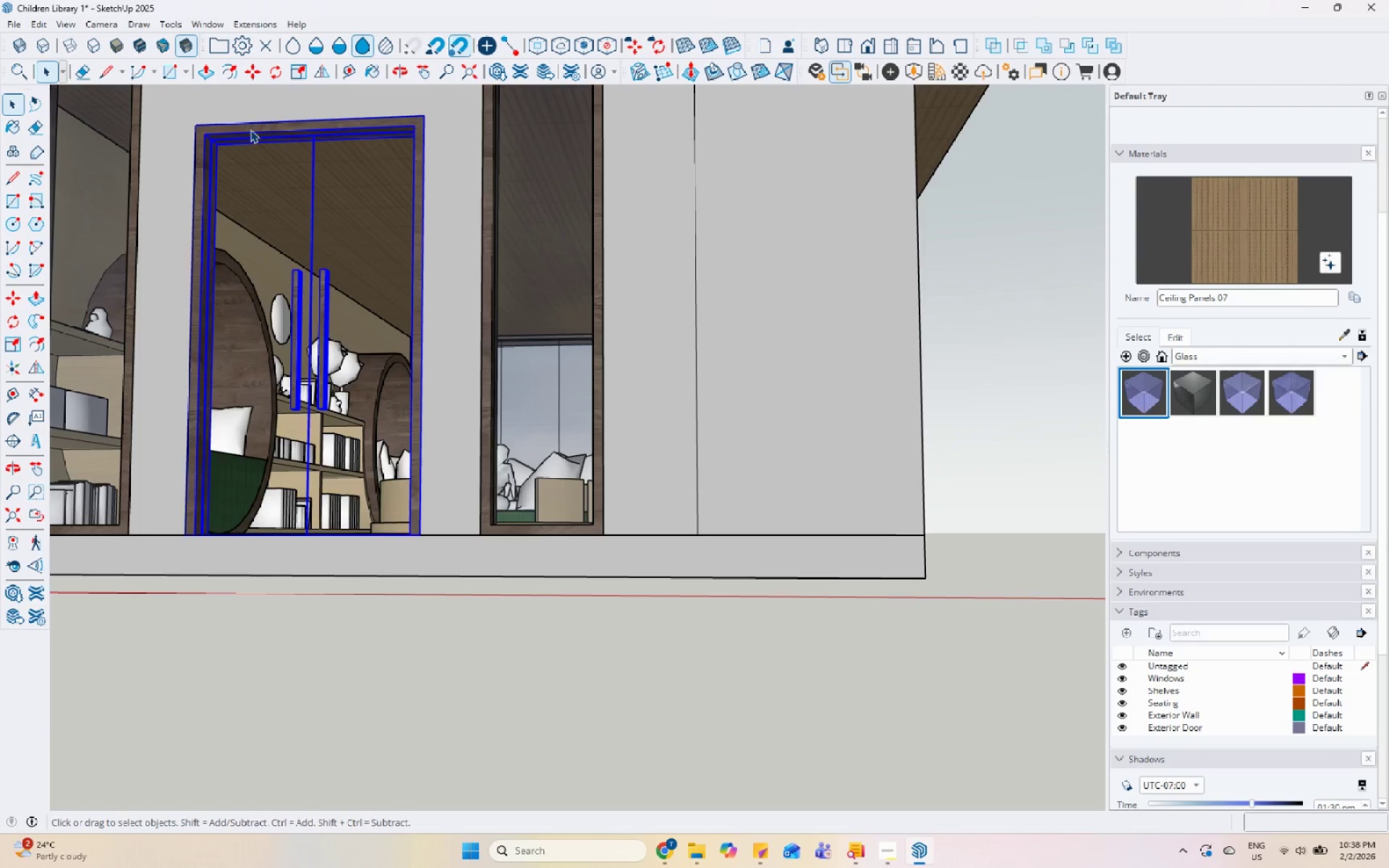 
scroll: coordinate [190, 118], scroll_direction: up, amount: 14.0
 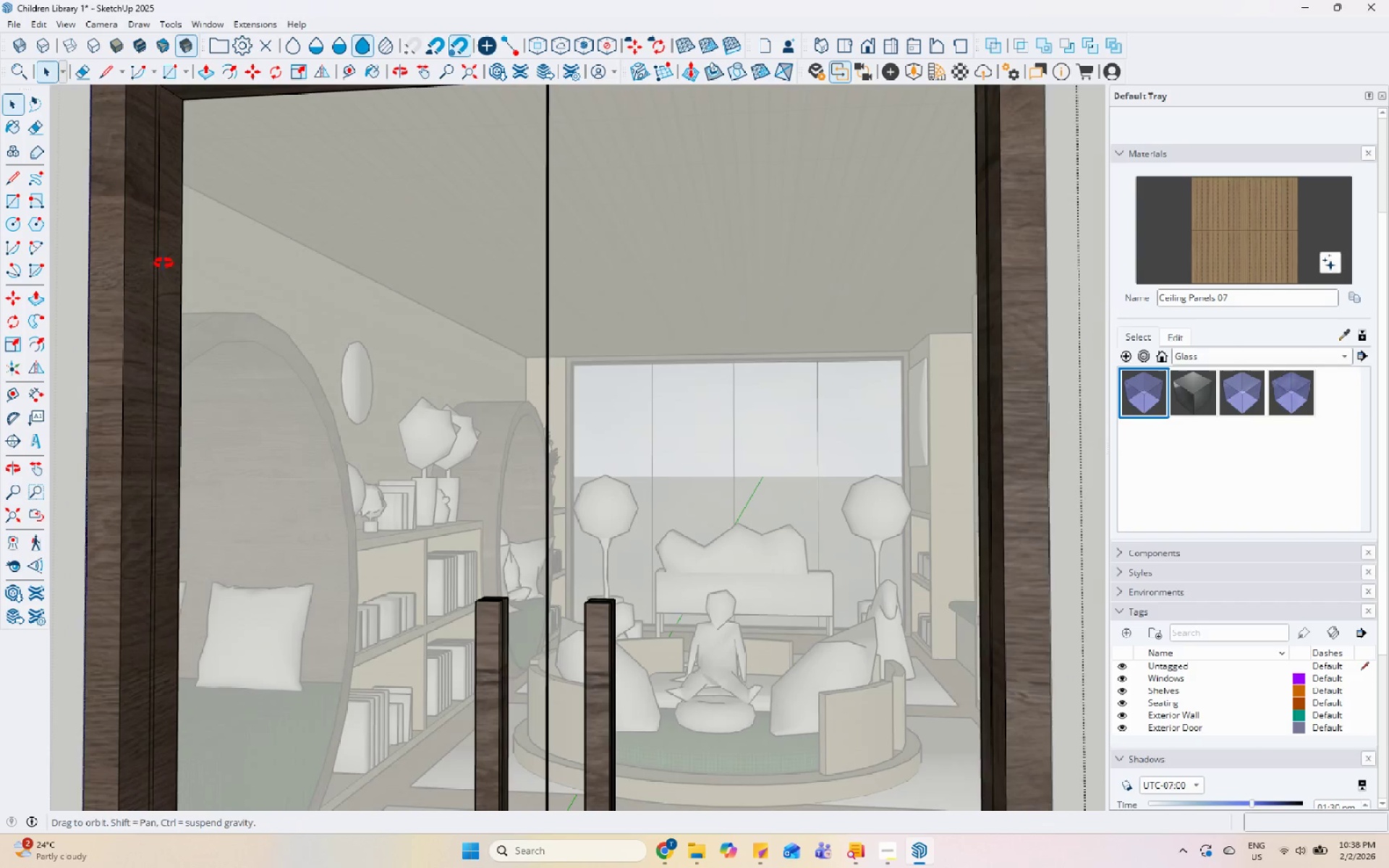 
scroll: coordinate [171, 279], scroll_direction: down, amount: 6.0
 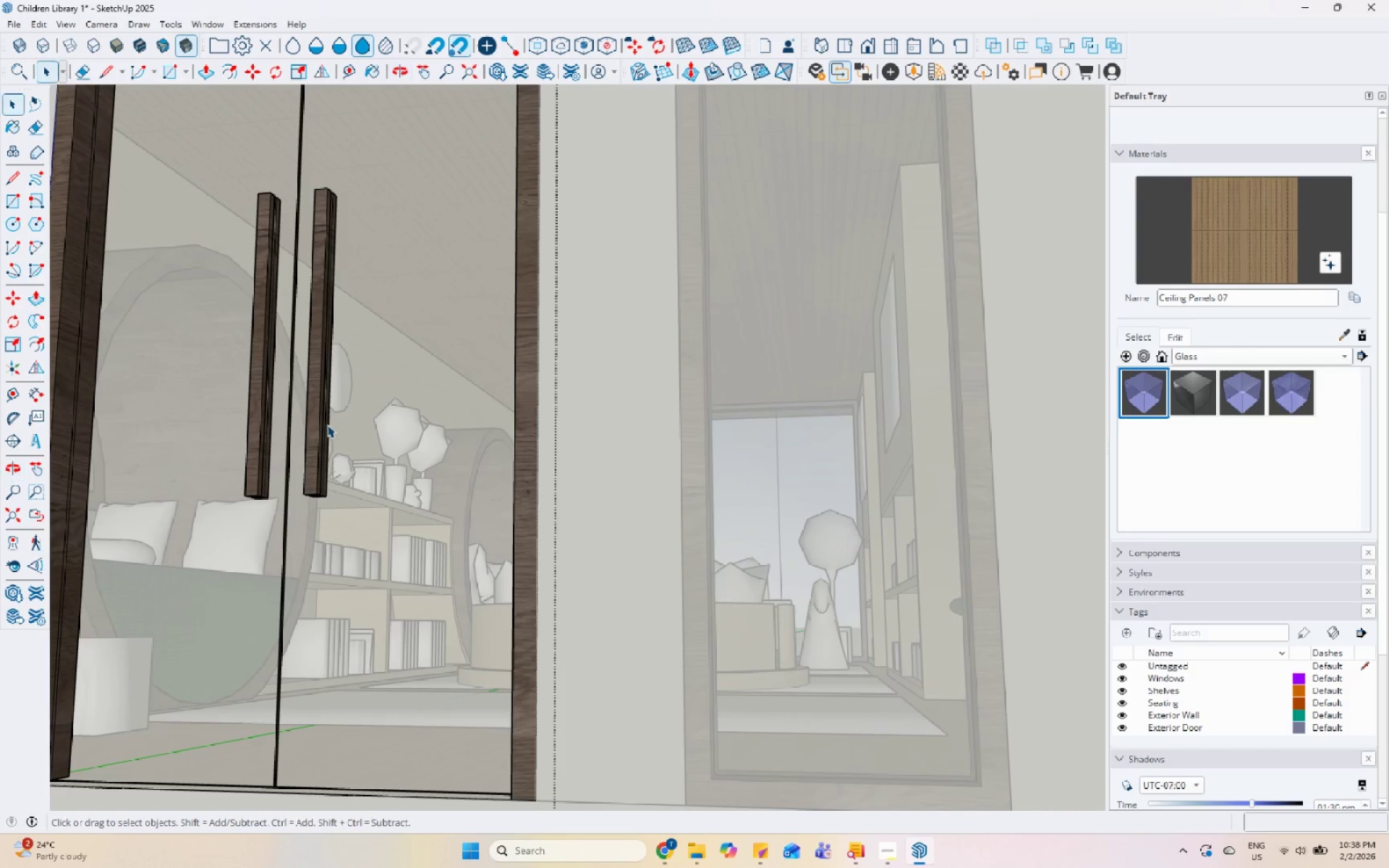 
key(Escape)
 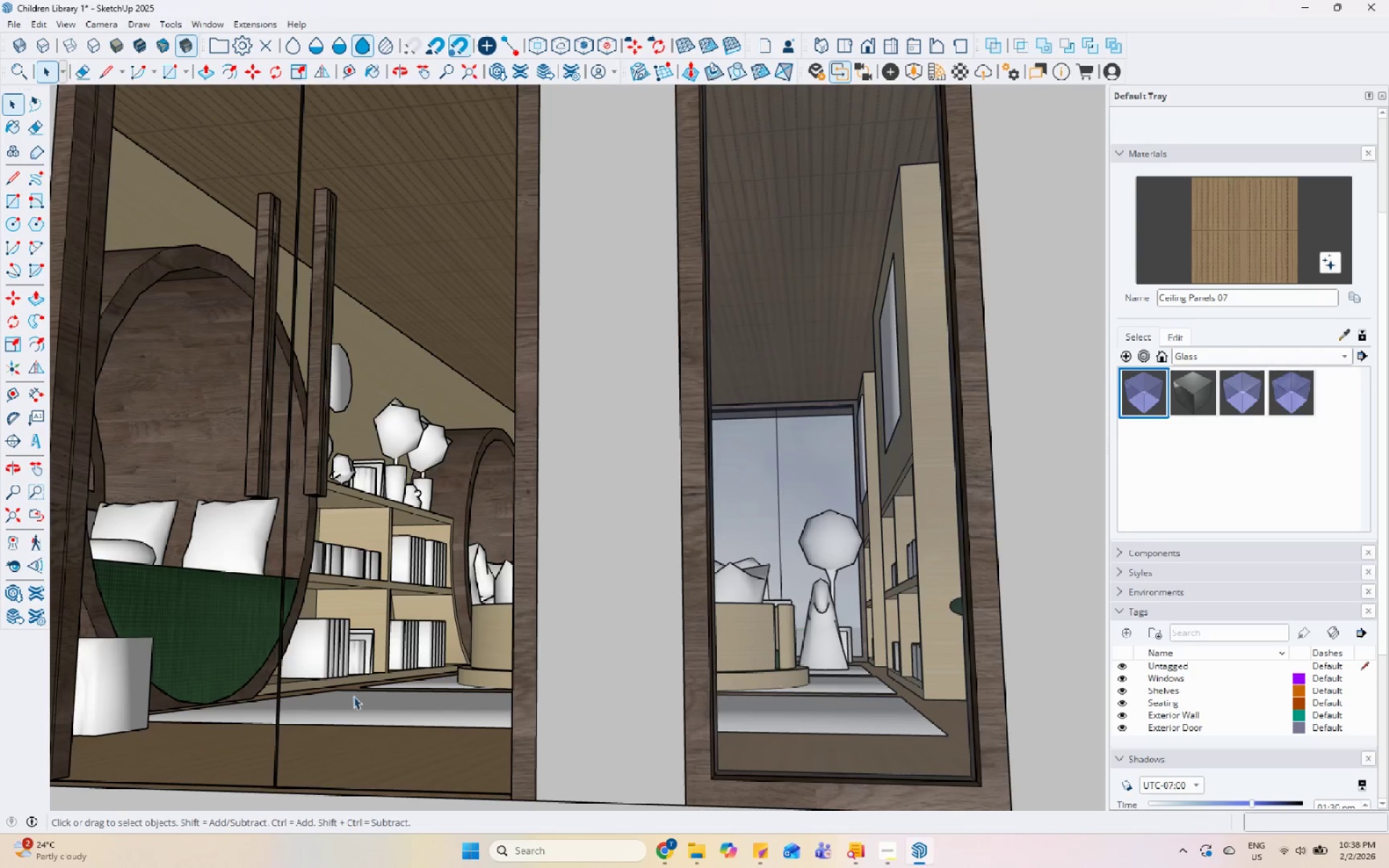 
scroll: coordinate [438, 557], scroll_direction: none, amount: 0.0
 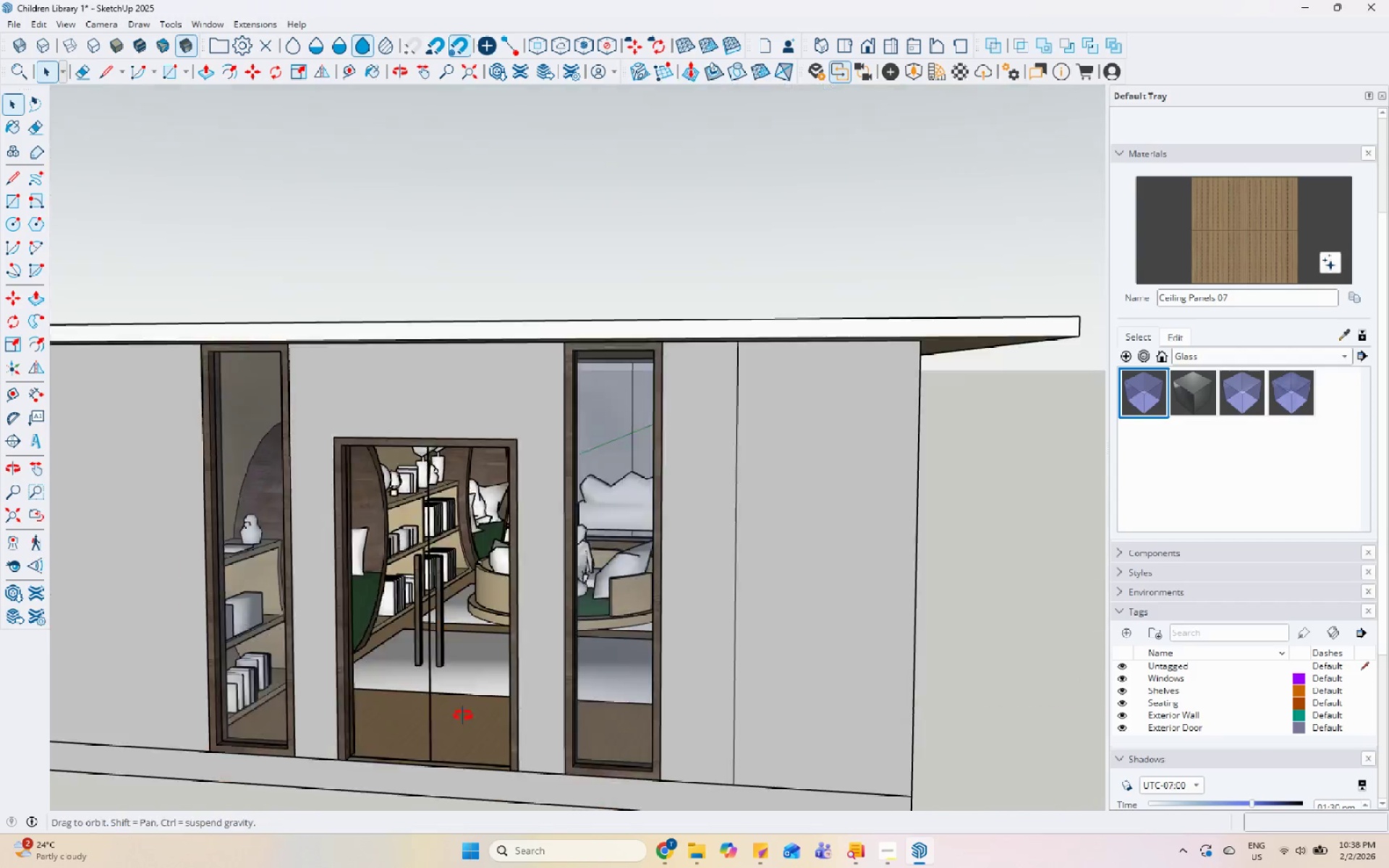 
left_click([797, 748])
 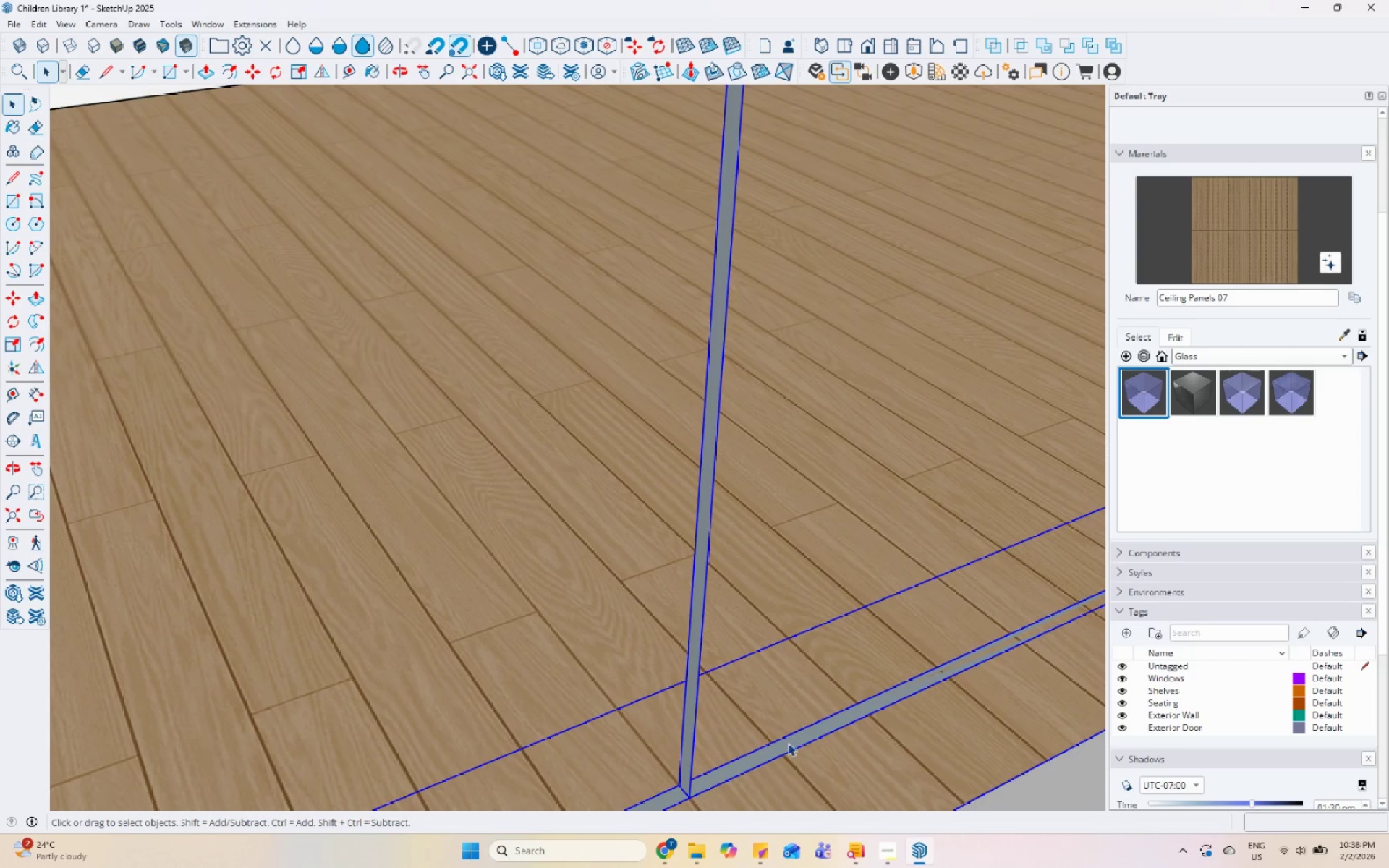 
scroll: coordinate [822, 733], scroll_direction: up, amount: 29.0
 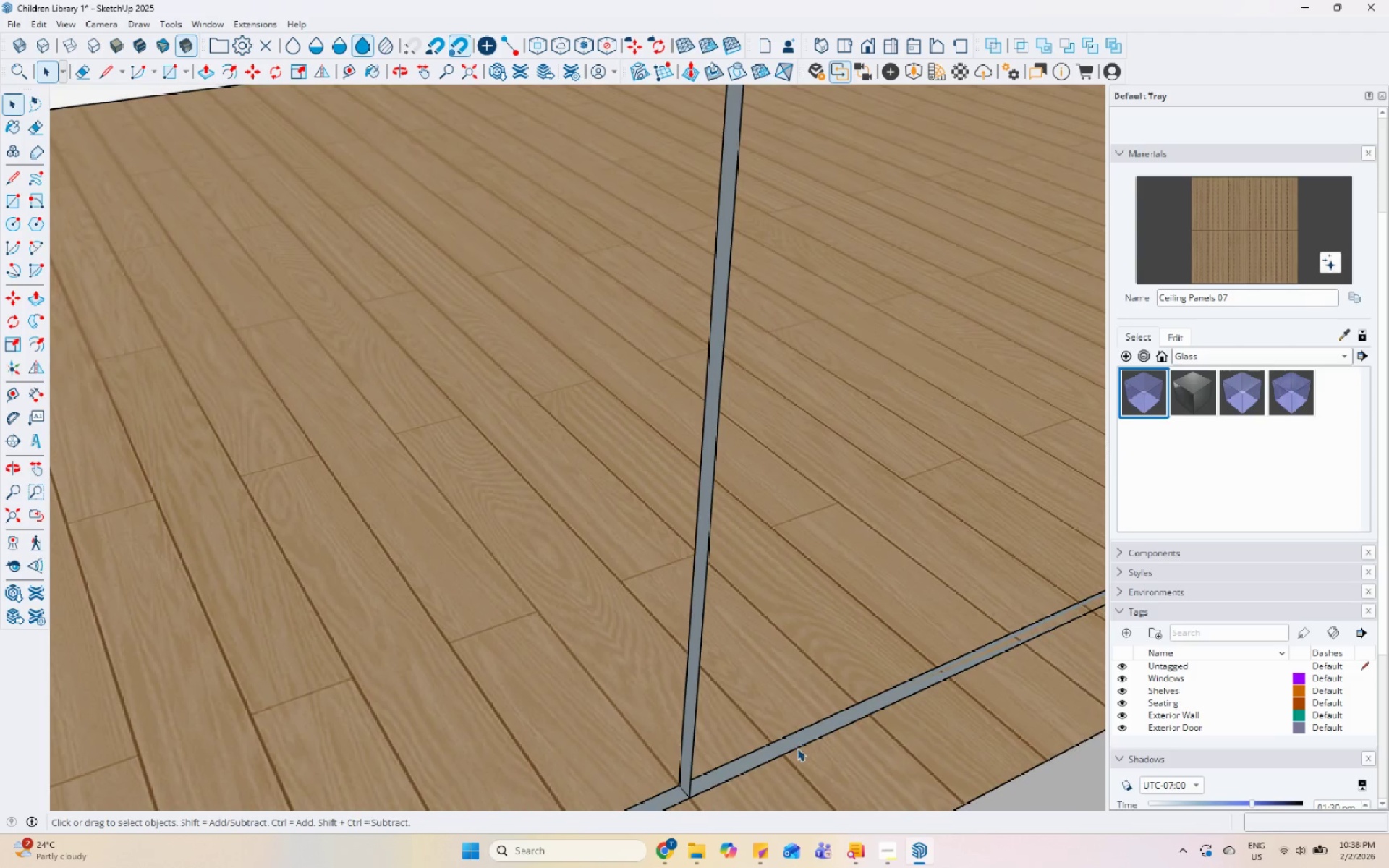 
left_click([768, 712])
 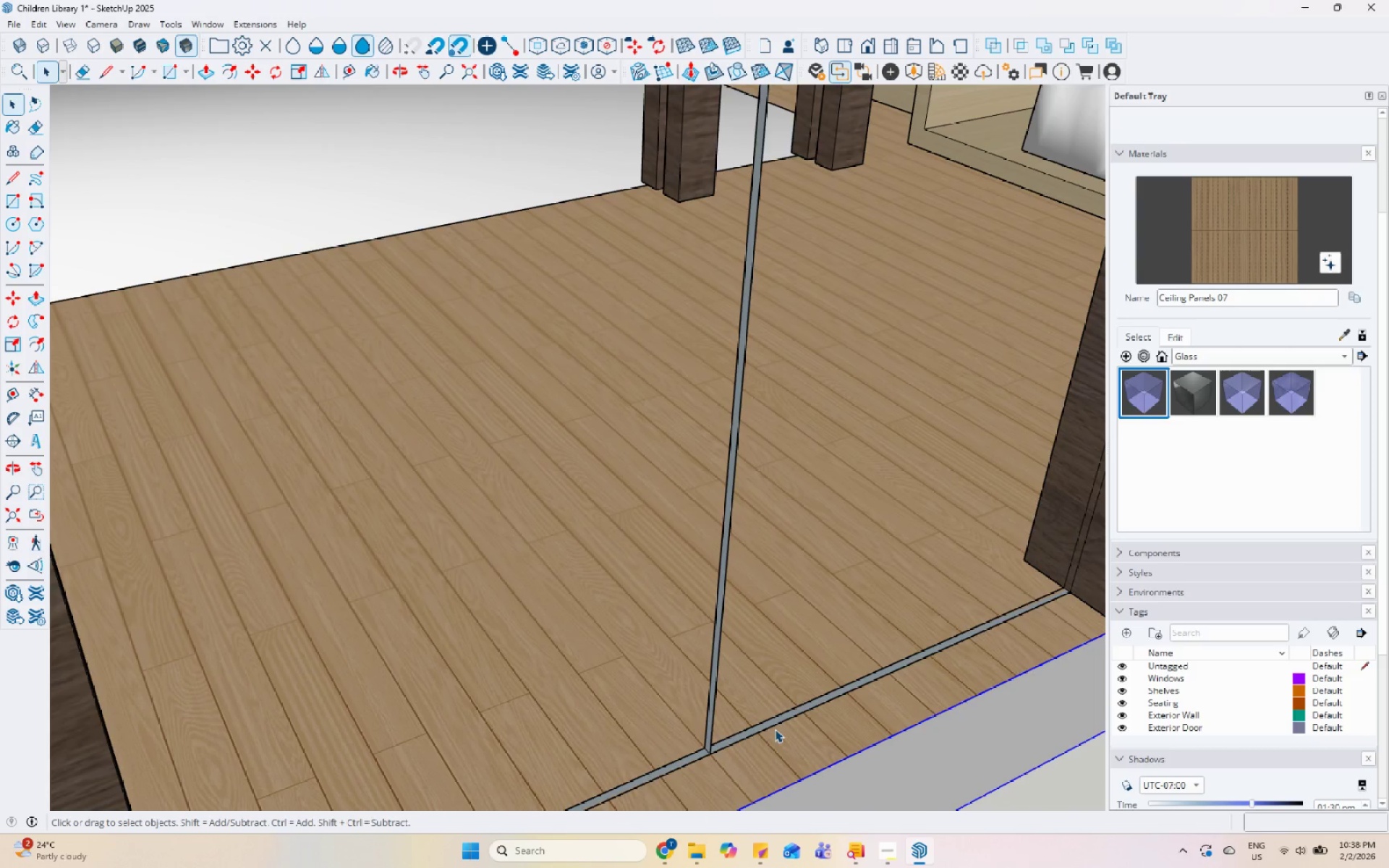 
scroll: coordinate [723, 706], scroll_direction: down, amount: 7.0
 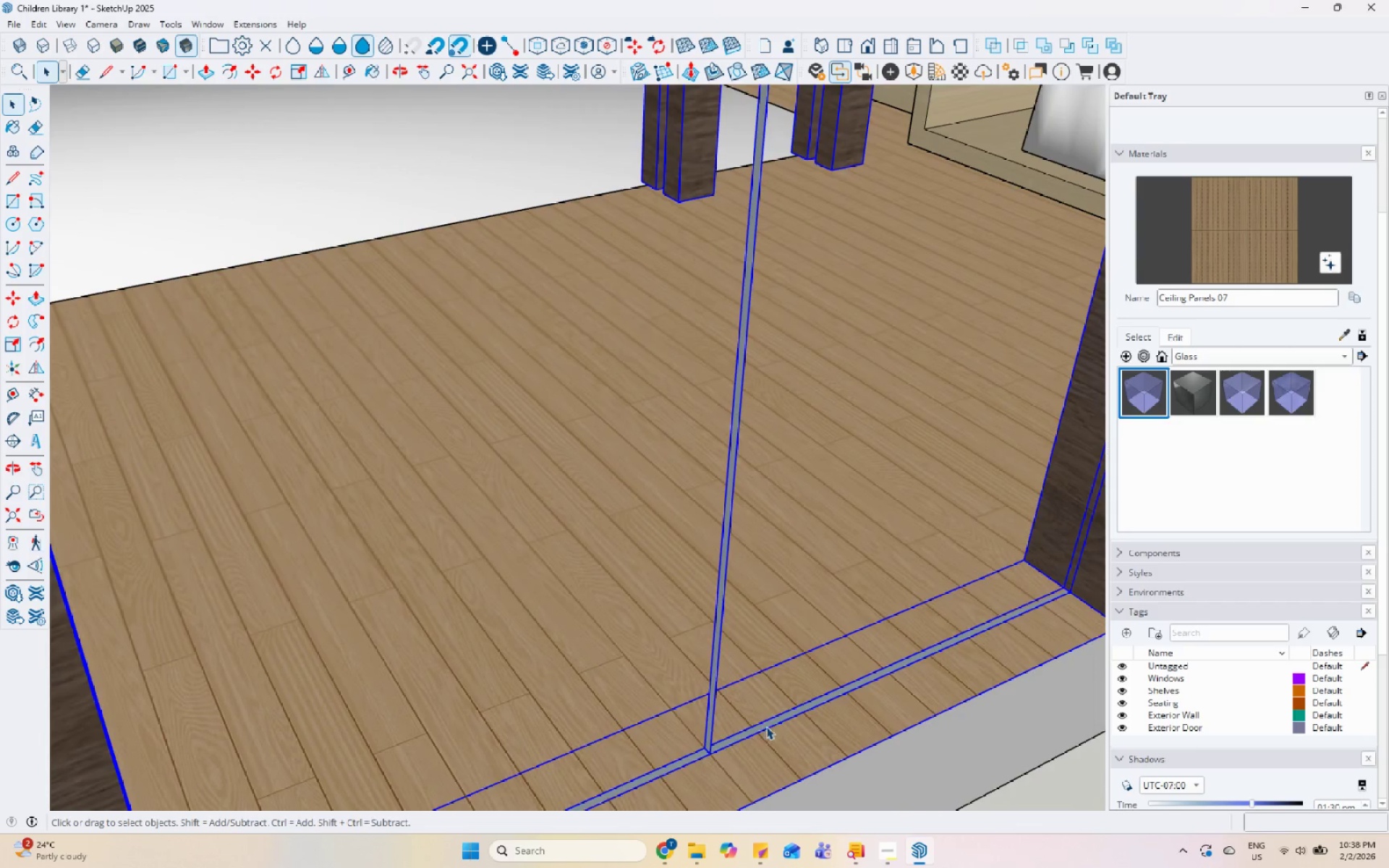 
triple_click([774, 722])
 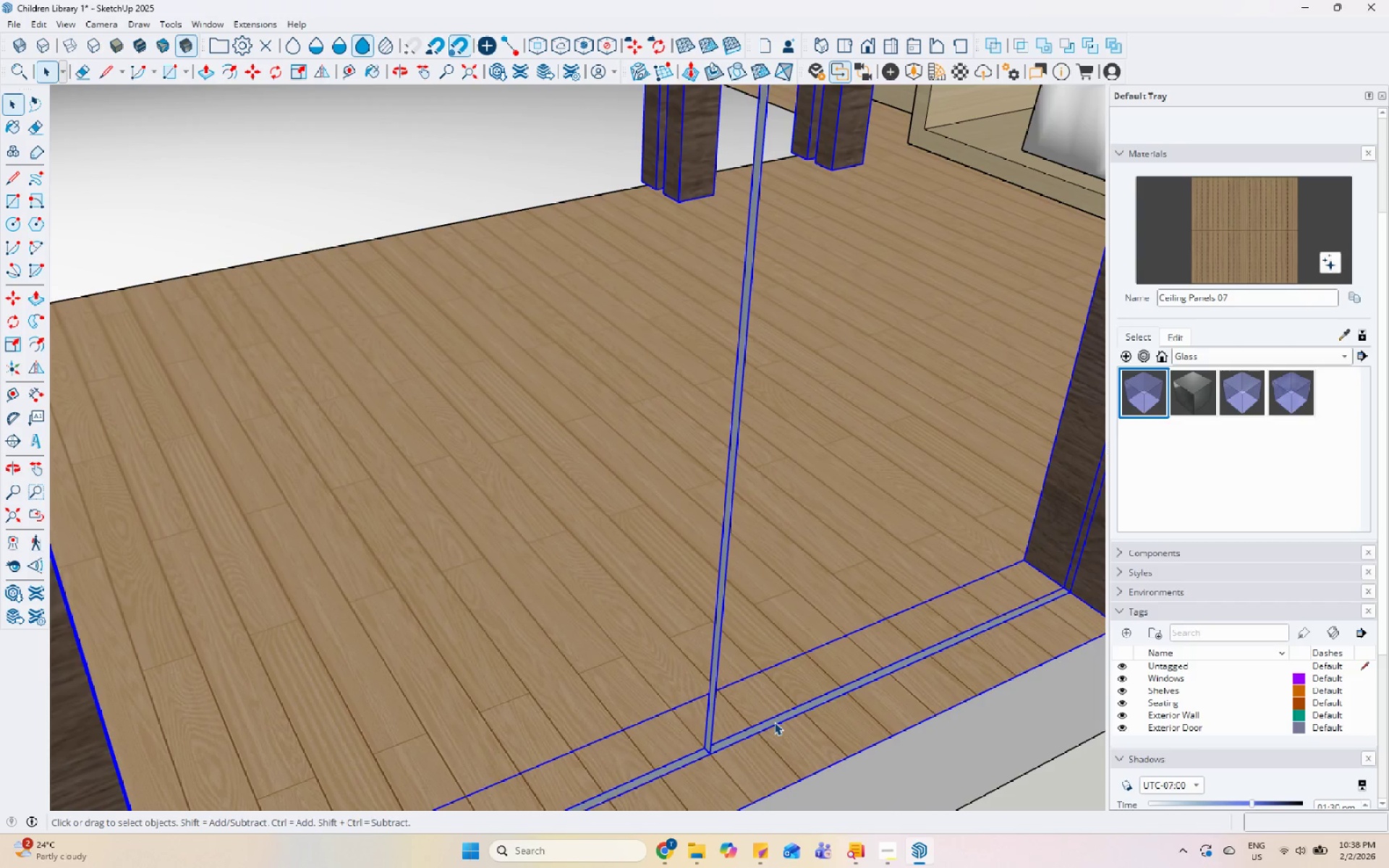 
triple_click([774, 722])
 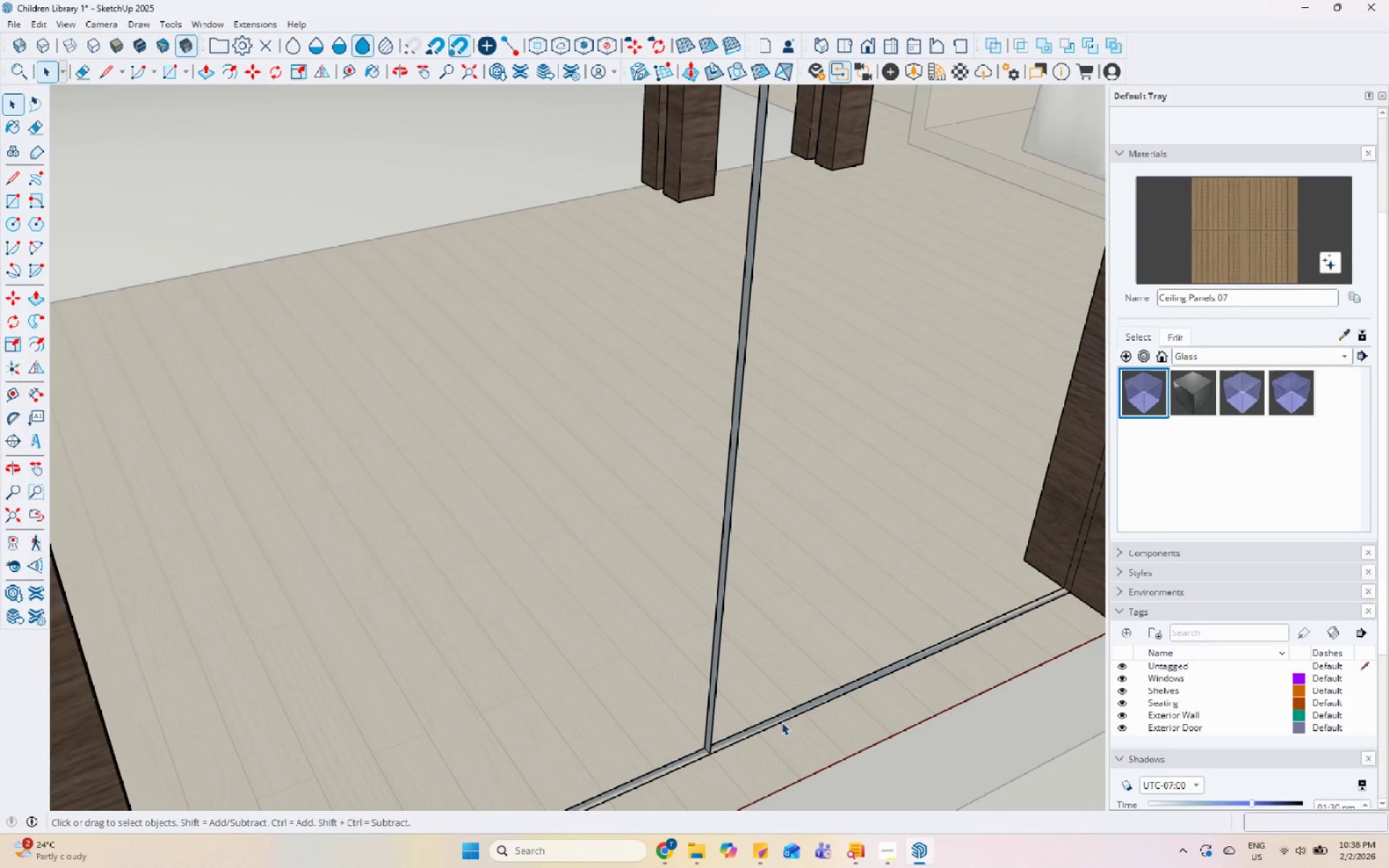 
triple_click([794, 722])
 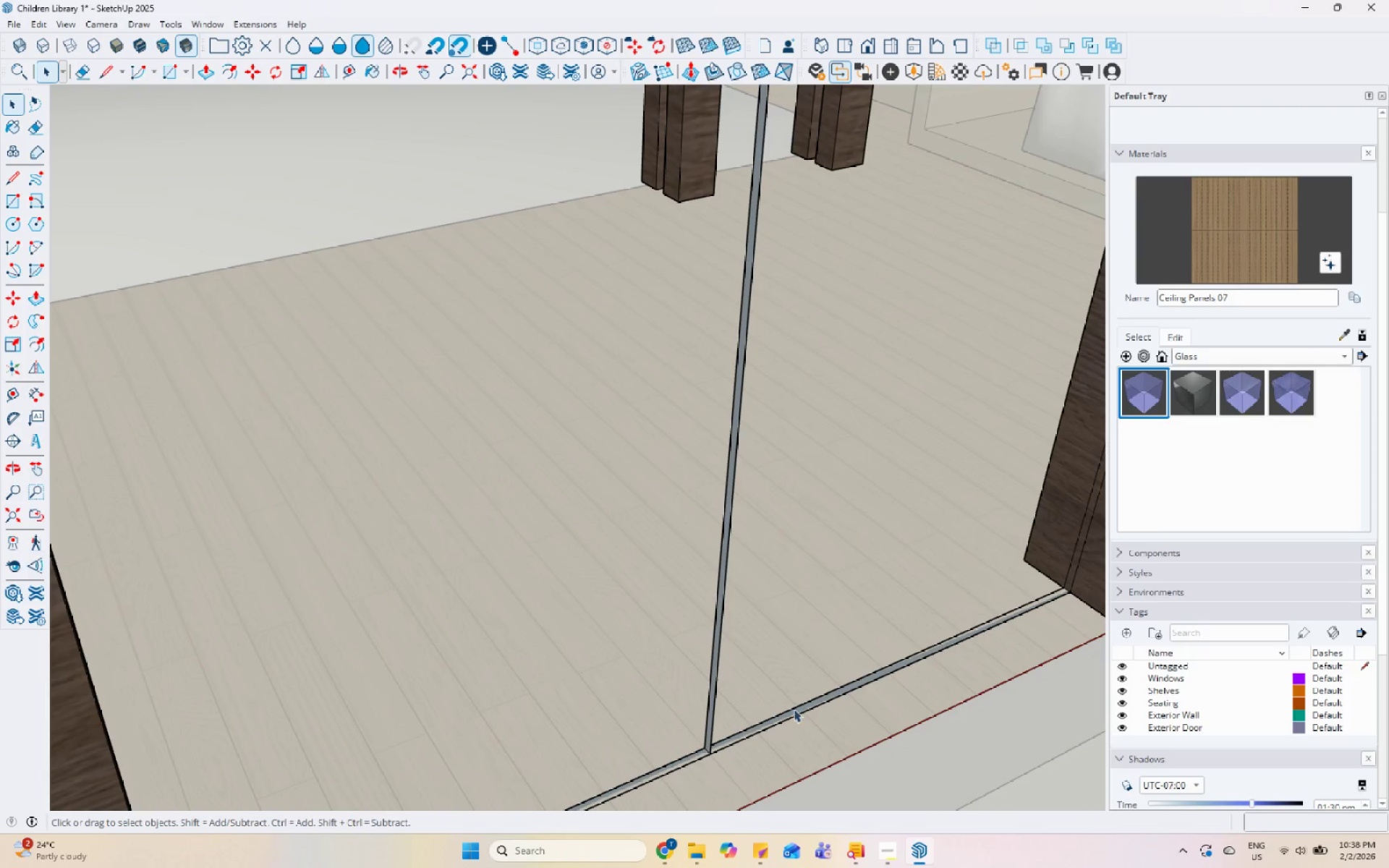 
triple_click([794, 708])
 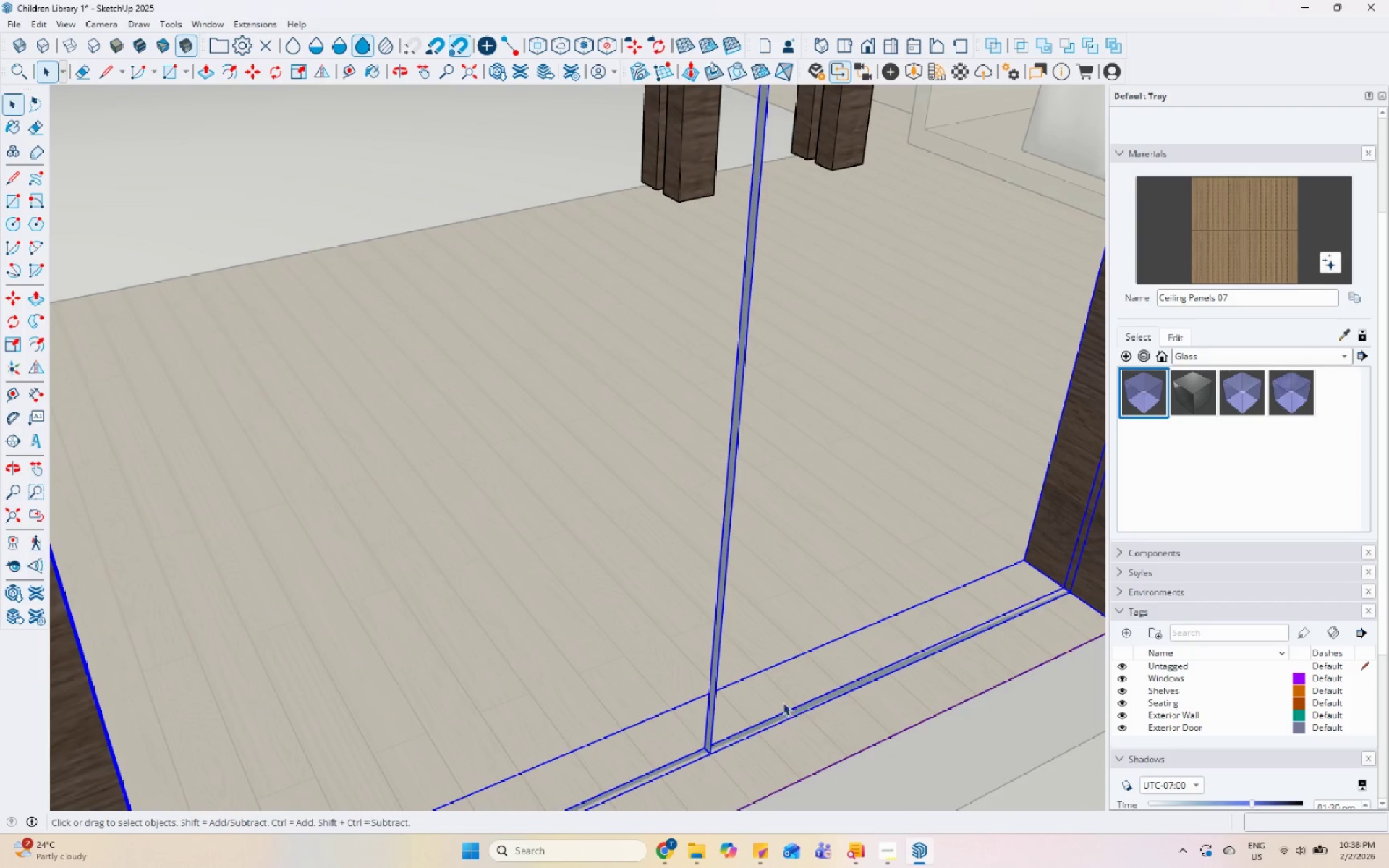 
scroll: coordinate [703, 686], scroll_direction: down, amount: 6.0
 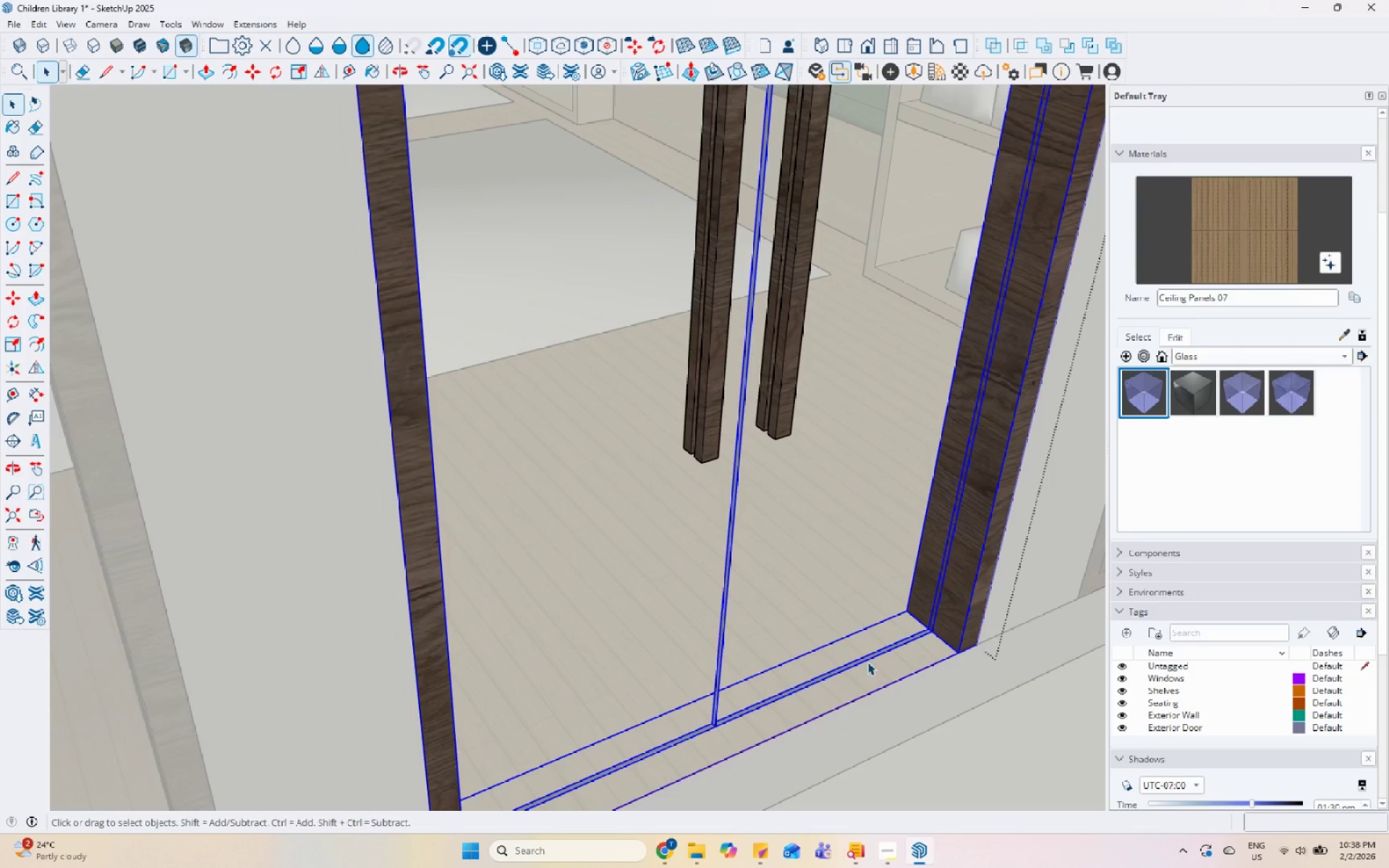 
double_click([867, 658])
 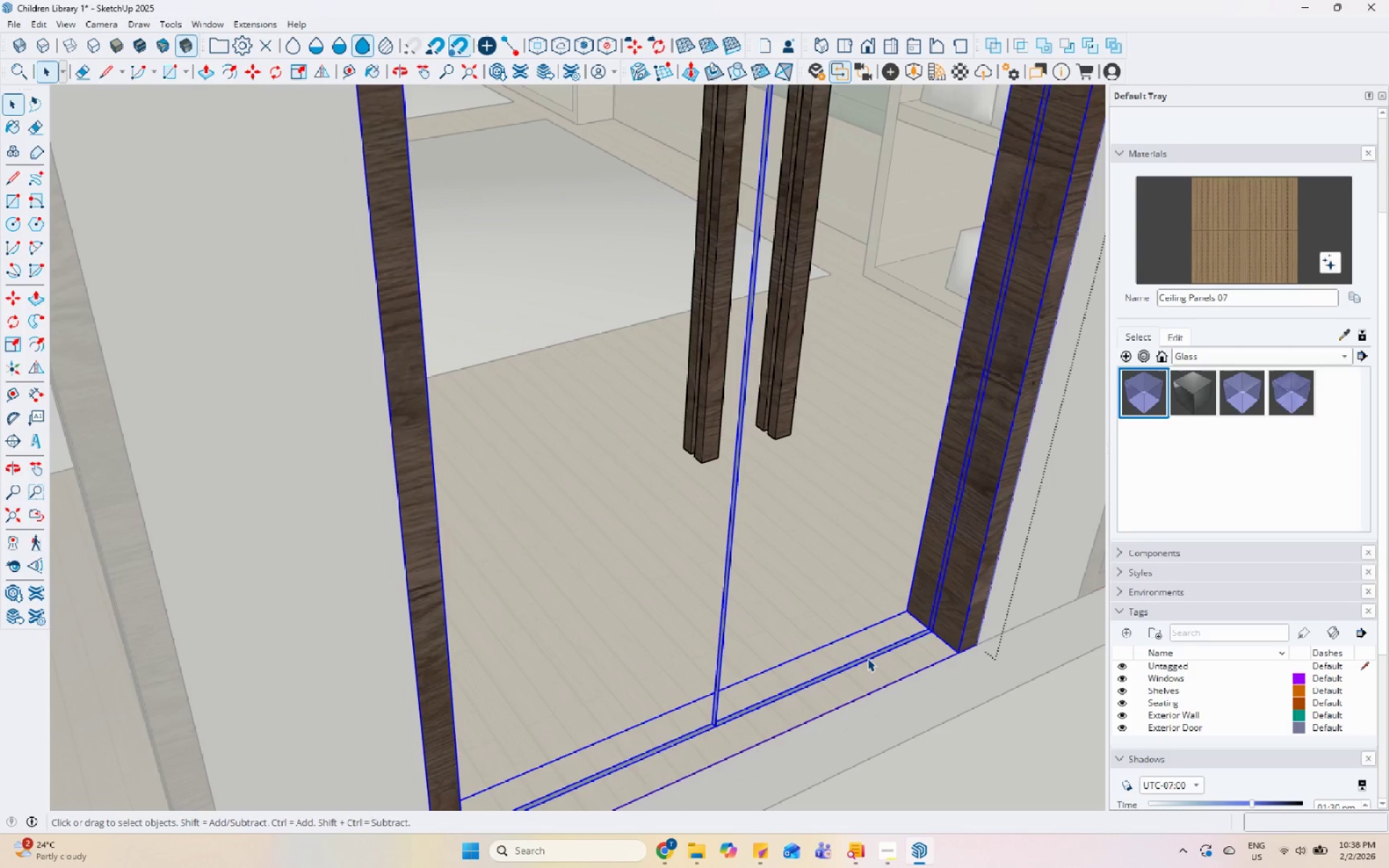 
triple_click([867, 658])
 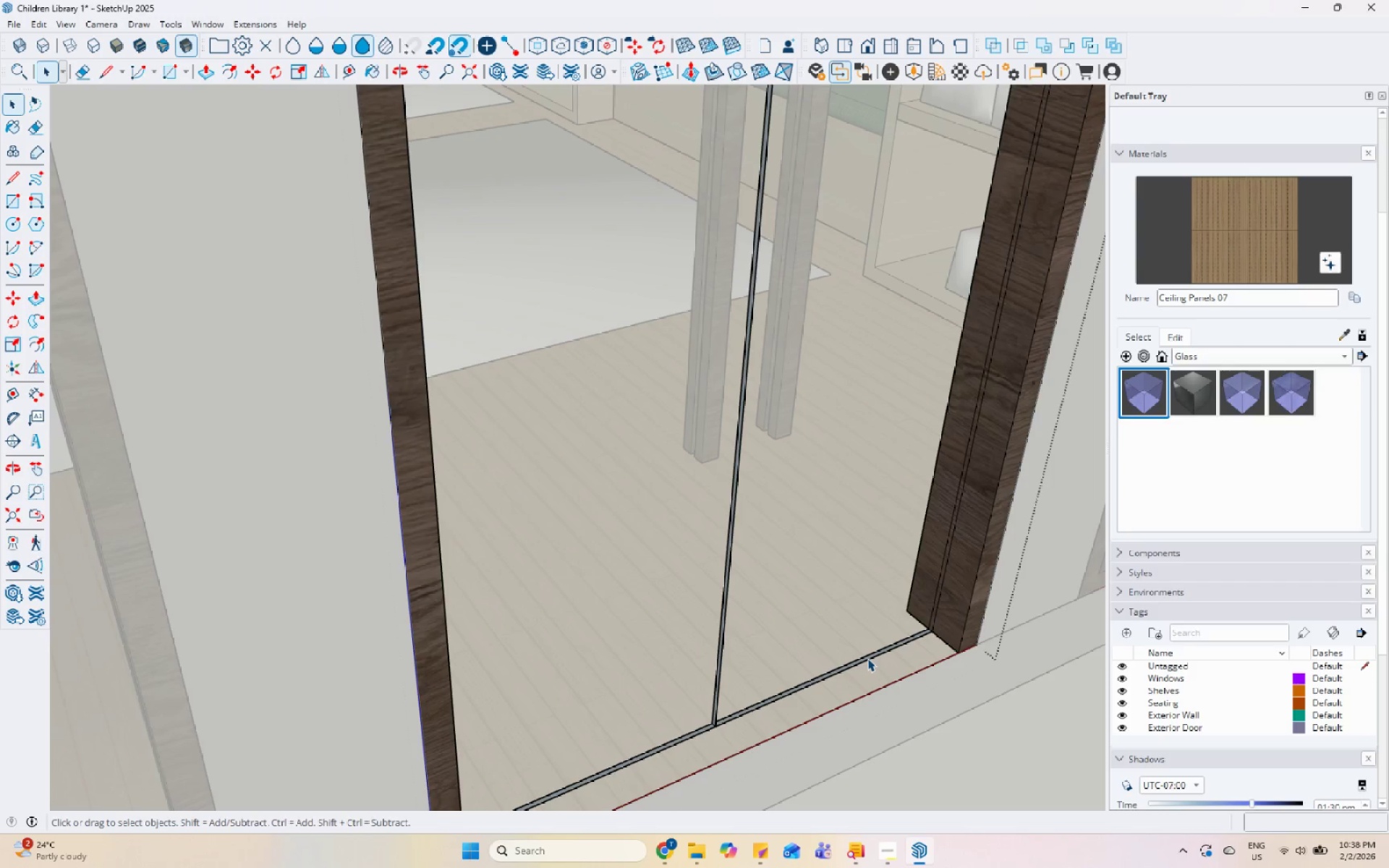 
triple_click([867, 658])
 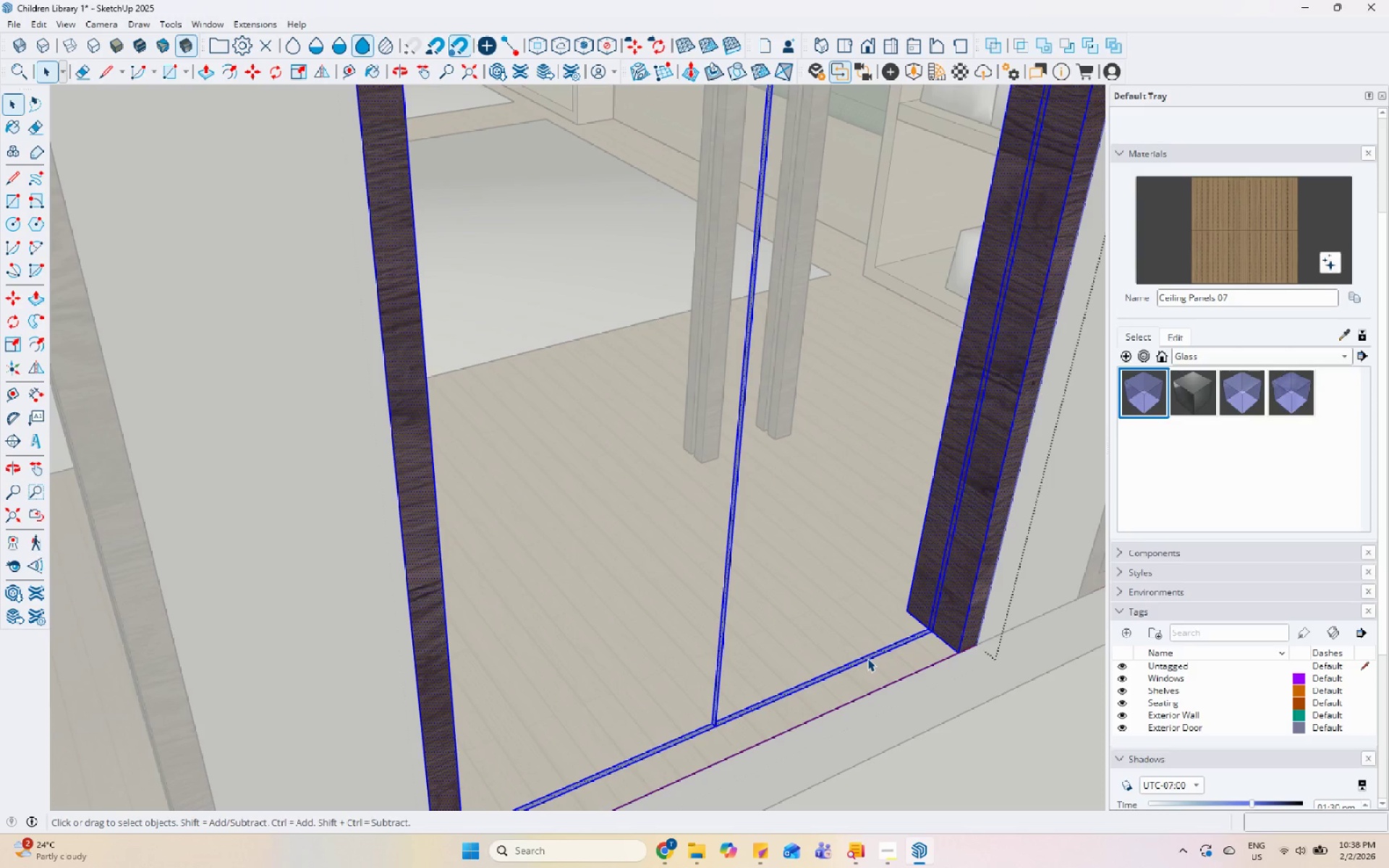 
triple_click([867, 658])
 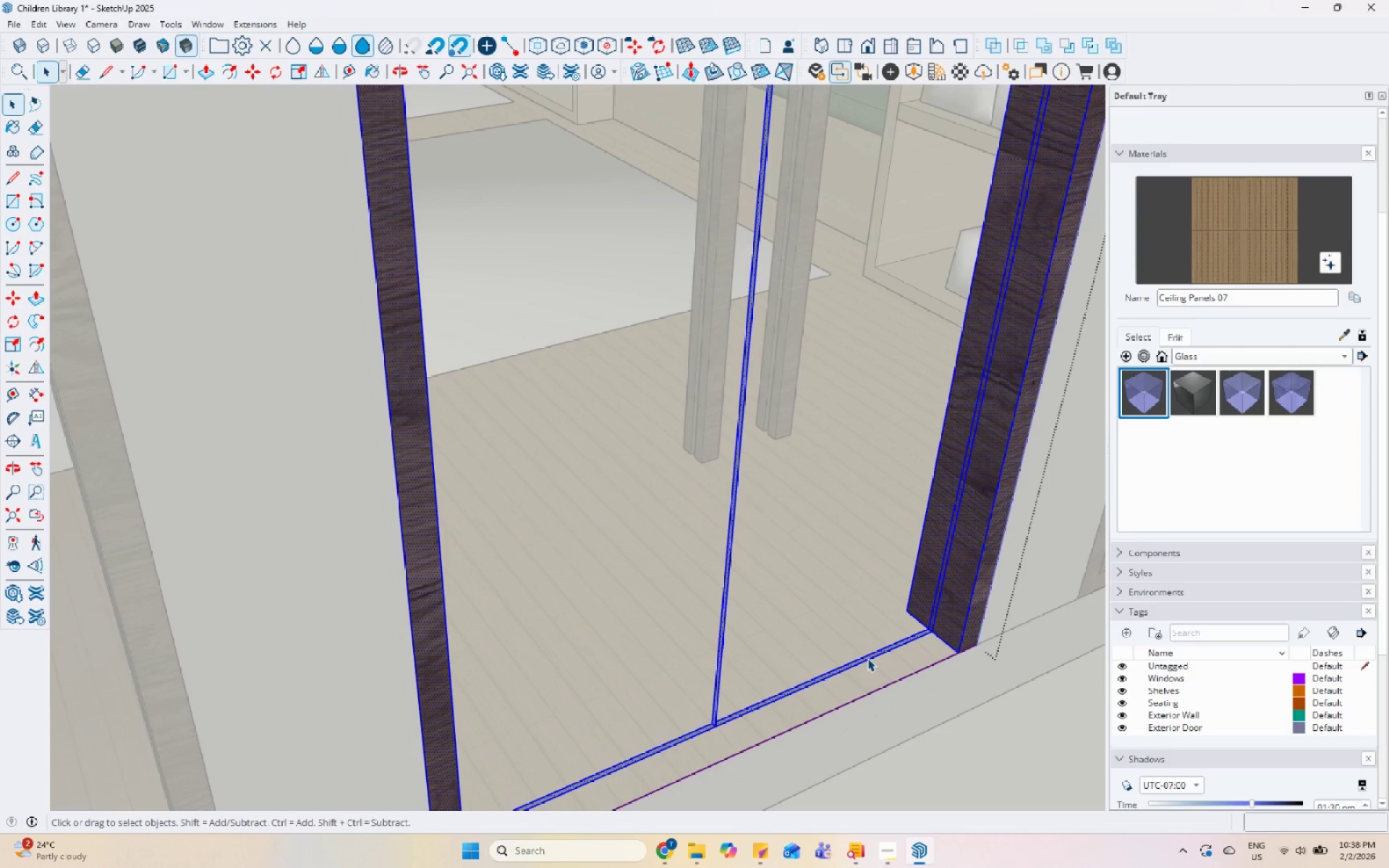 
triple_click([867, 658])
 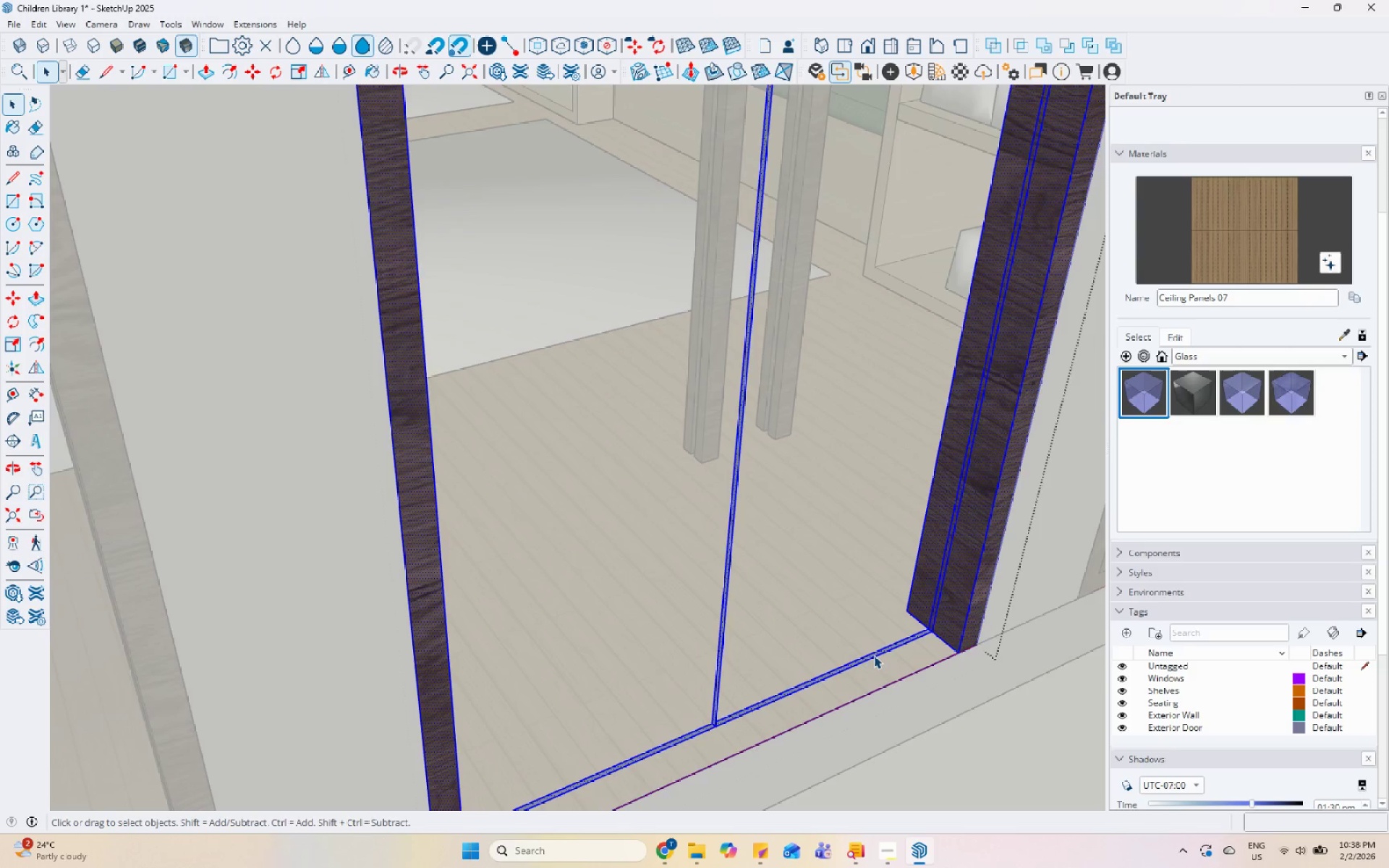 
scroll: coordinate [893, 643], scroll_direction: up, amount: 12.0
 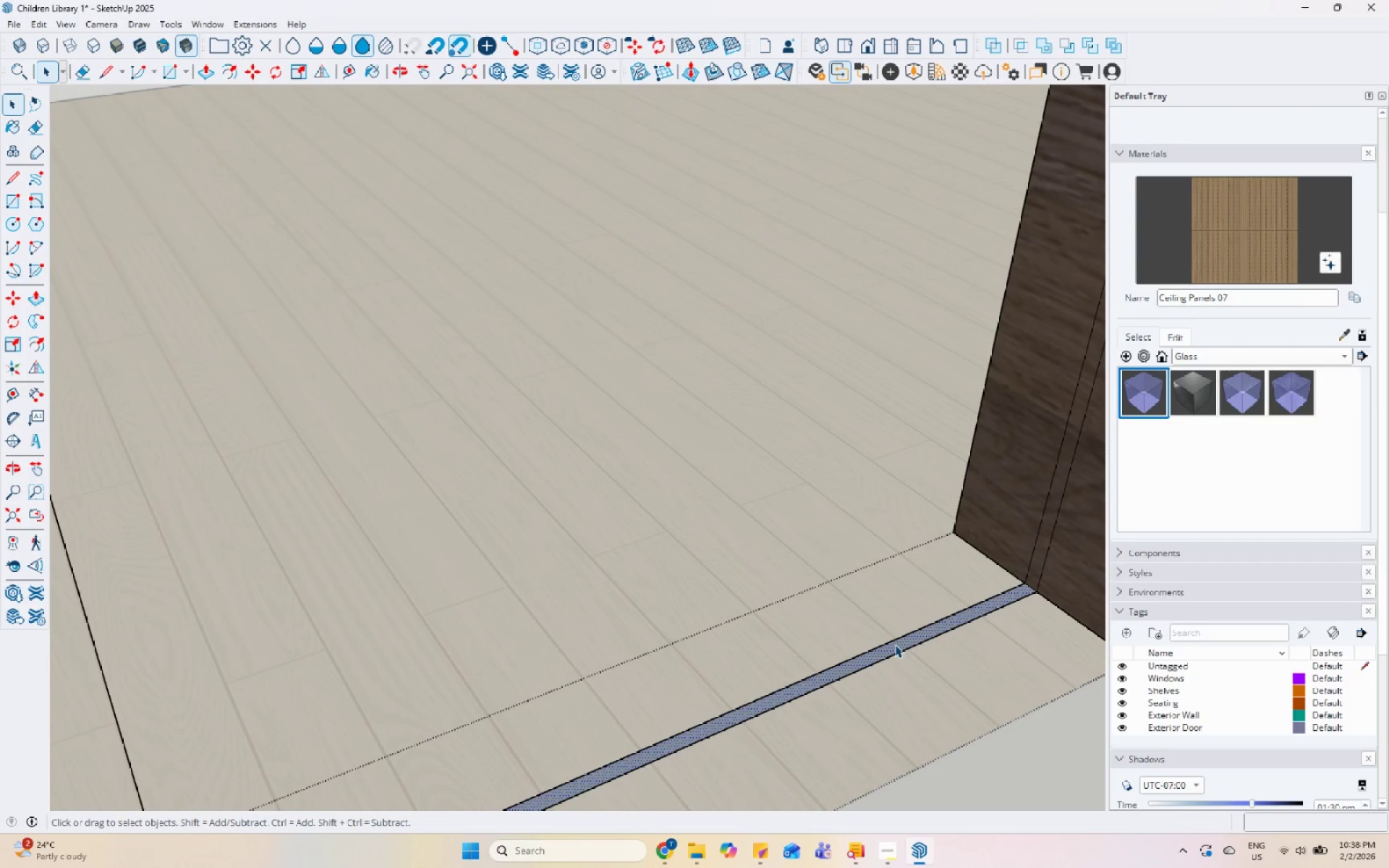 
key(P)
 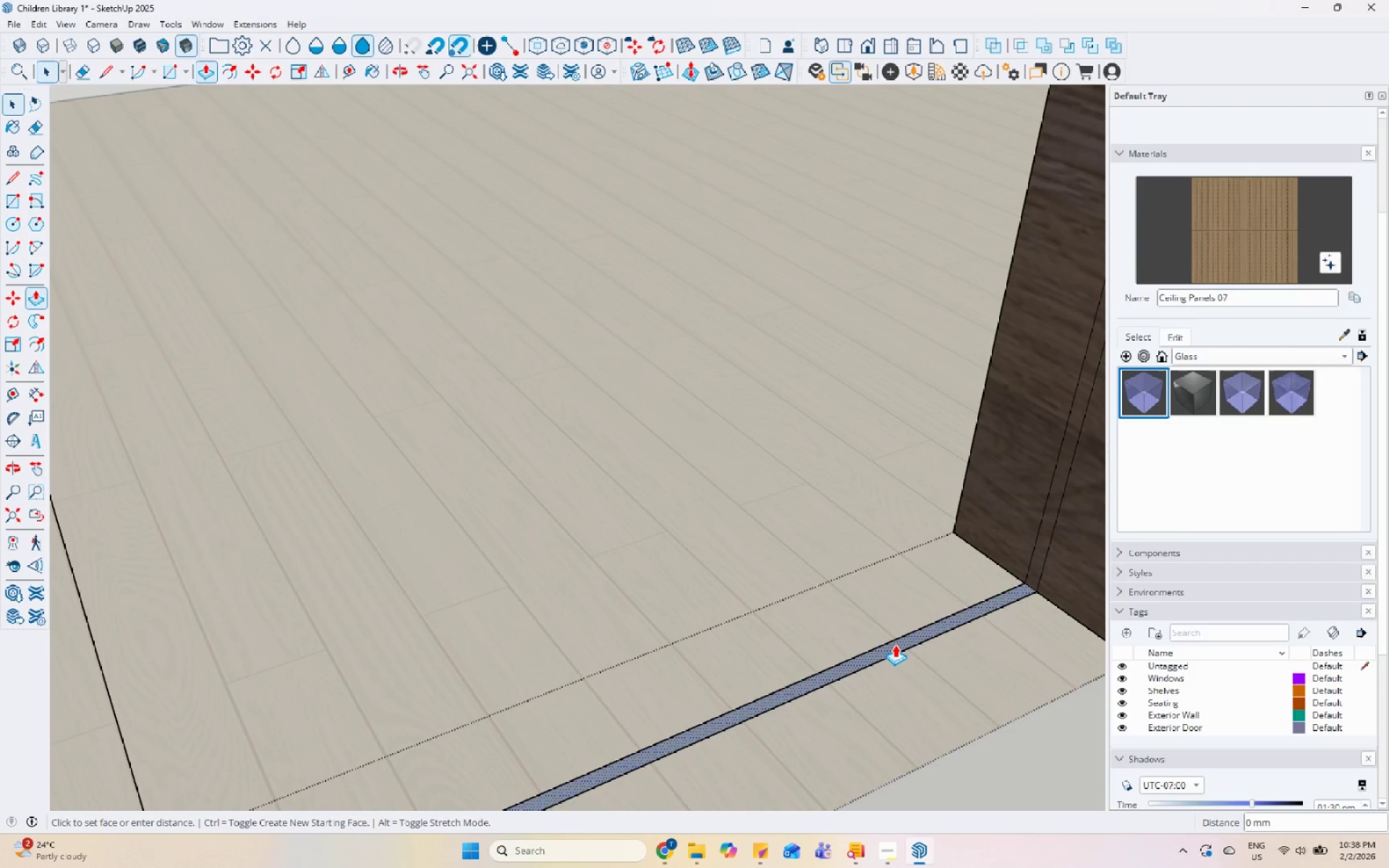 
left_click([895, 644])
 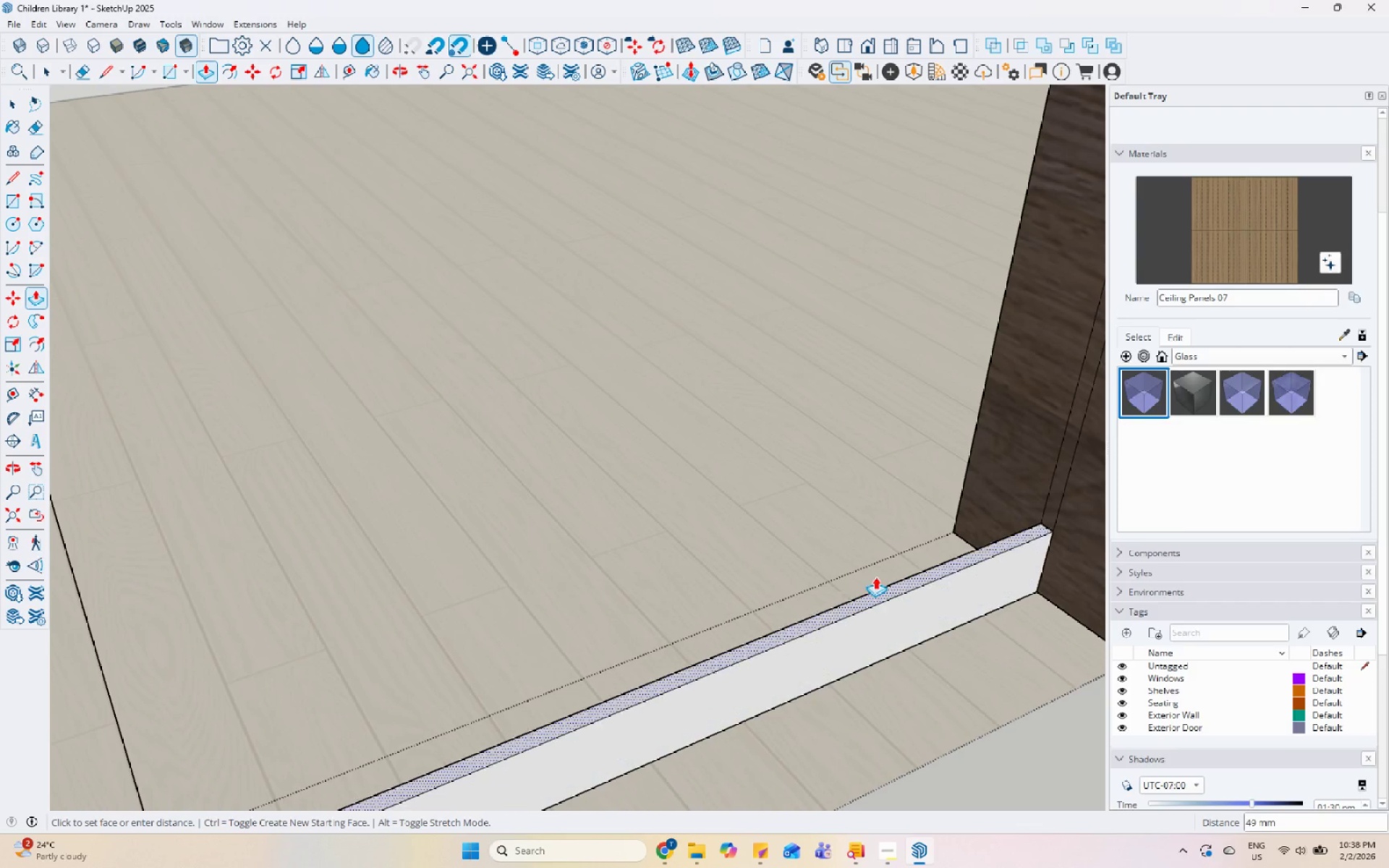 
scroll: coordinate [734, 581], scroll_direction: down, amount: 21.0
 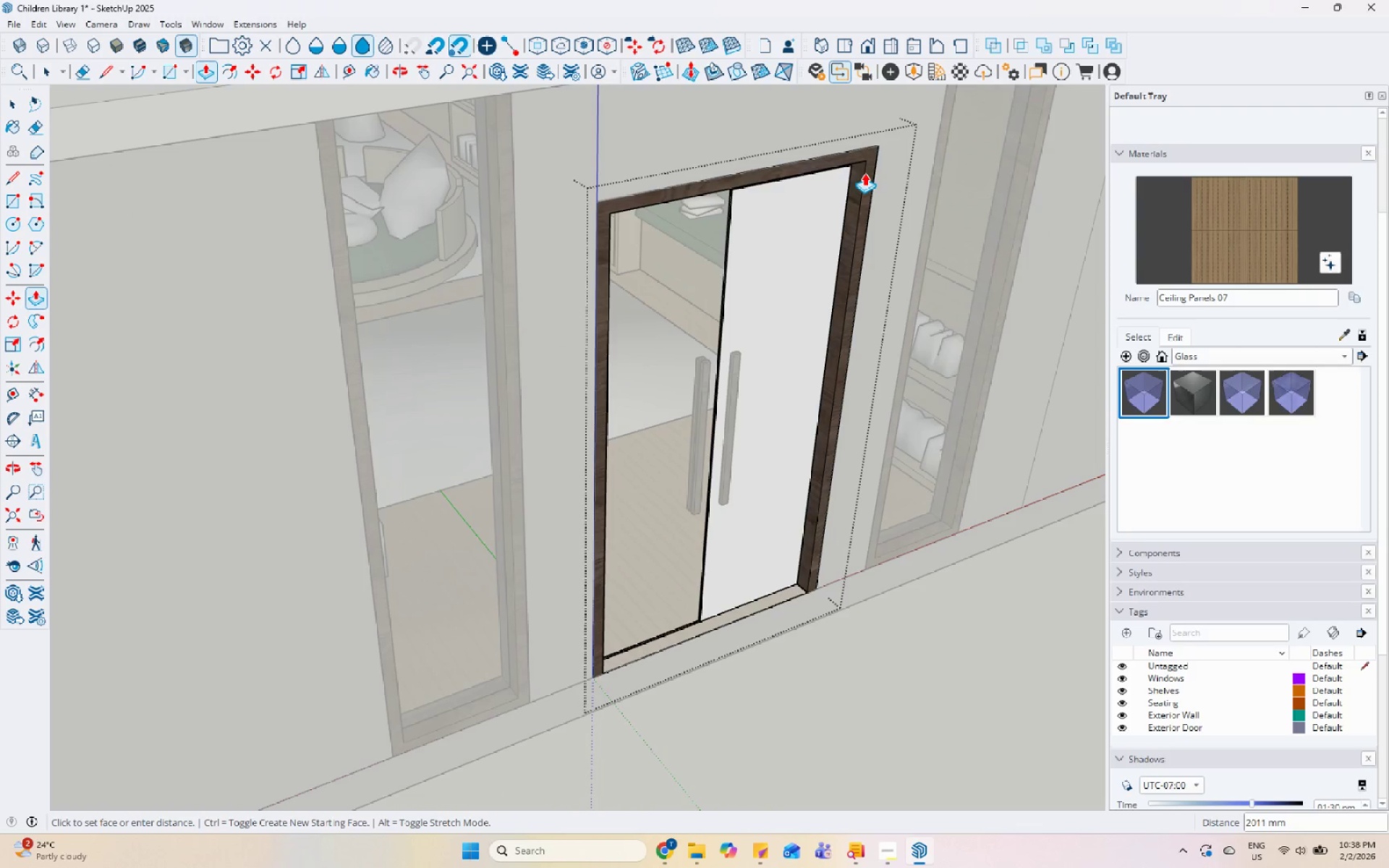 
left_click([867, 163])
 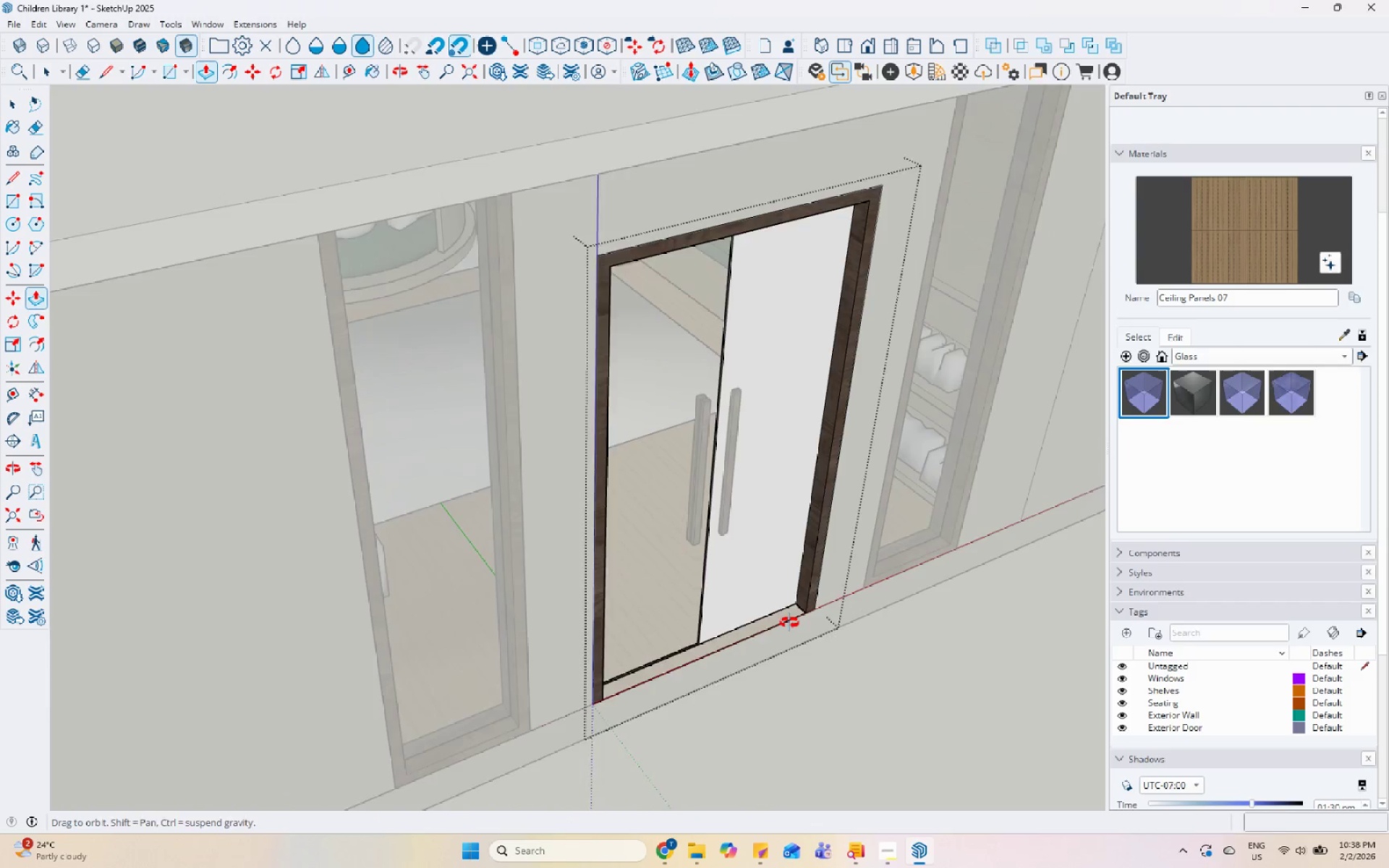 
key(Space)
 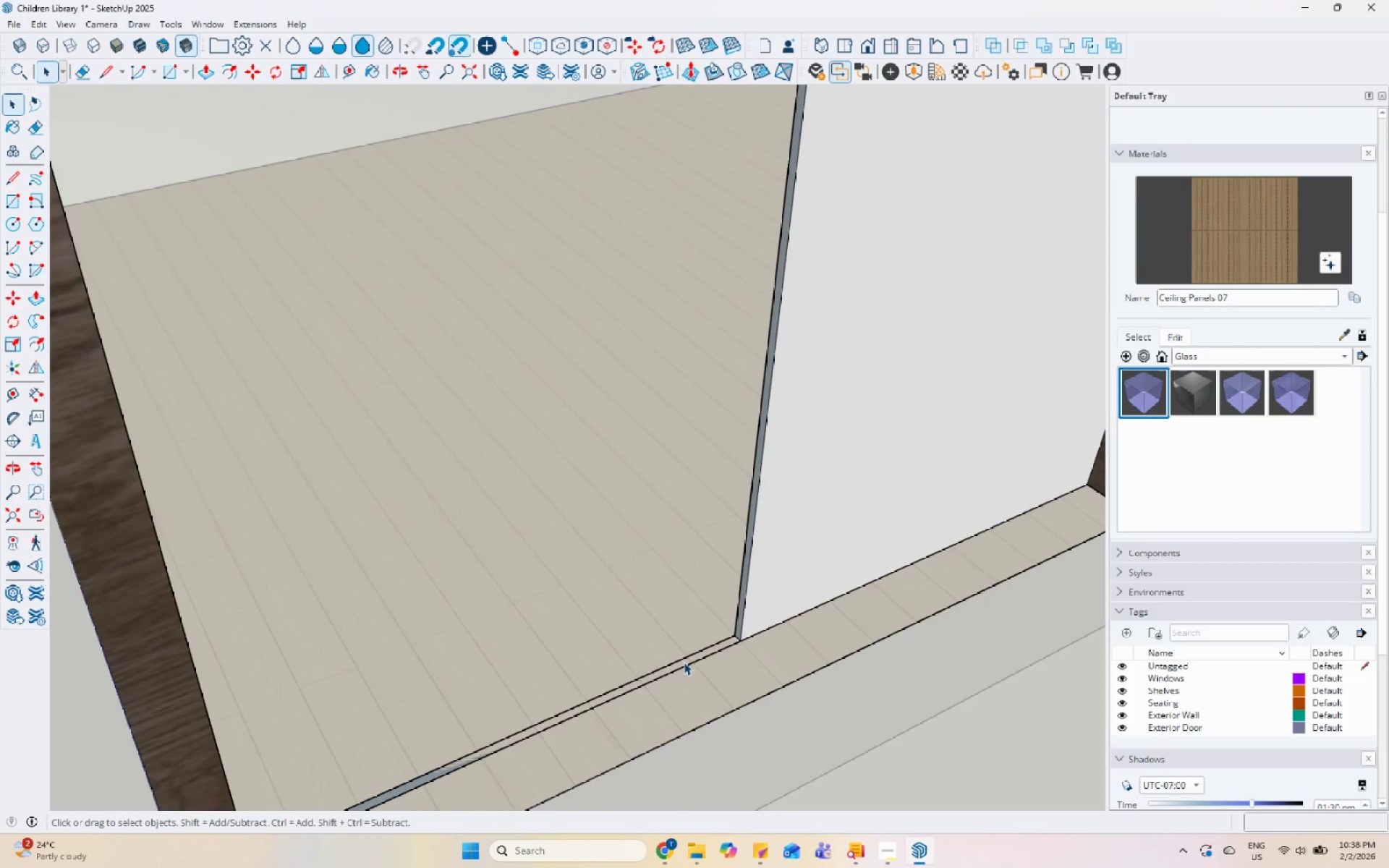 
left_click([693, 660])
 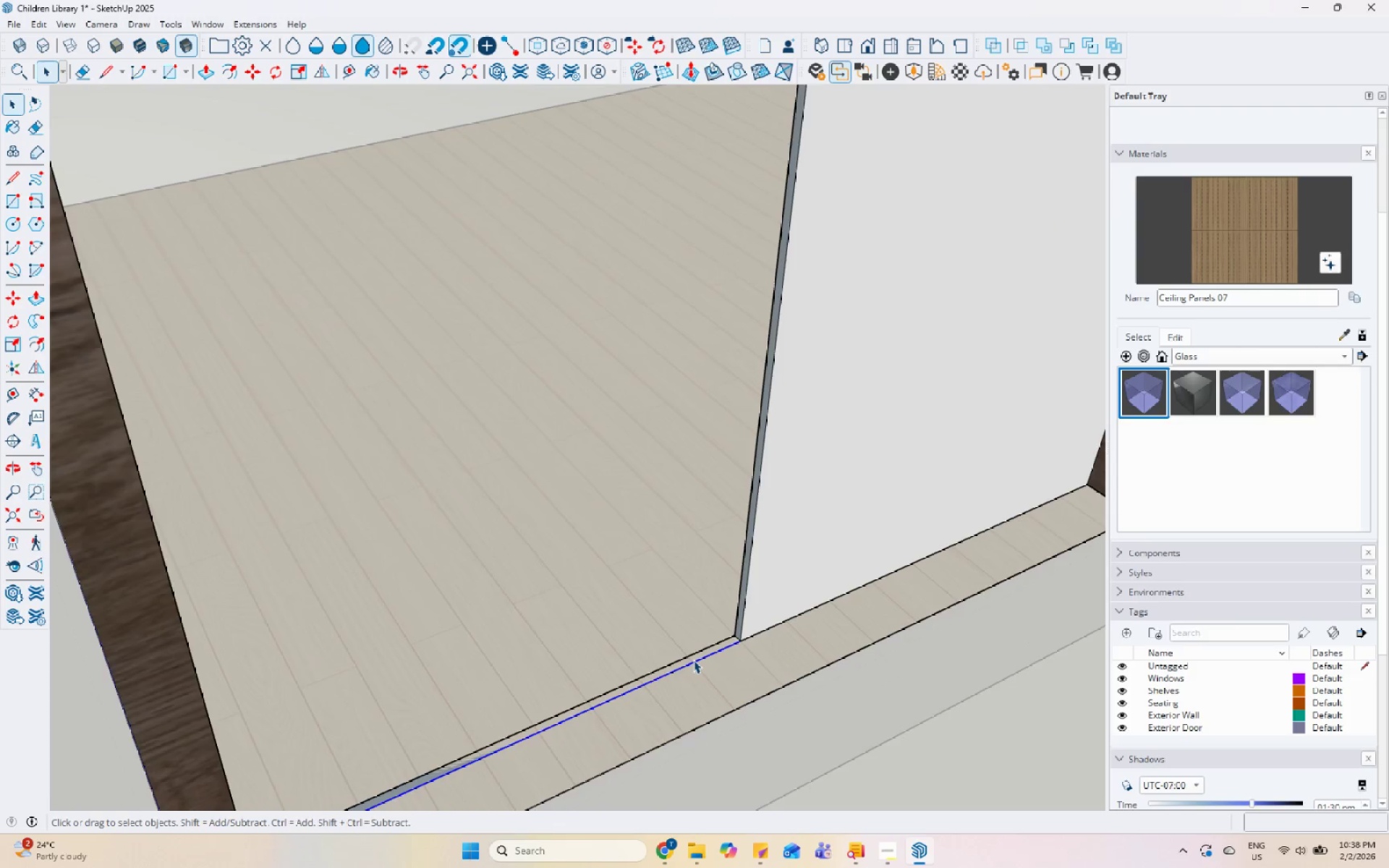 
scroll: coordinate [684, 662], scroll_direction: up, amount: 14.0
 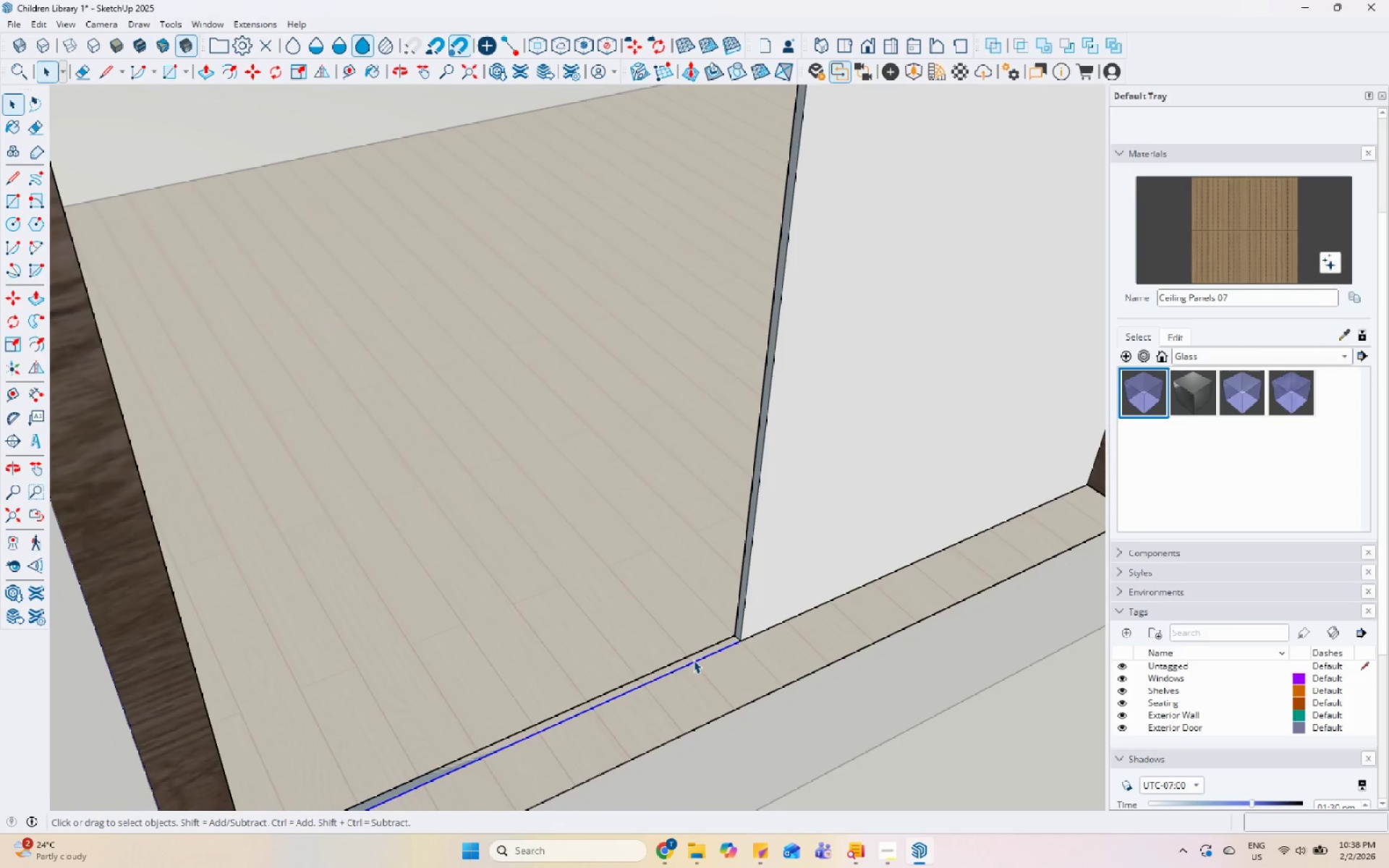 
left_click([711, 651])
 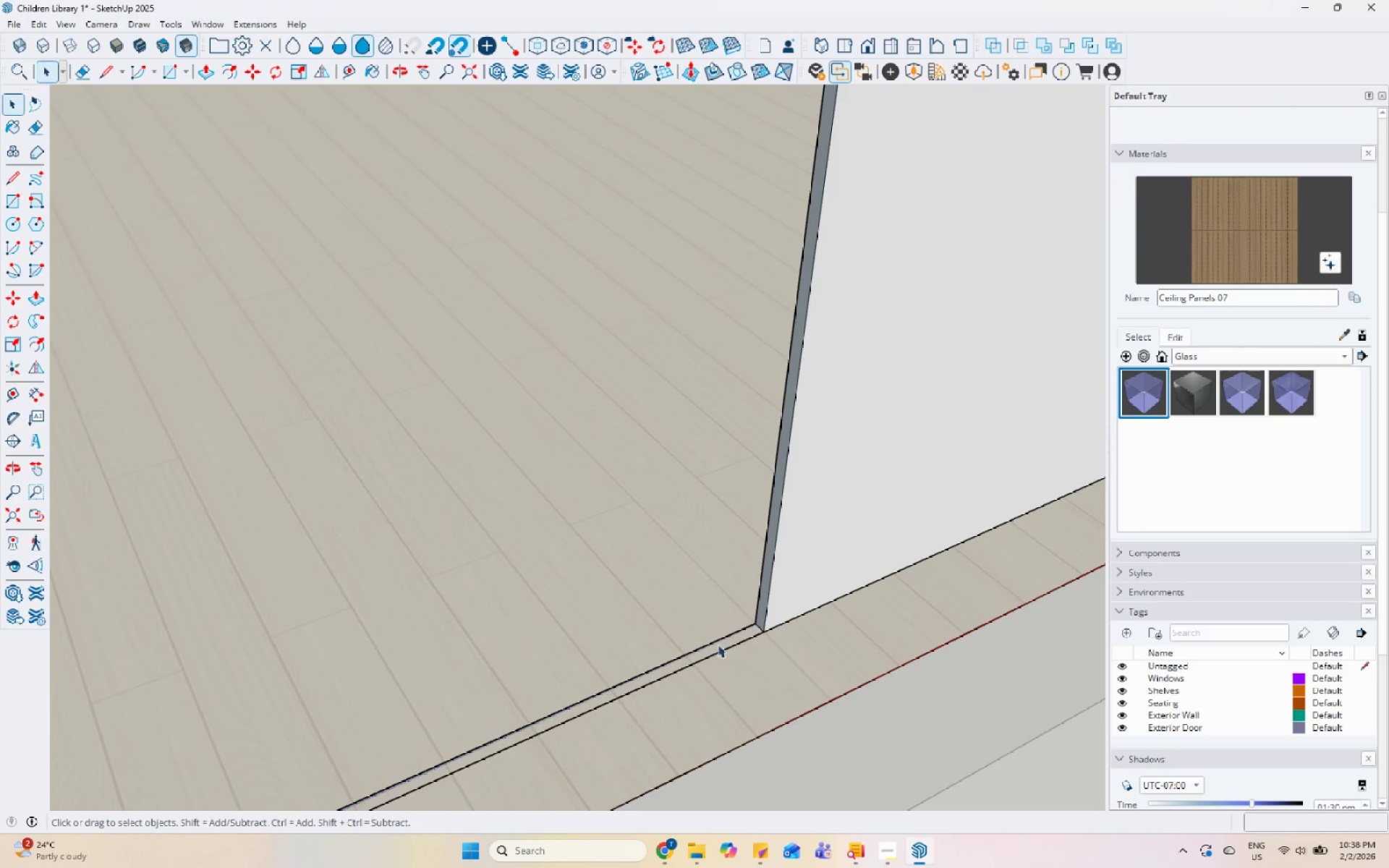 
scroll: coordinate [727, 644], scroll_direction: up, amount: 9.0
 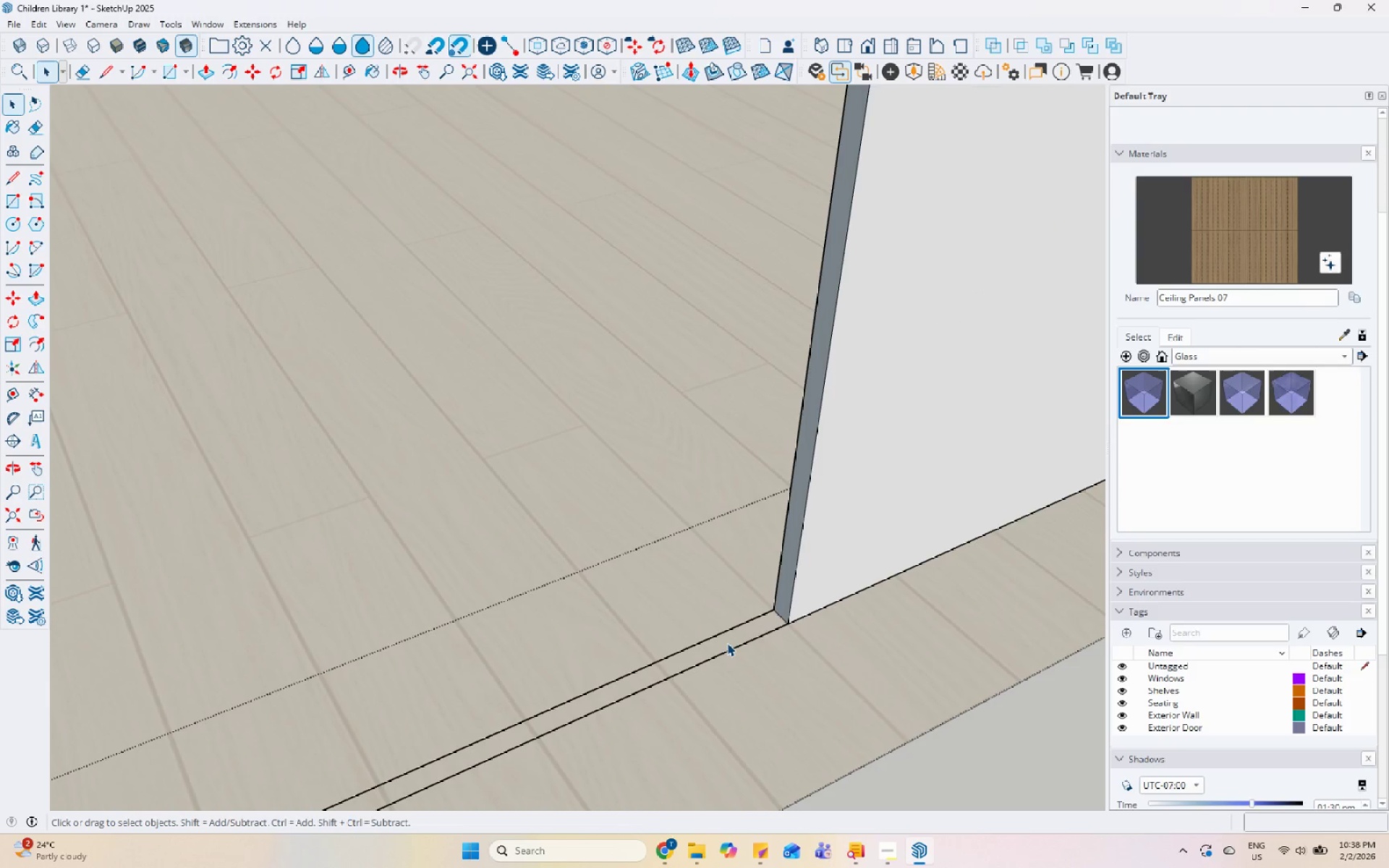 
left_click([727, 643])
 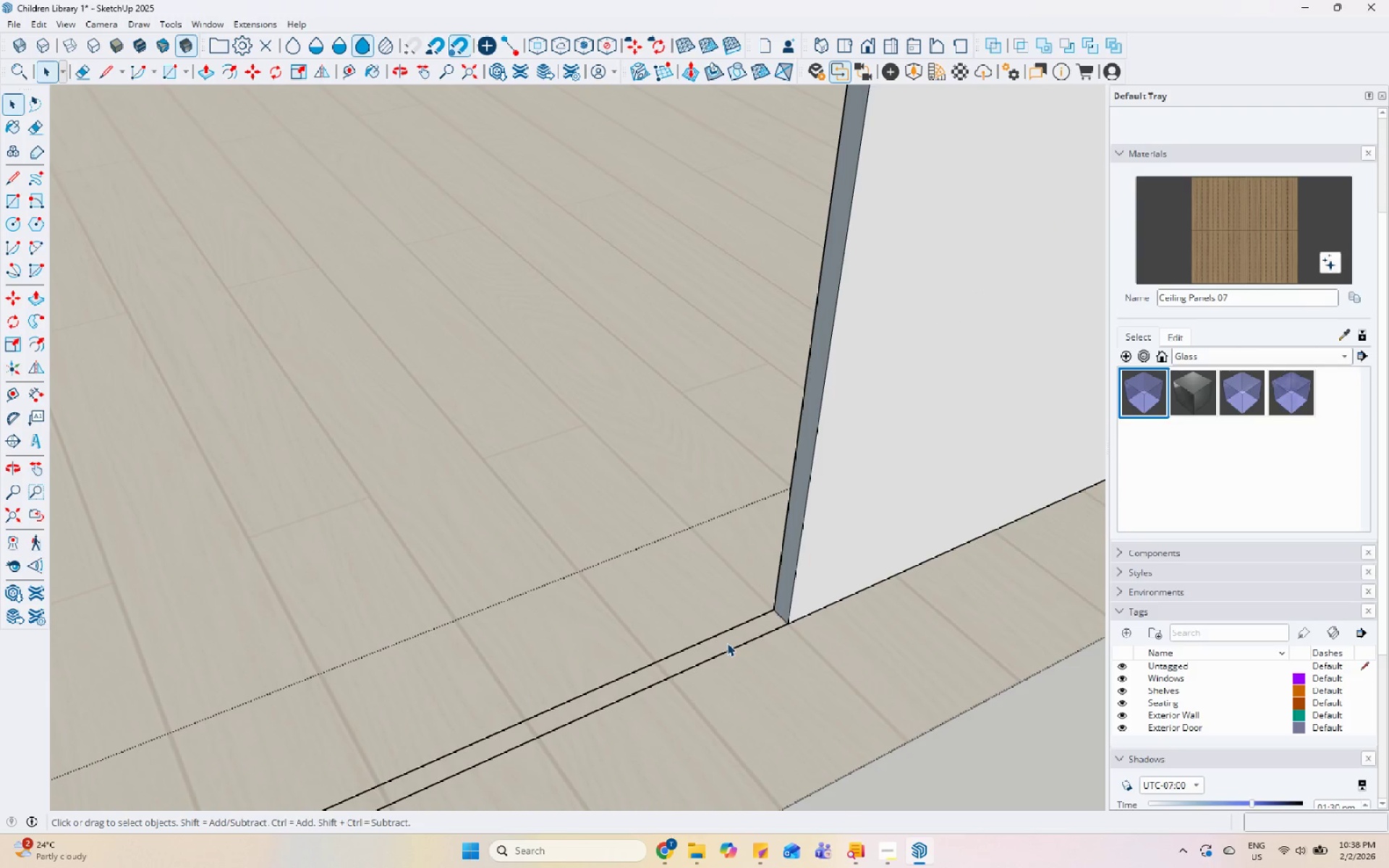 
key(P)
 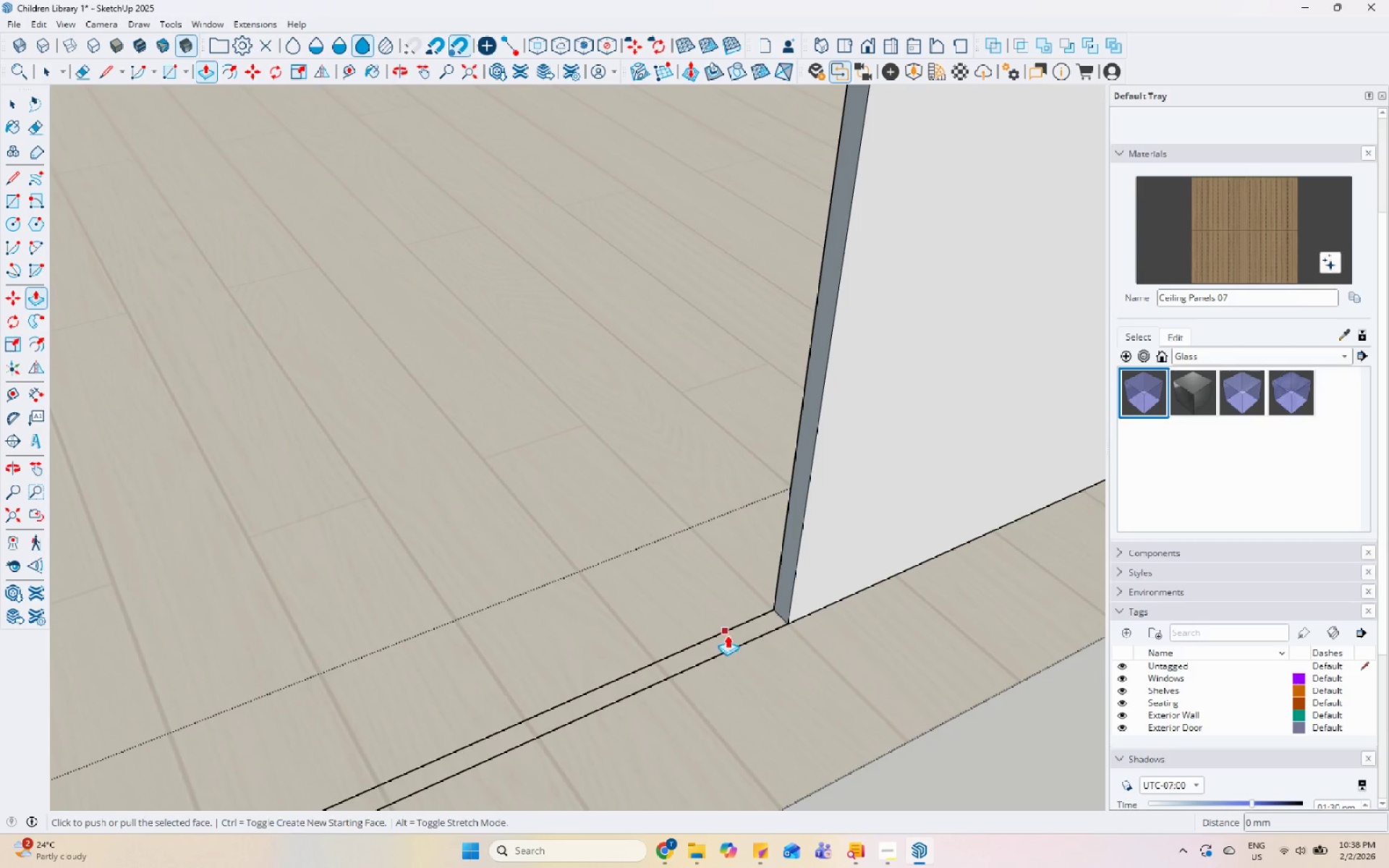 
left_click([729, 637])
 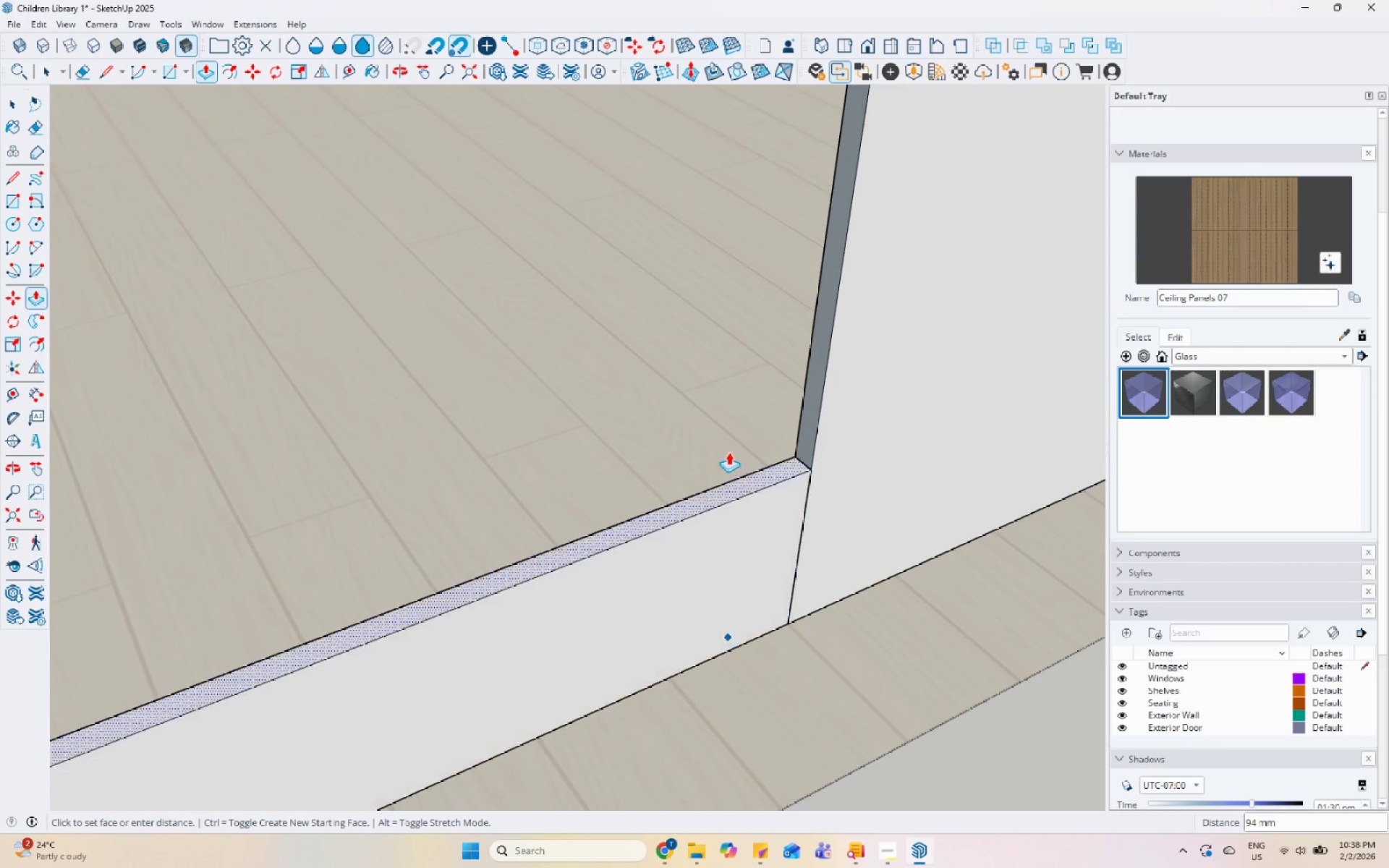 
scroll: coordinate [746, 208], scroll_direction: down, amount: 26.0
 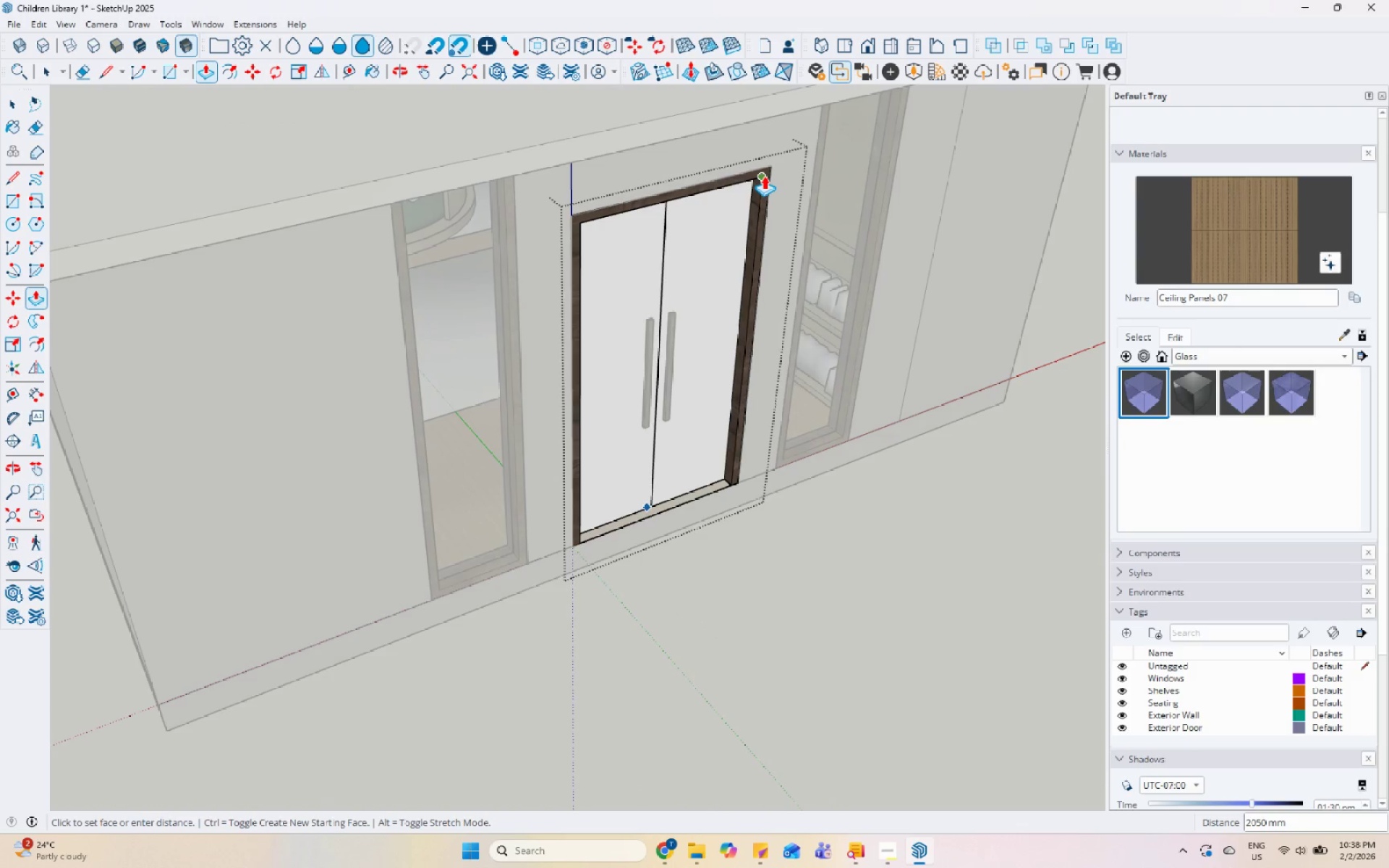 
left_click([764, 176])
 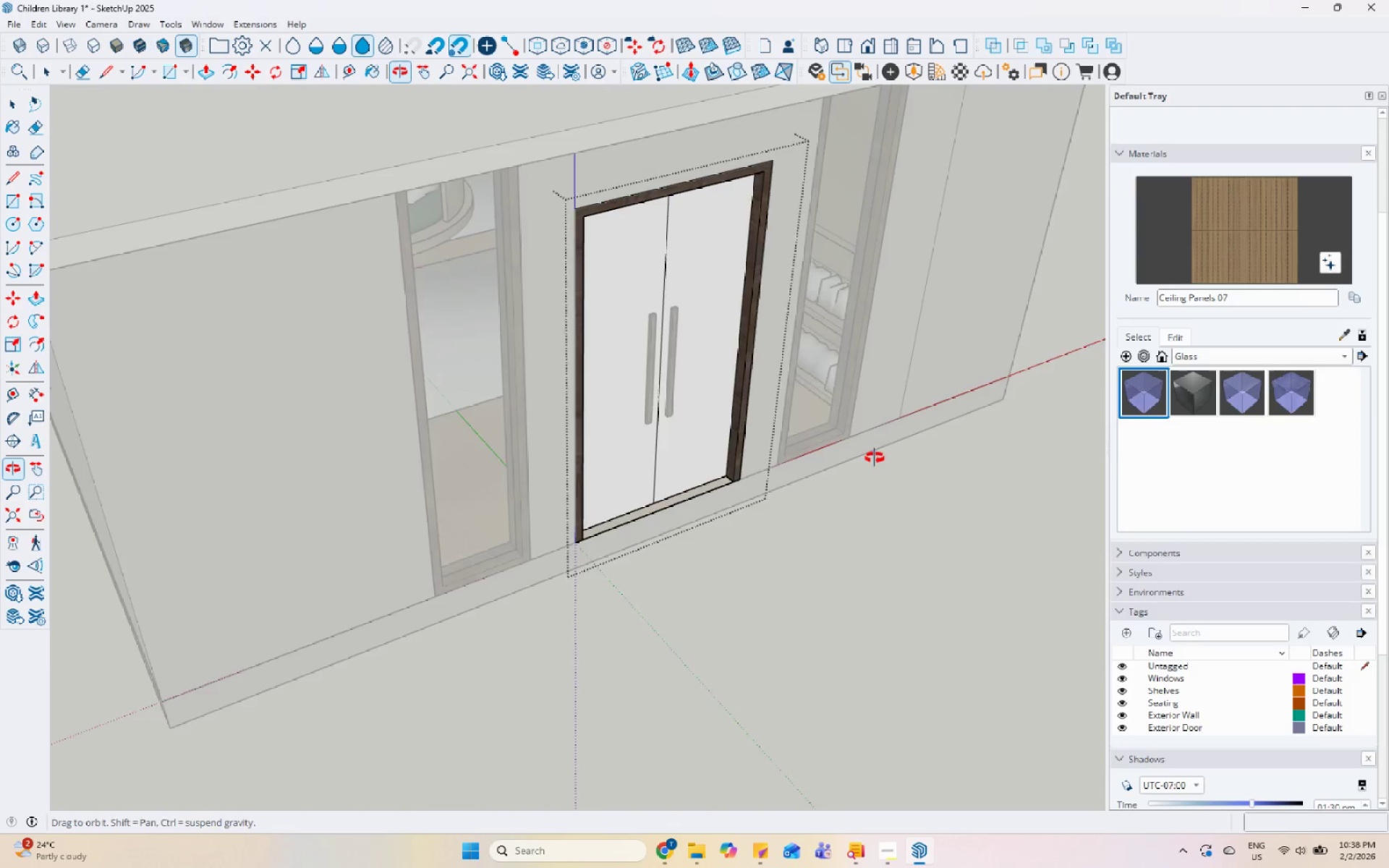 
key(Space)
 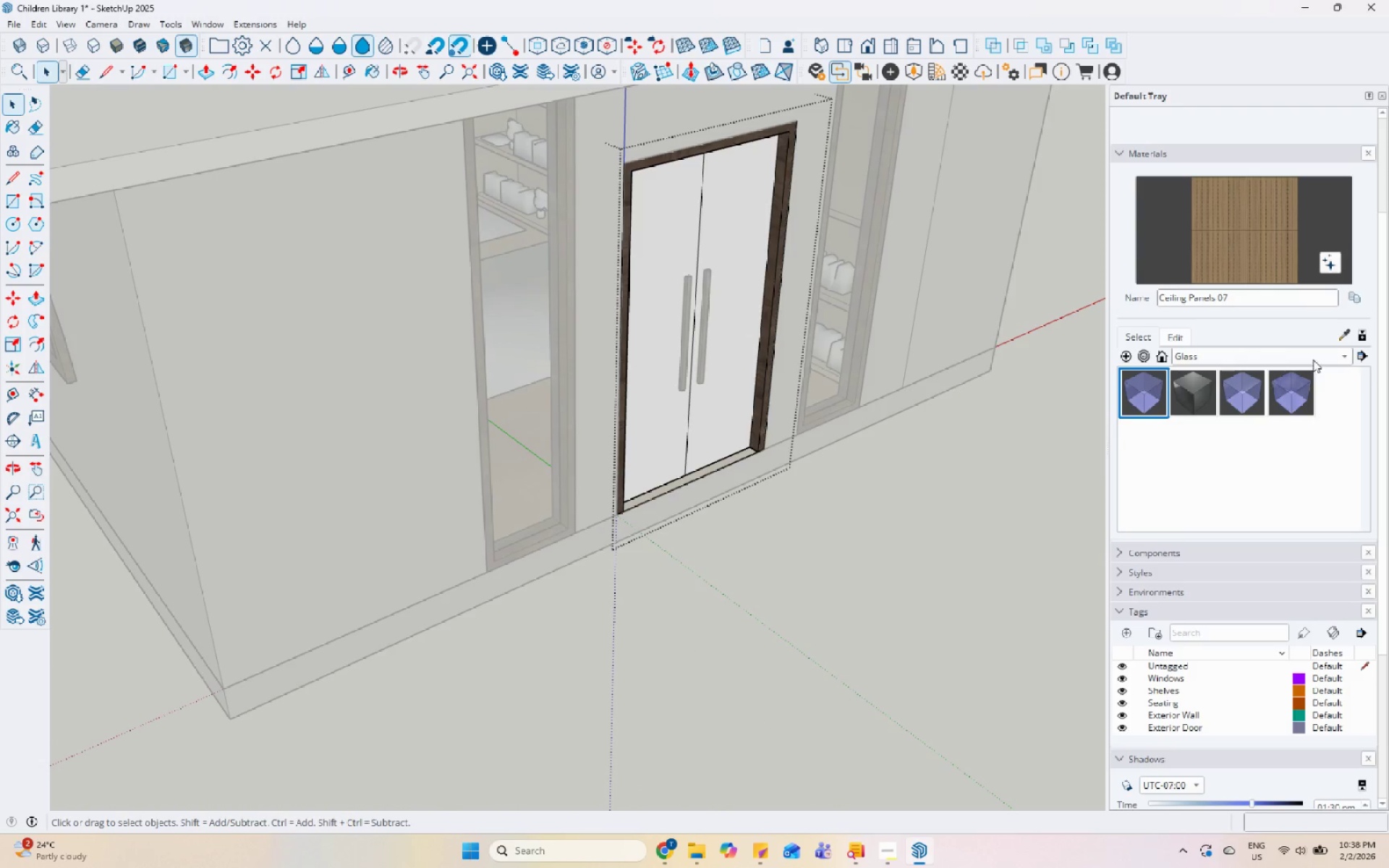 
left_click_drag(start_coordinate=[1285, 397], to_coordinate=[1270, 397])
 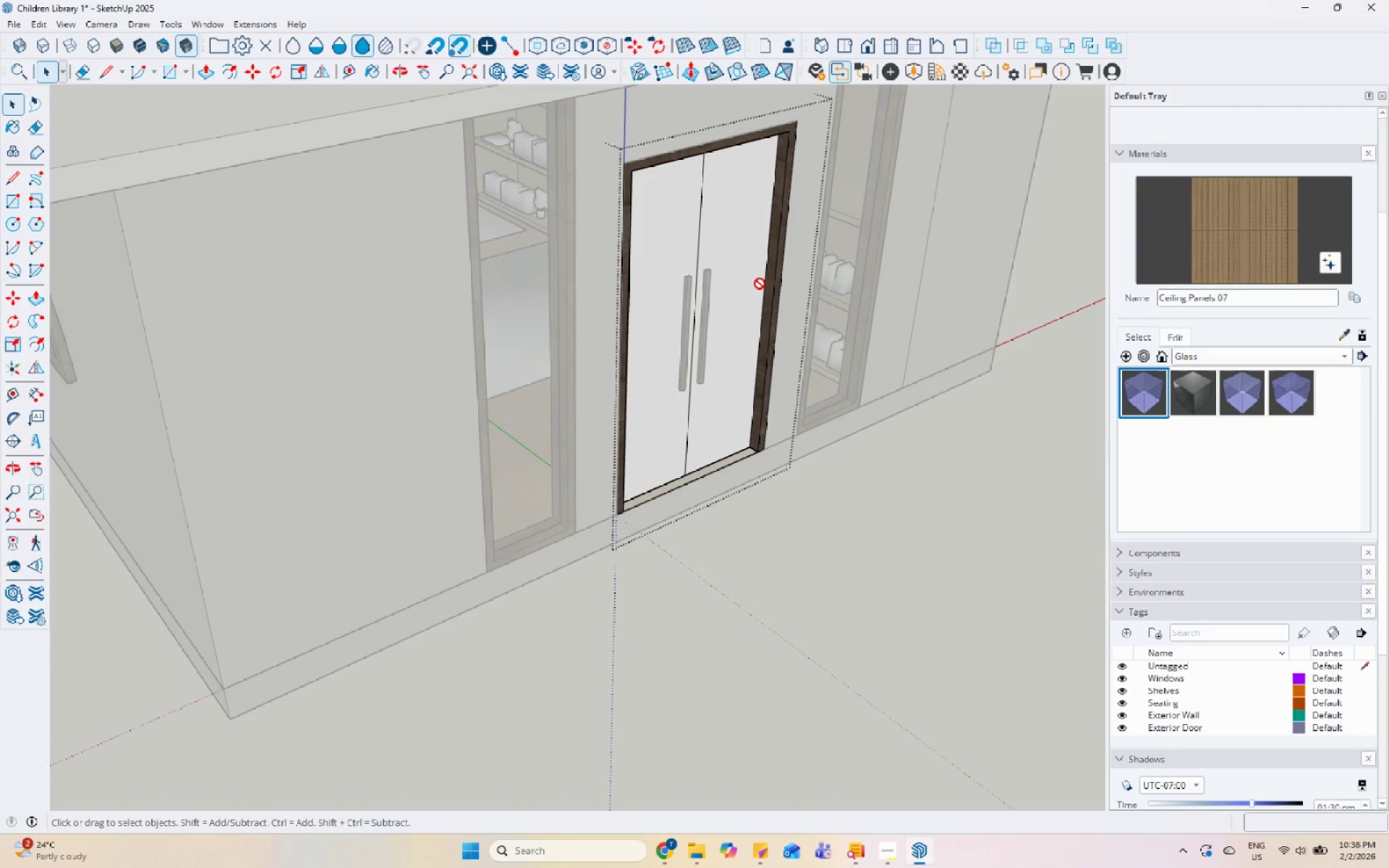 
double_click([734, 265])
 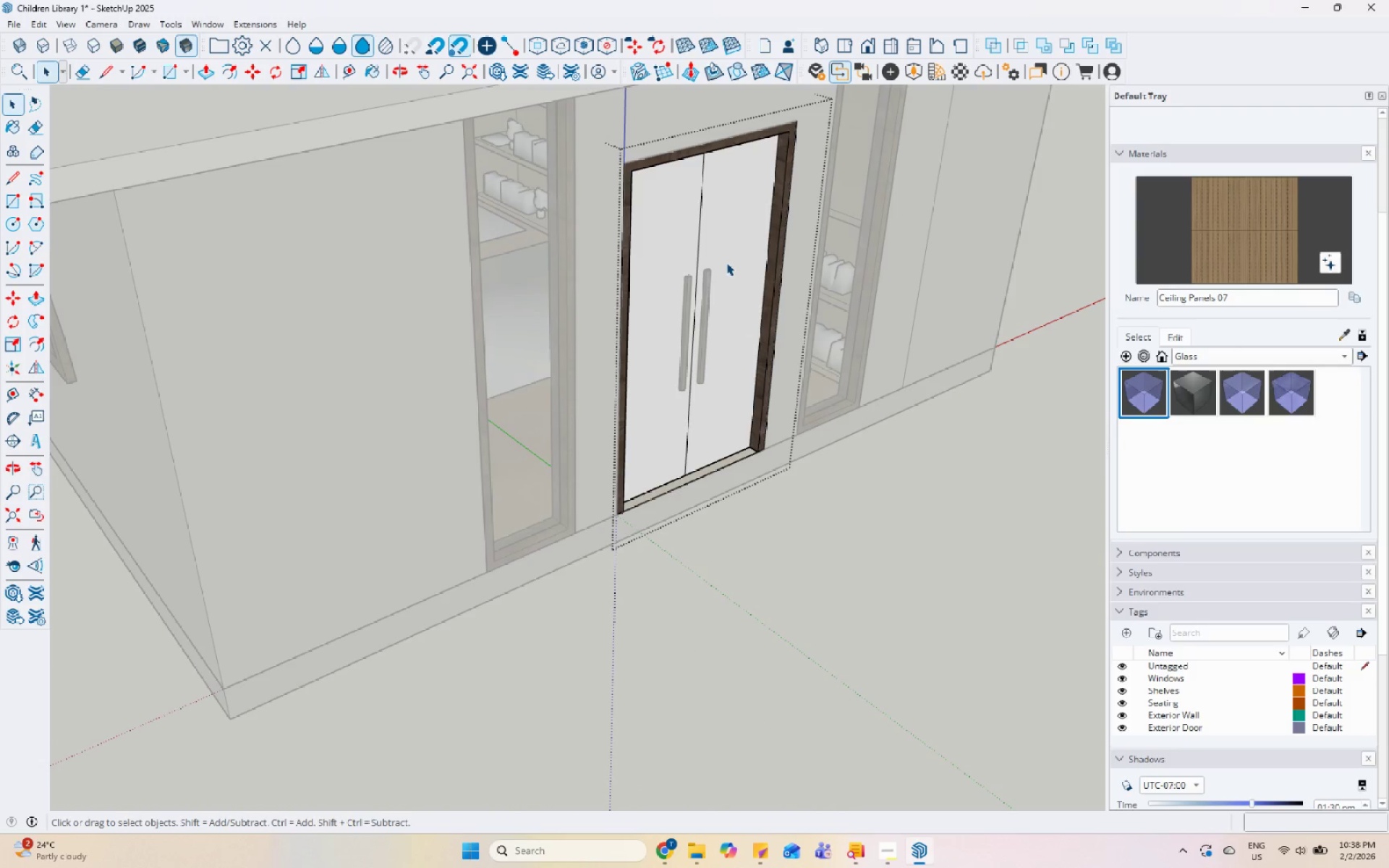 
key(Space)
 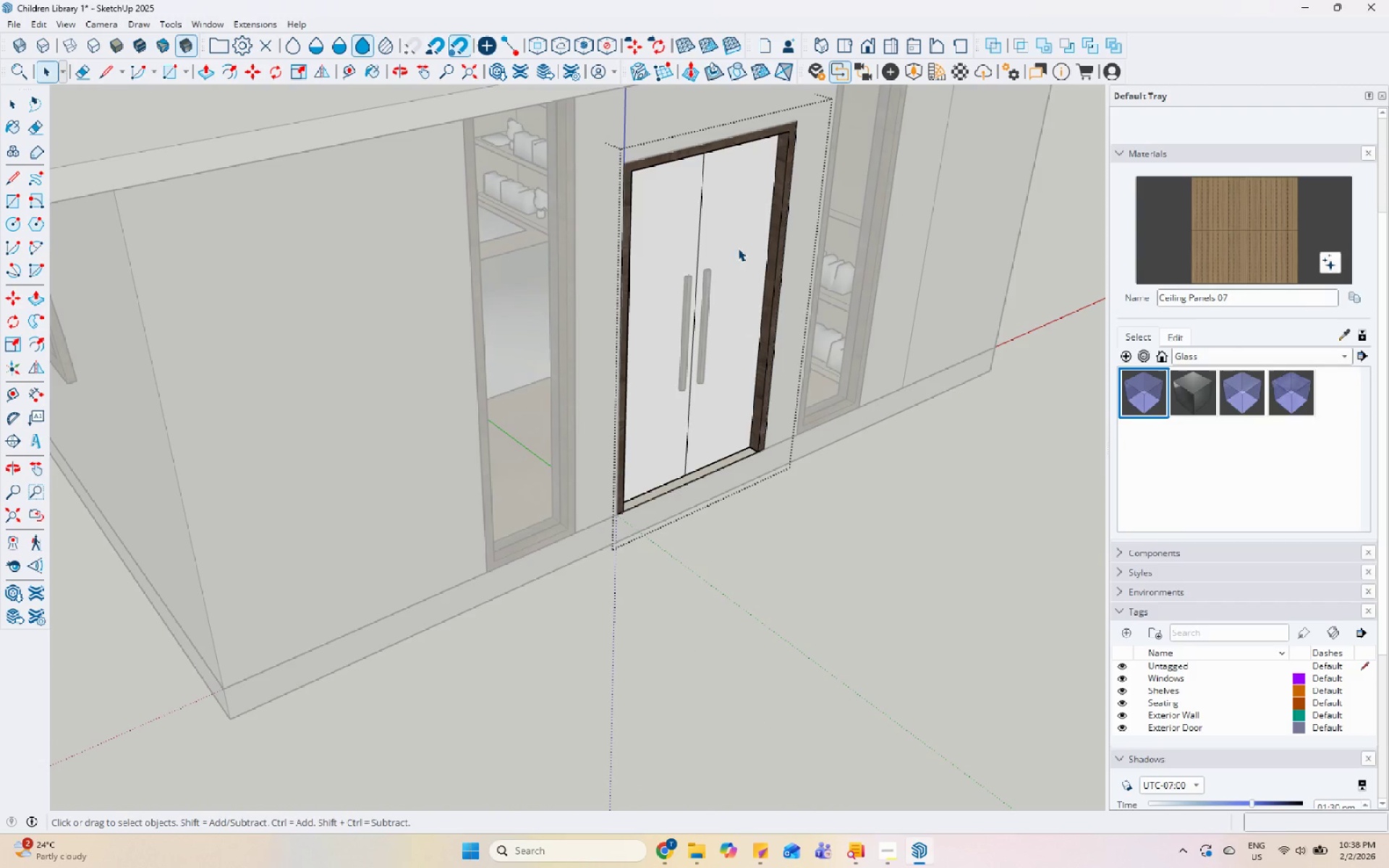 
left_click([738, 247])
 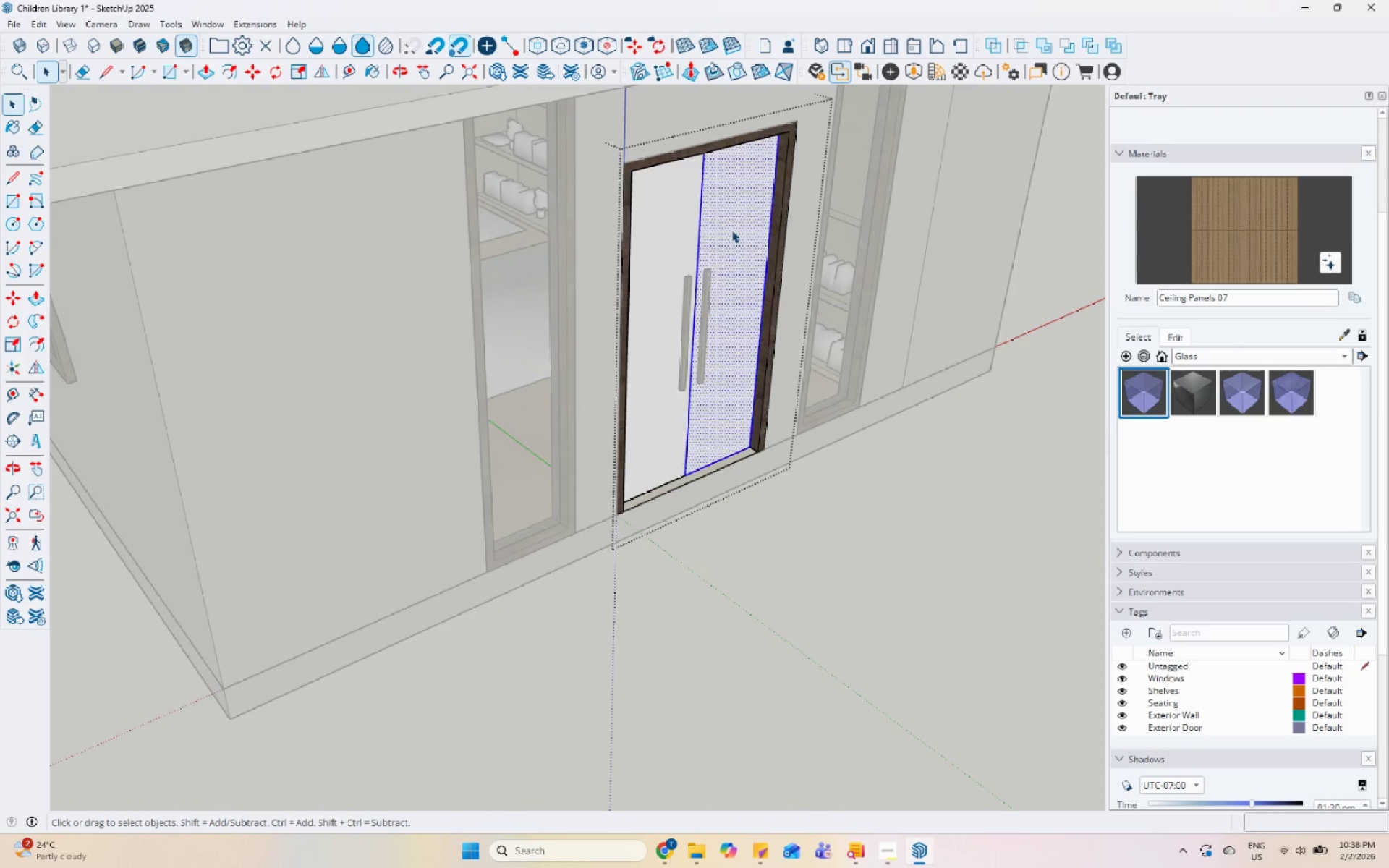 
triple_click([731, 229])
 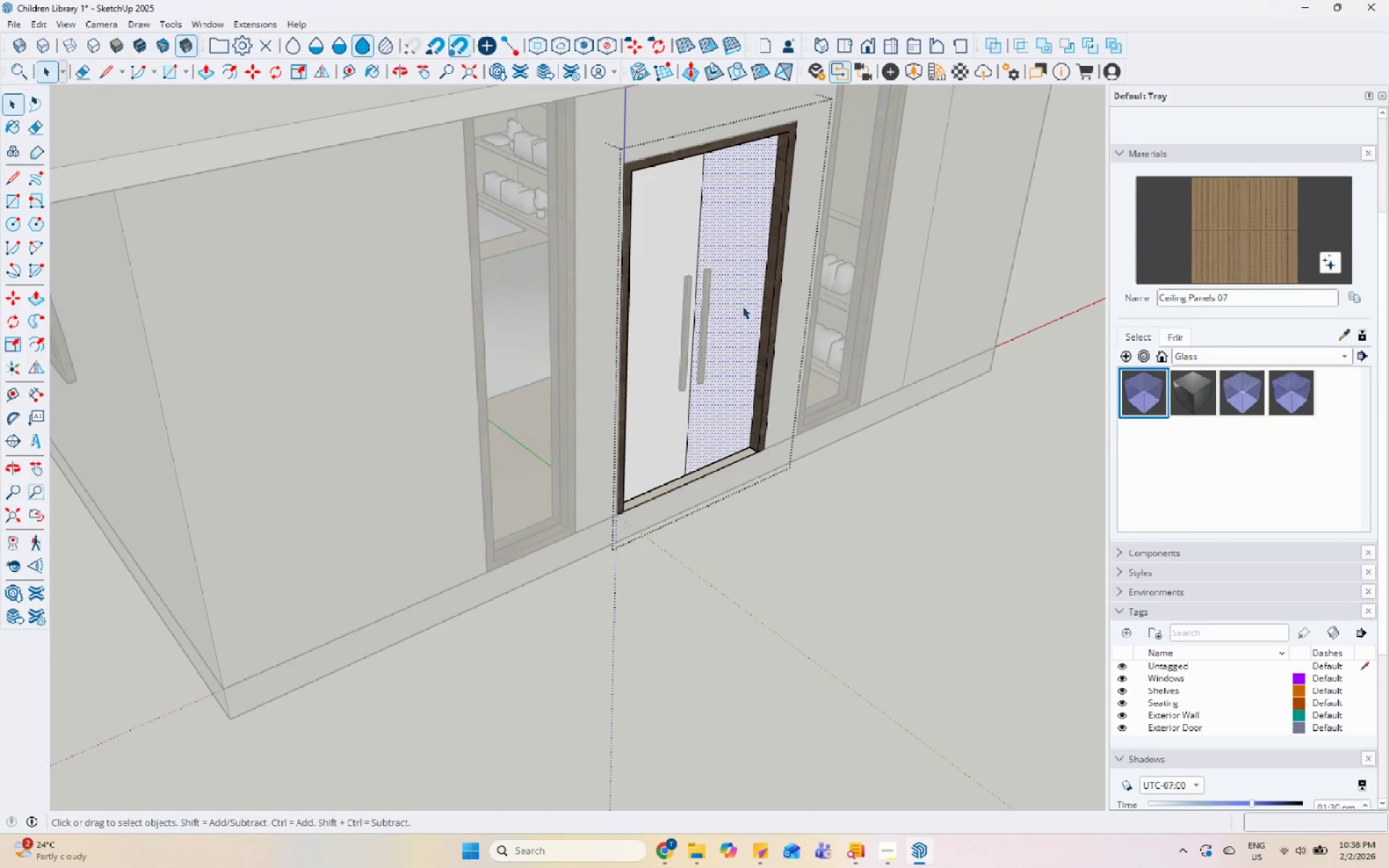 
double_click([725, 257])
 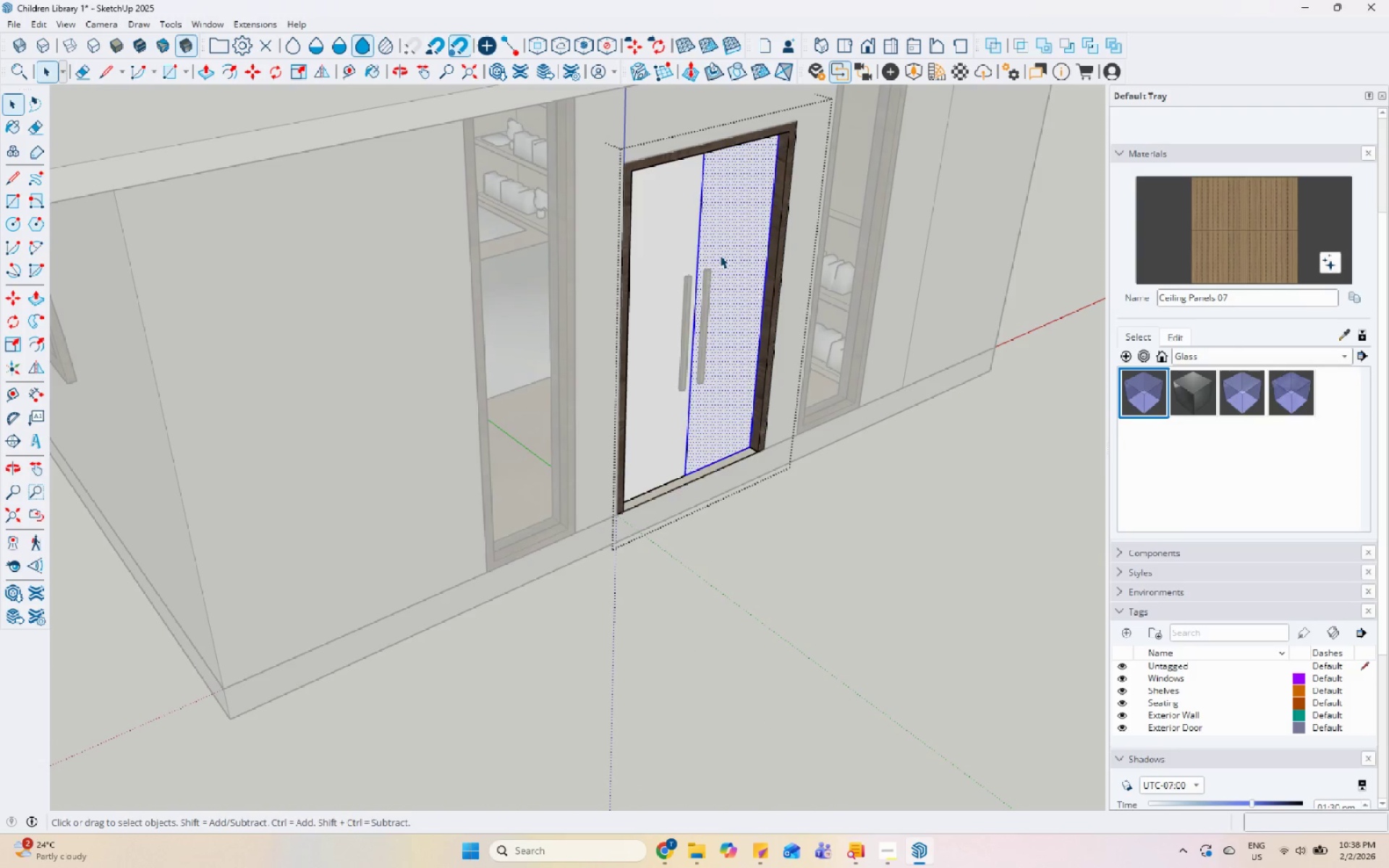 
triple_click([720, 255])
 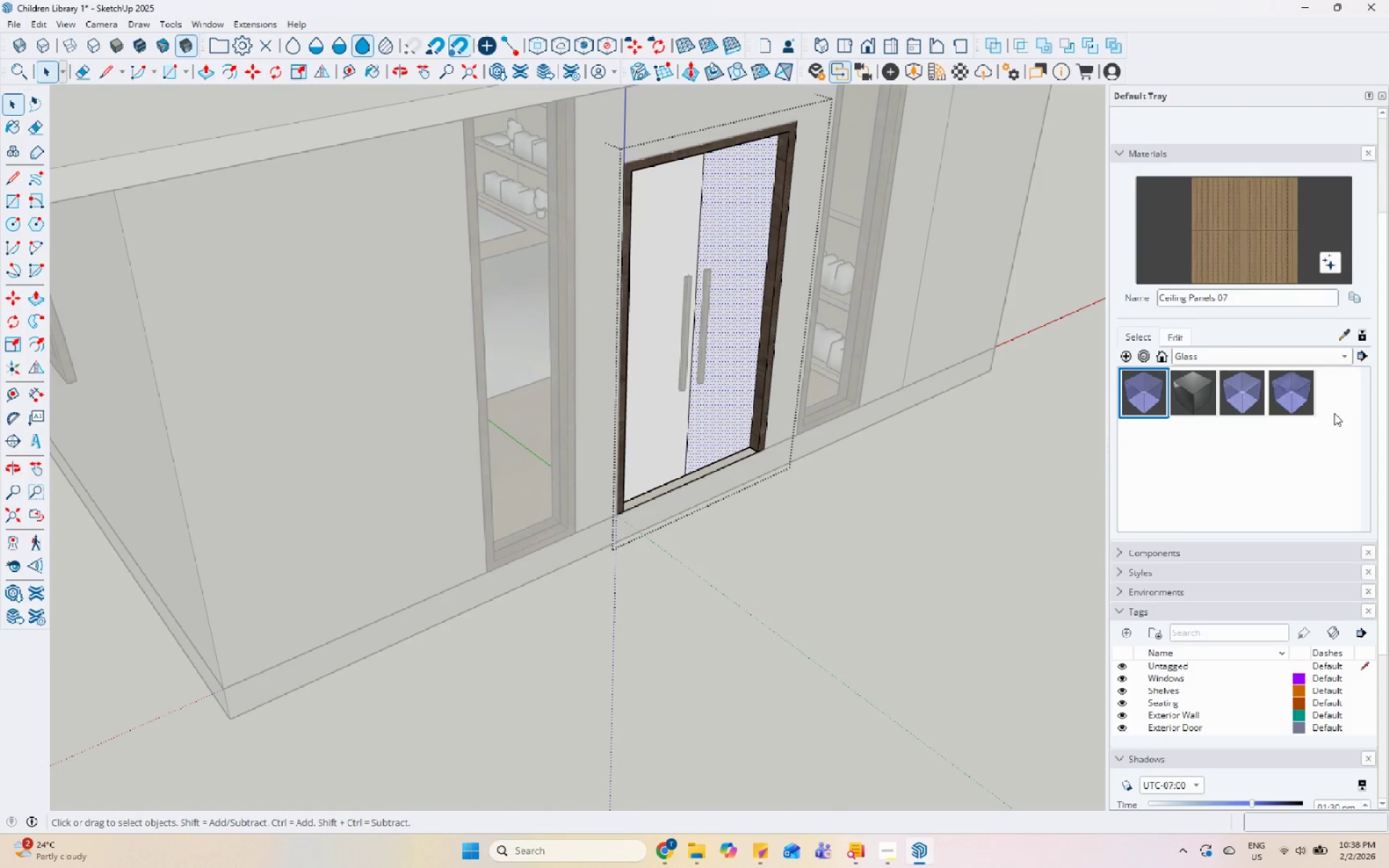 
left_click([1295, 389])
 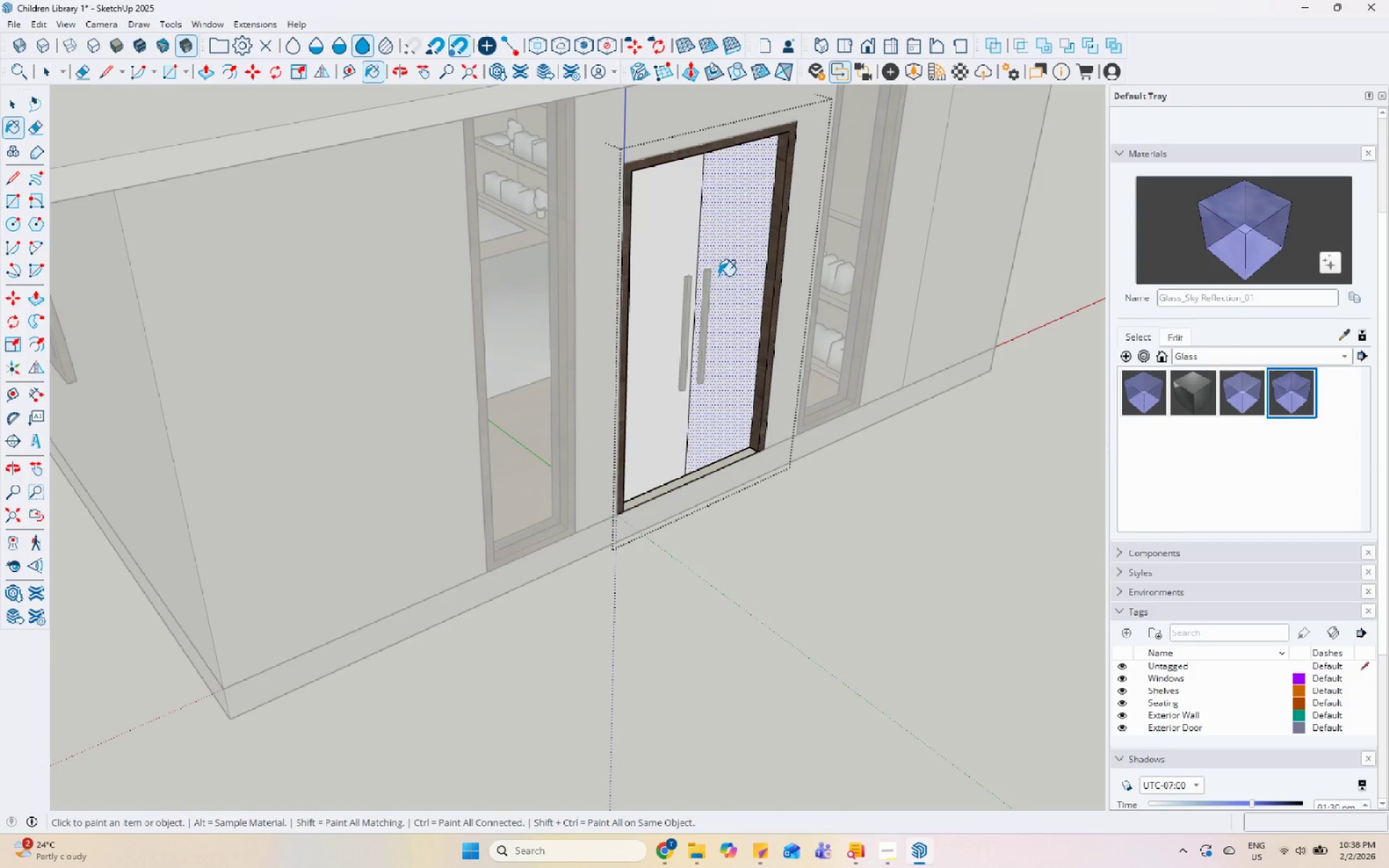 
double_click([638, 266])
 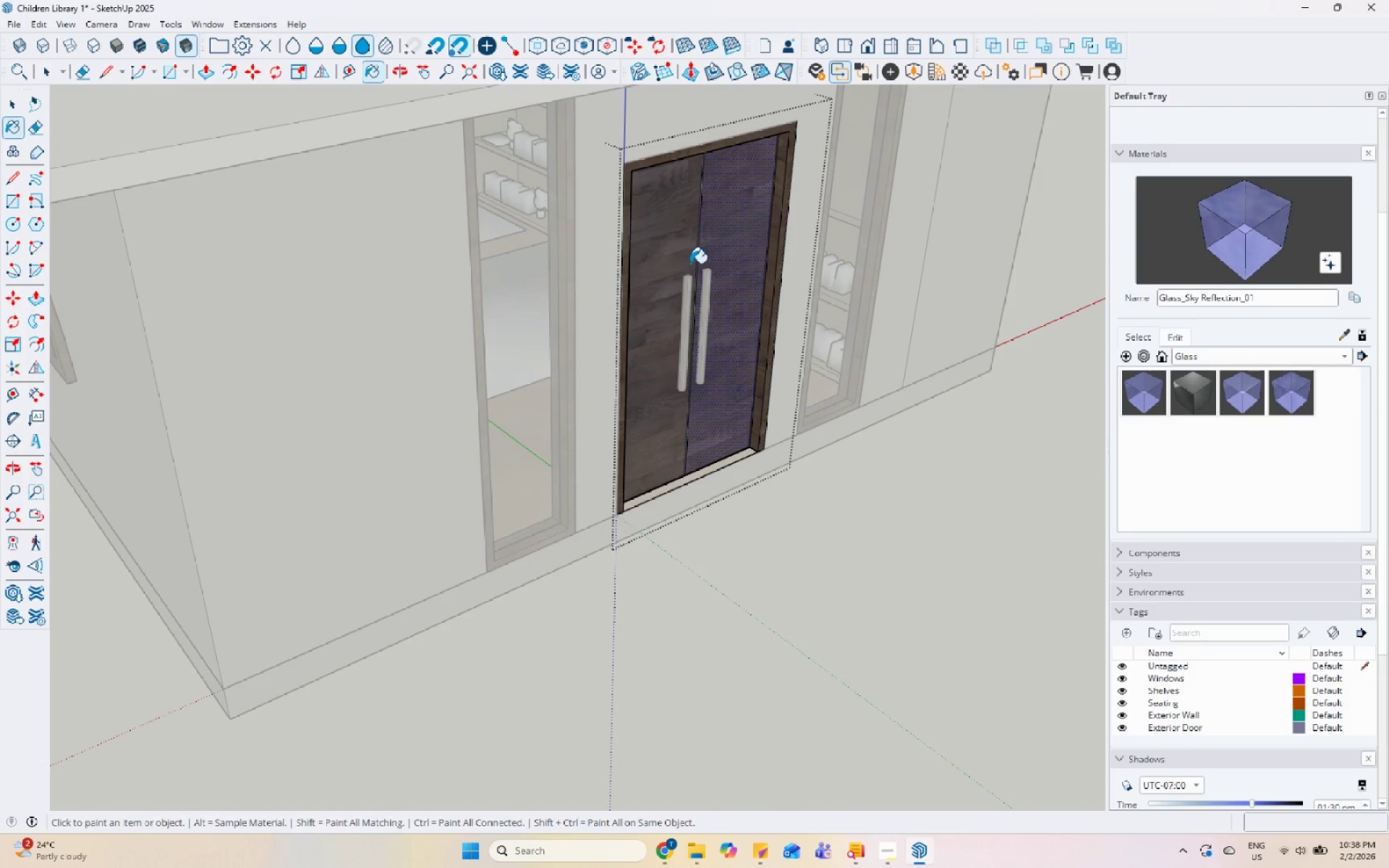 
key(Space)
 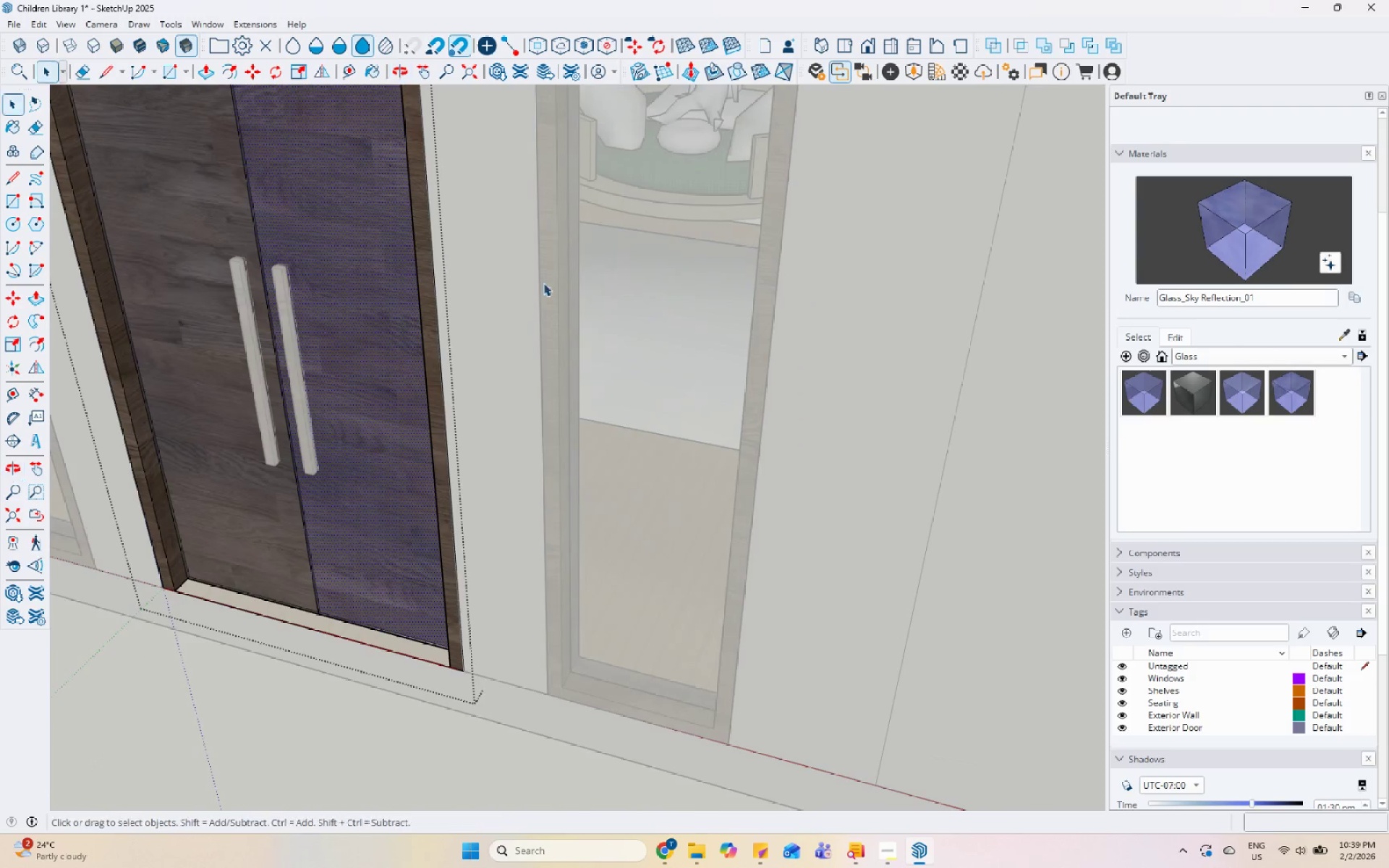 
scroll: coordinate [812, 224], scroll_direction: up, amount: 23.0
 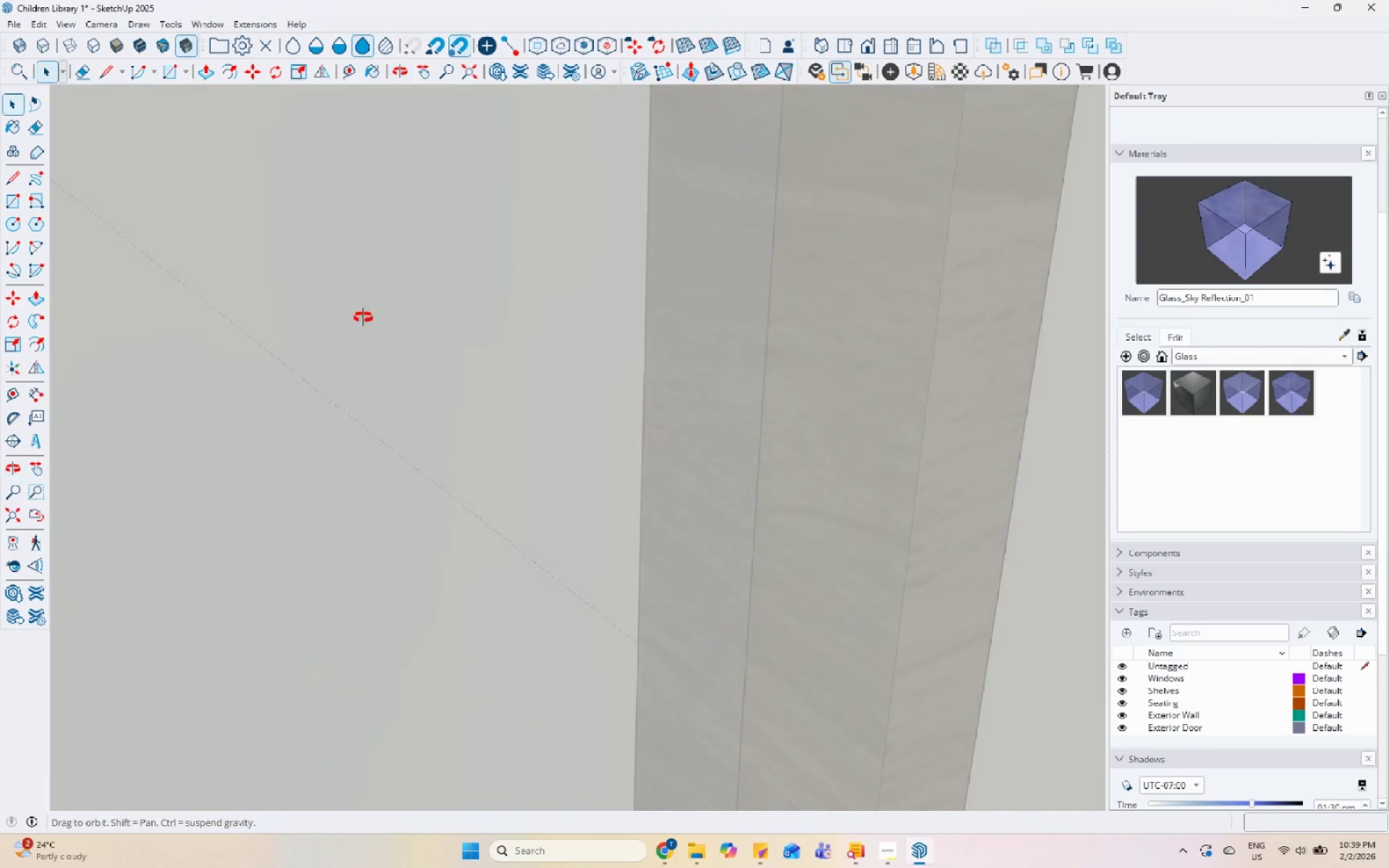 
left_click([689, 329])
 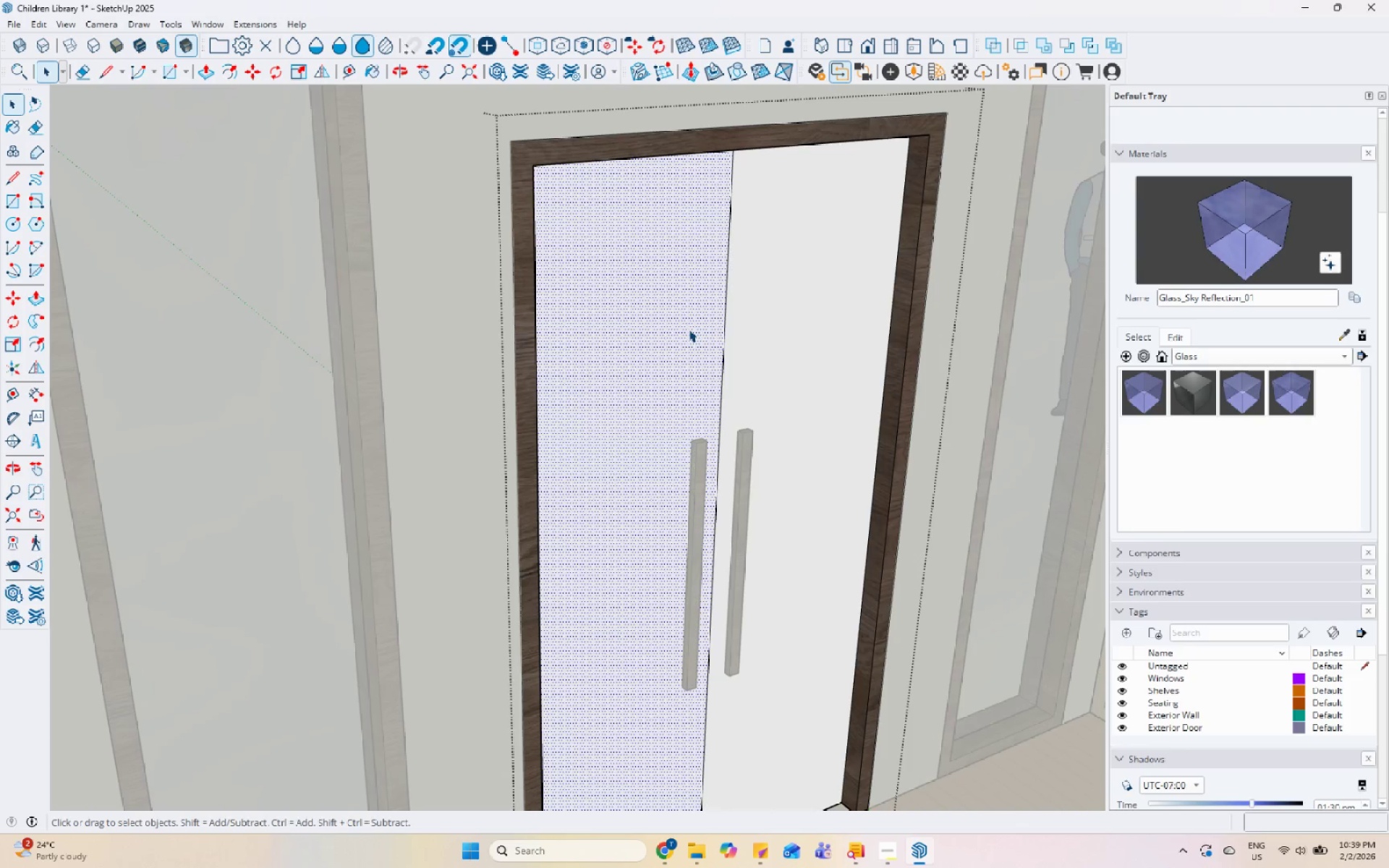 
scroll: coordinate [216, 280], scroll_direction: down, amount: 21.0
 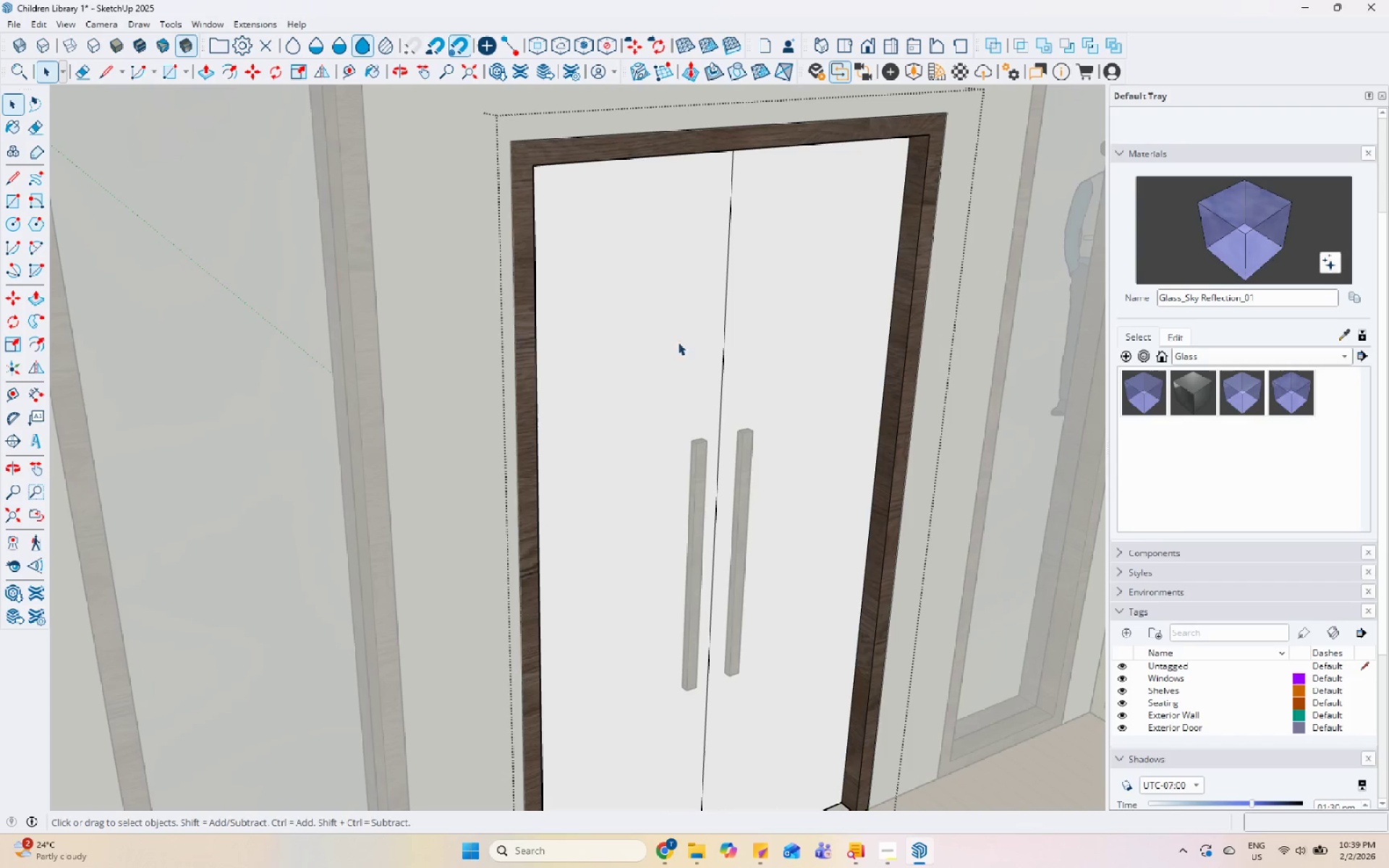 
double_click([689, 329])
 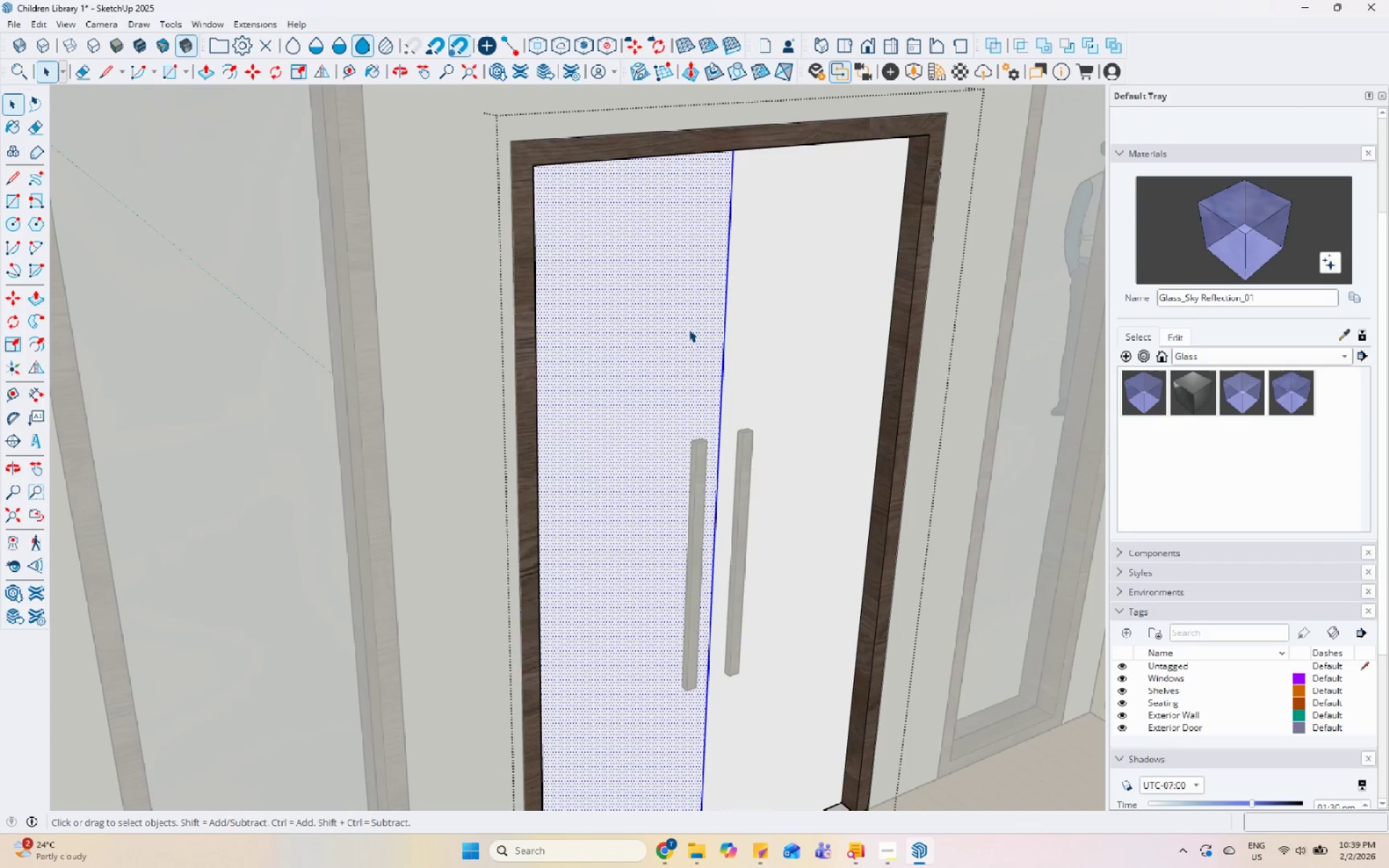 
triple_click([689, 329])
 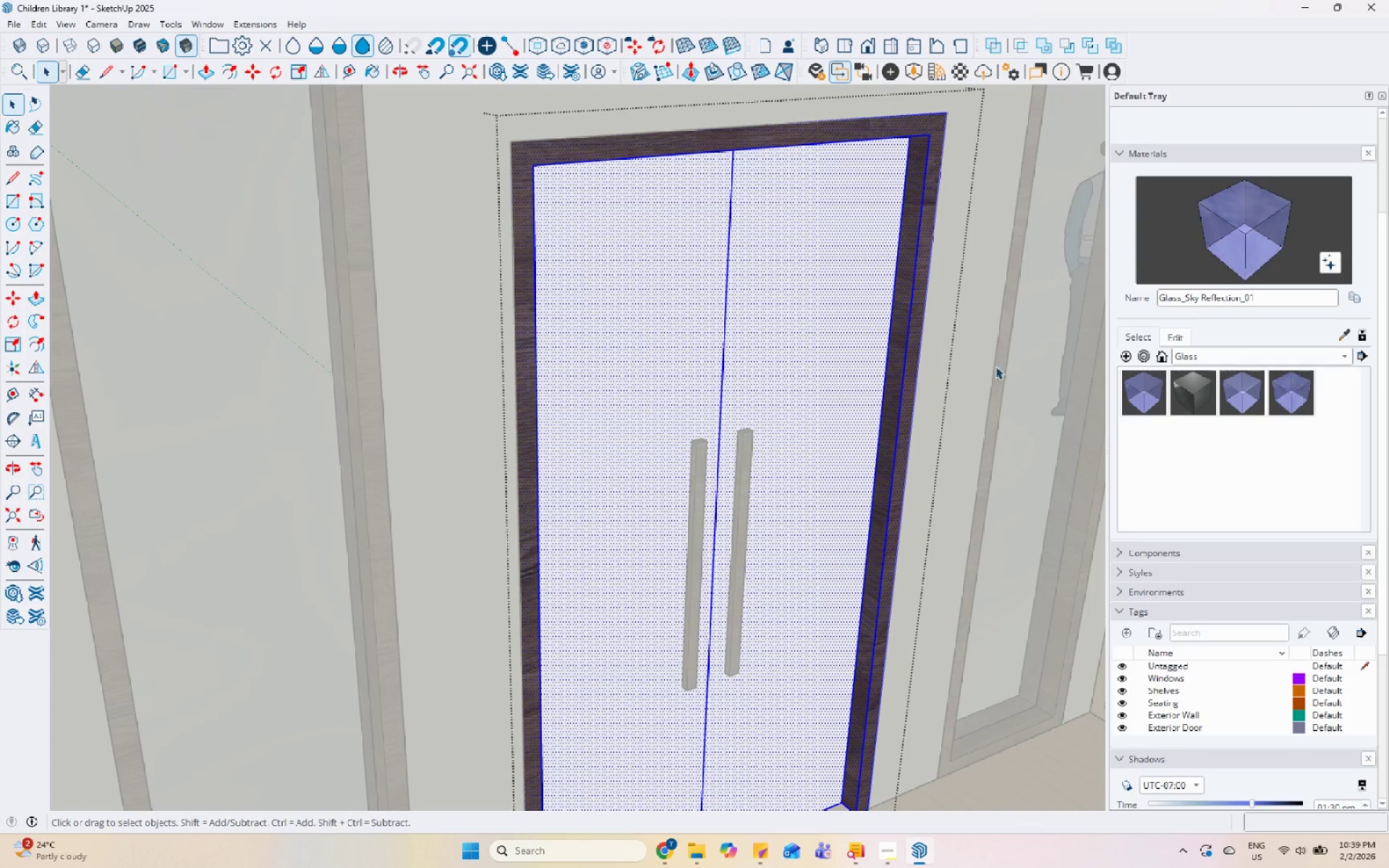 
left_click([869, 305])
 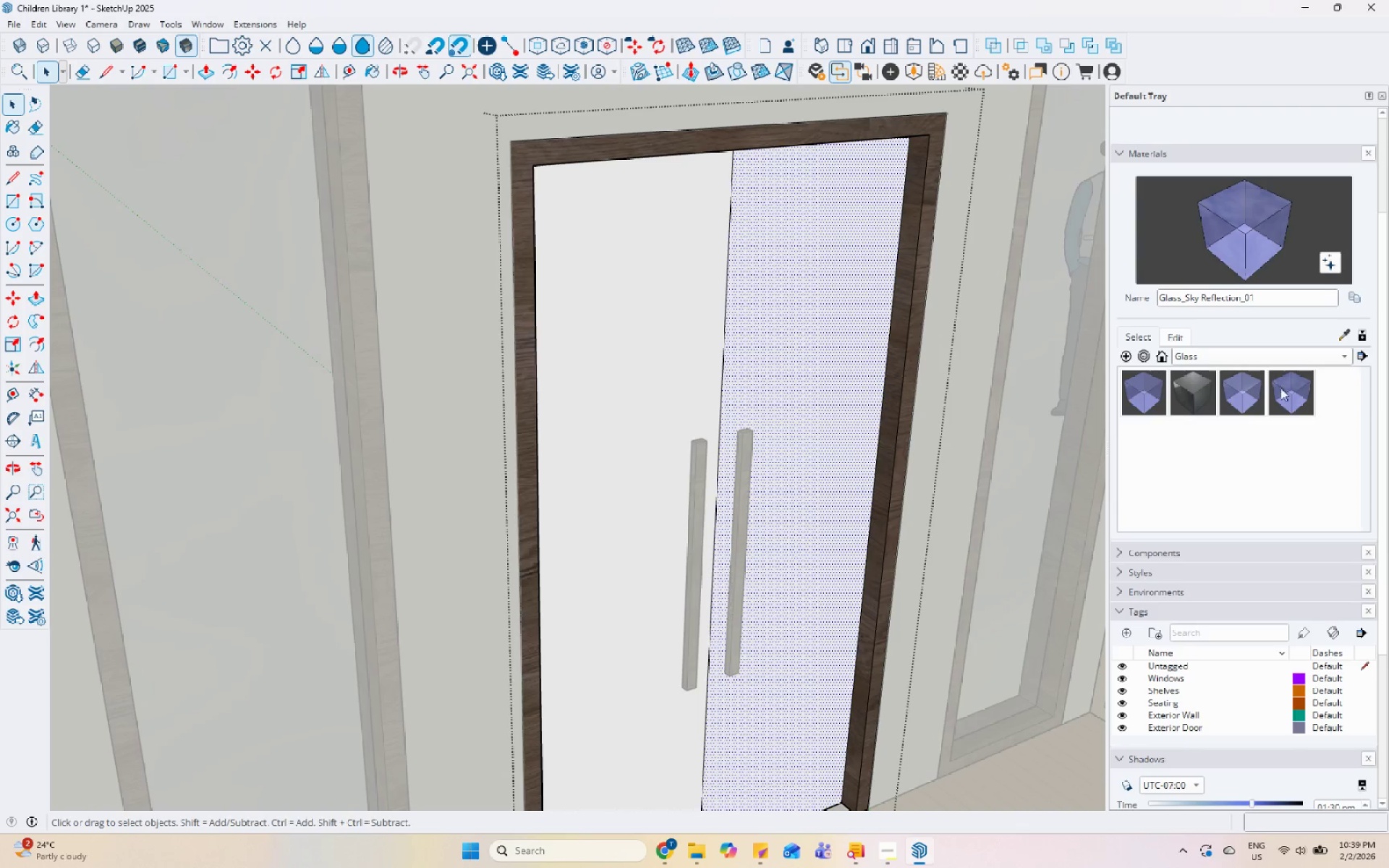 
left_click_drag(start_coordinate=[1307, 388], to_coordinate=[1299, 388])
 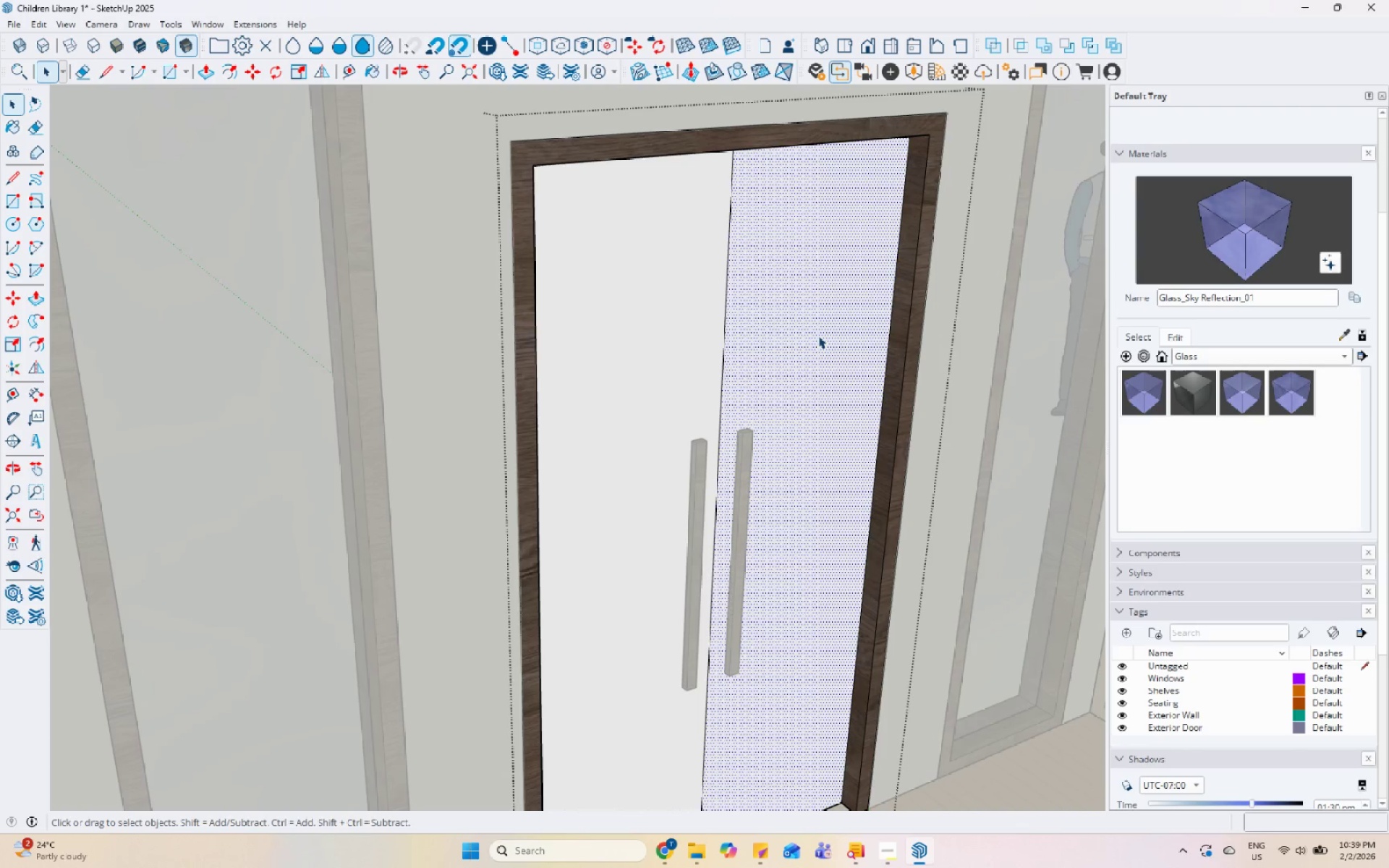 
double_click([812, 334])
 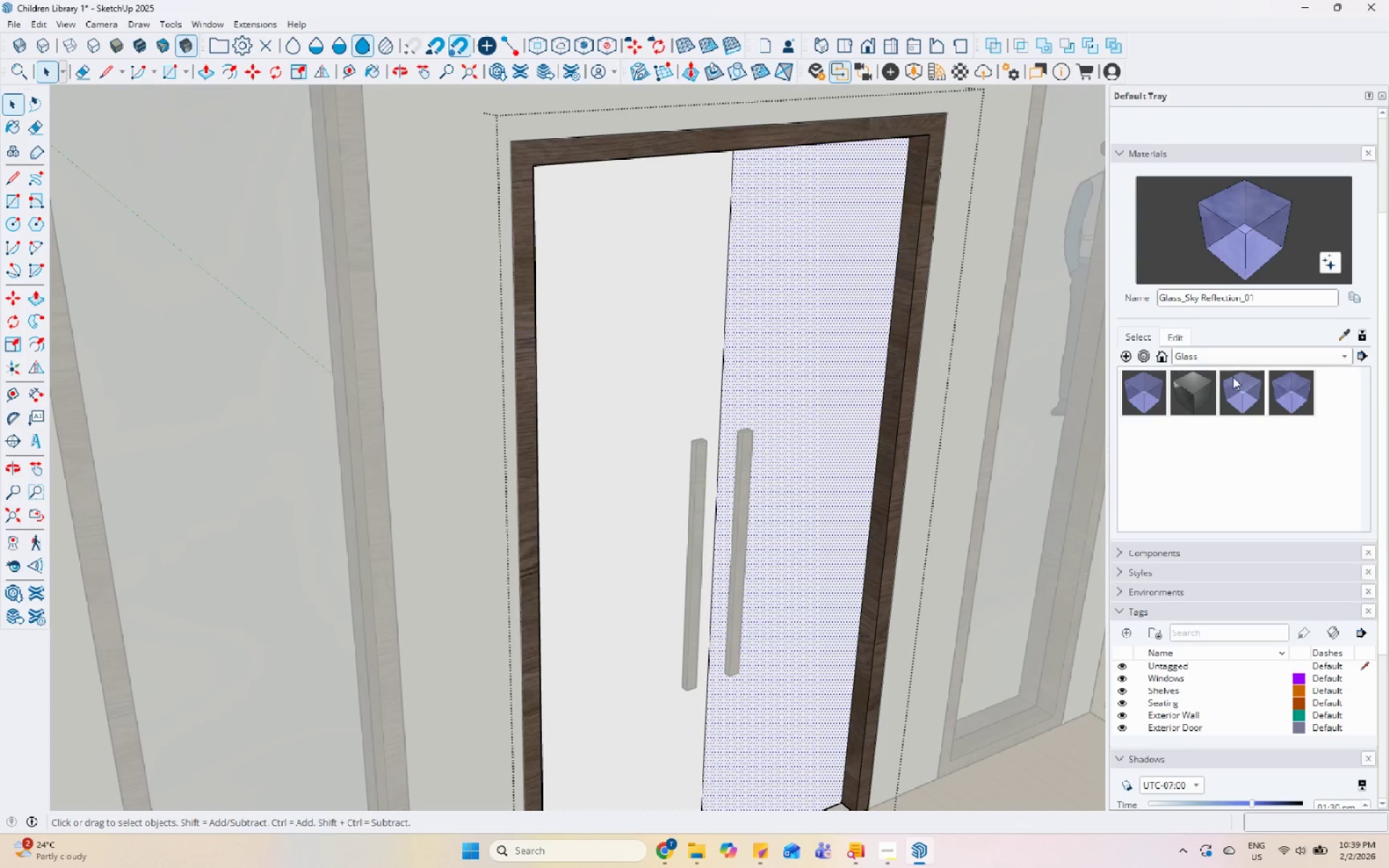 
left_click([1282, 386])
 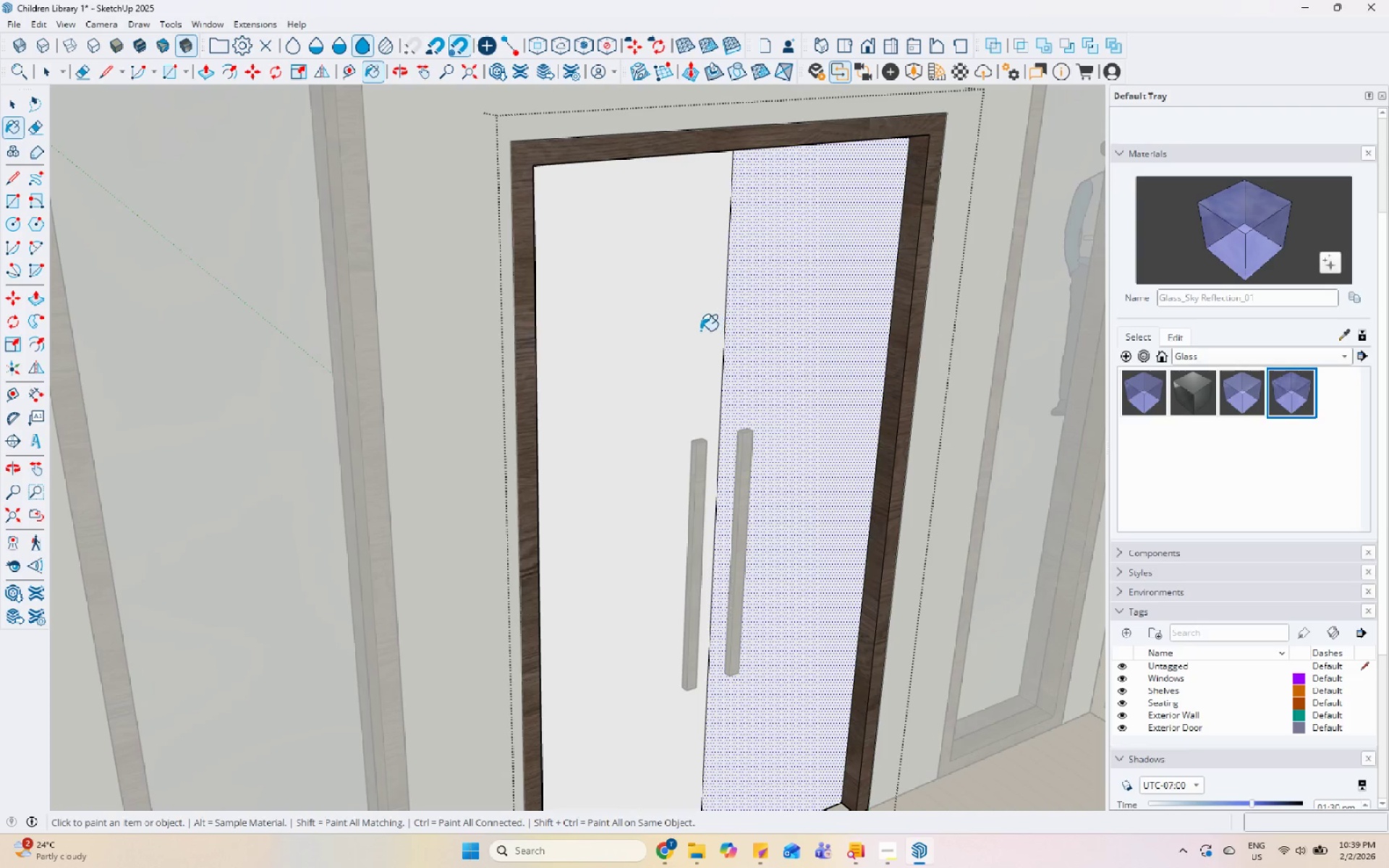 
left_click_drag(start_coordinate=[807, 307], to_coordinate=[803, 307])
 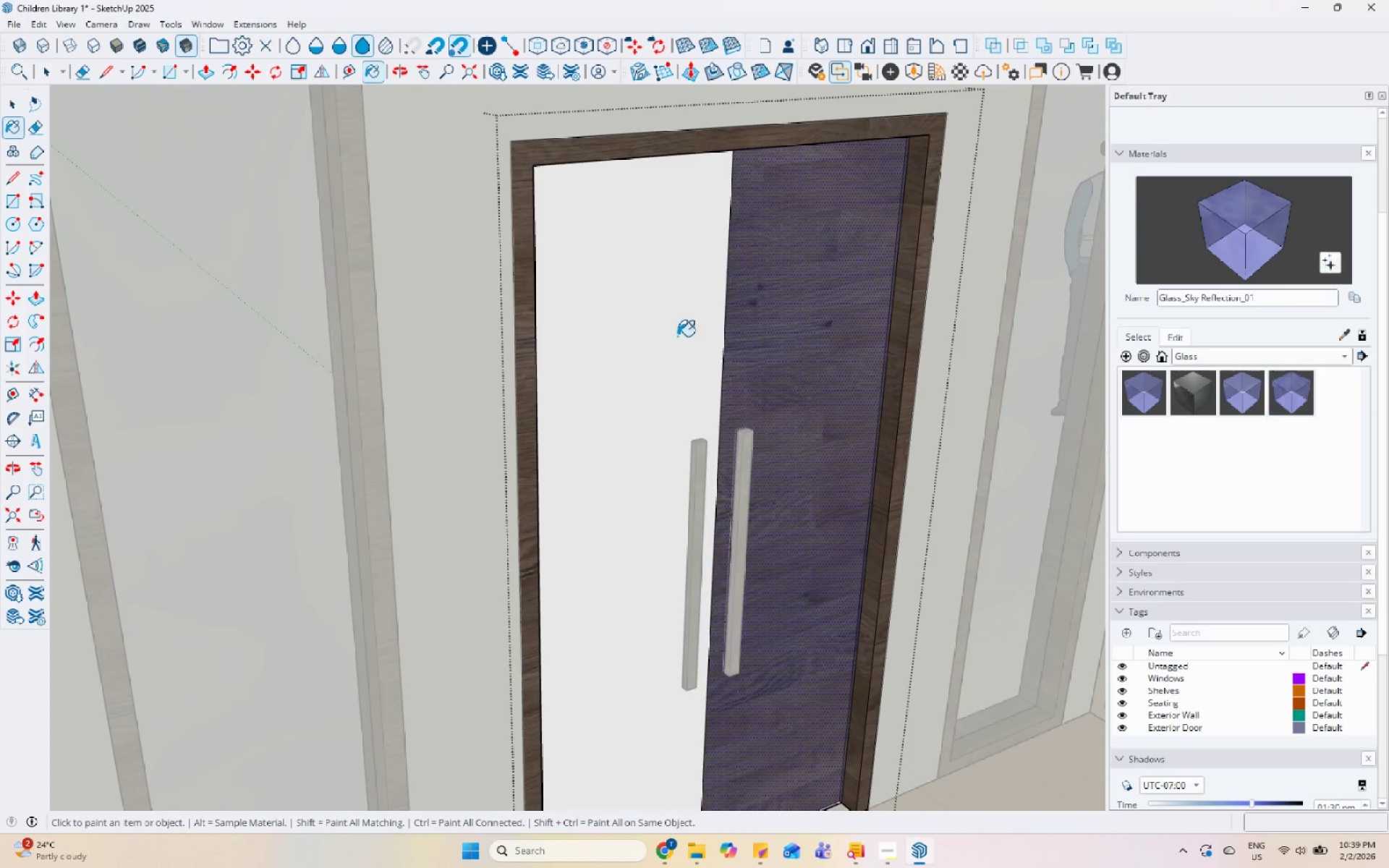 
double_click([615, 344])
 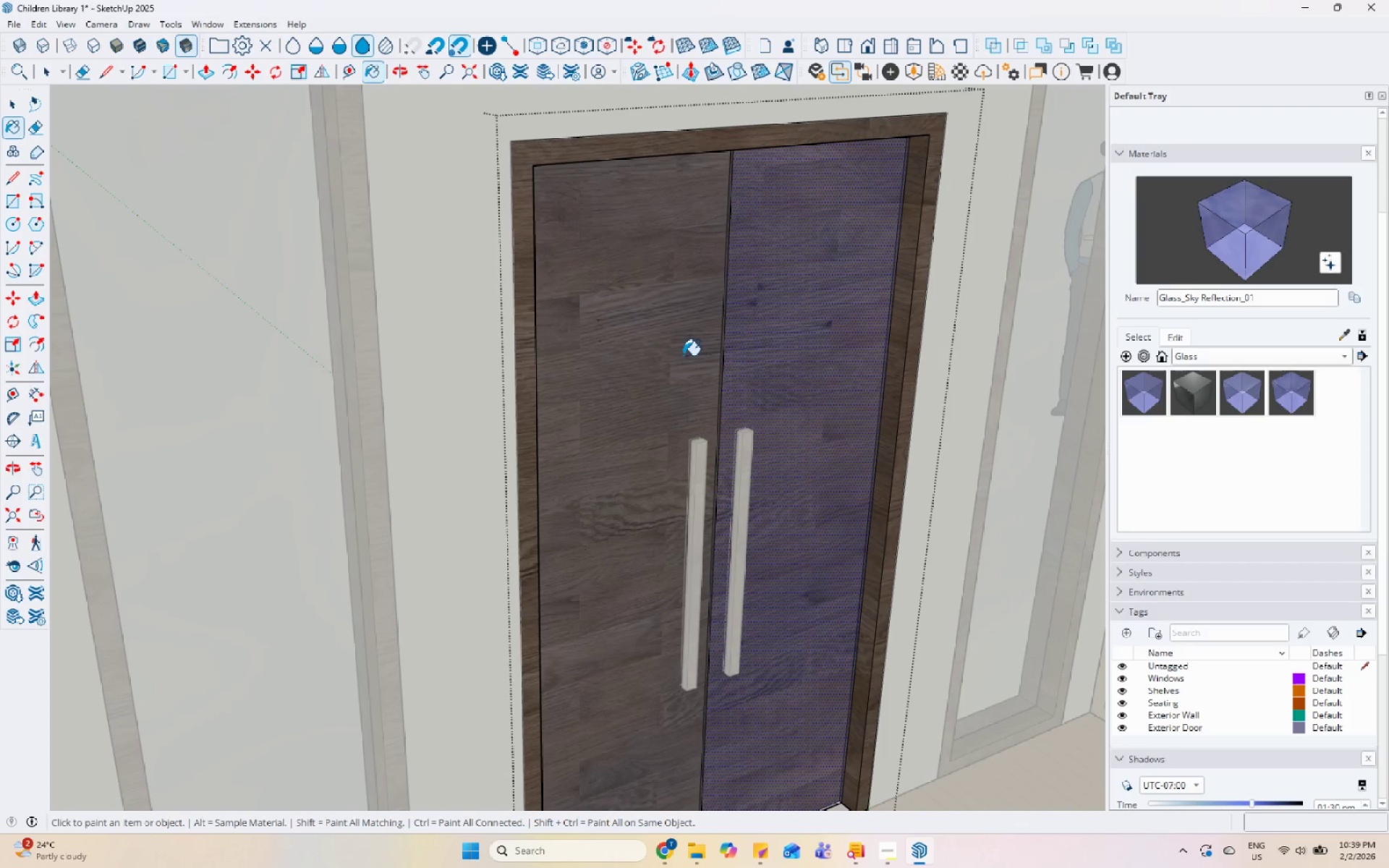 
key(Space)
 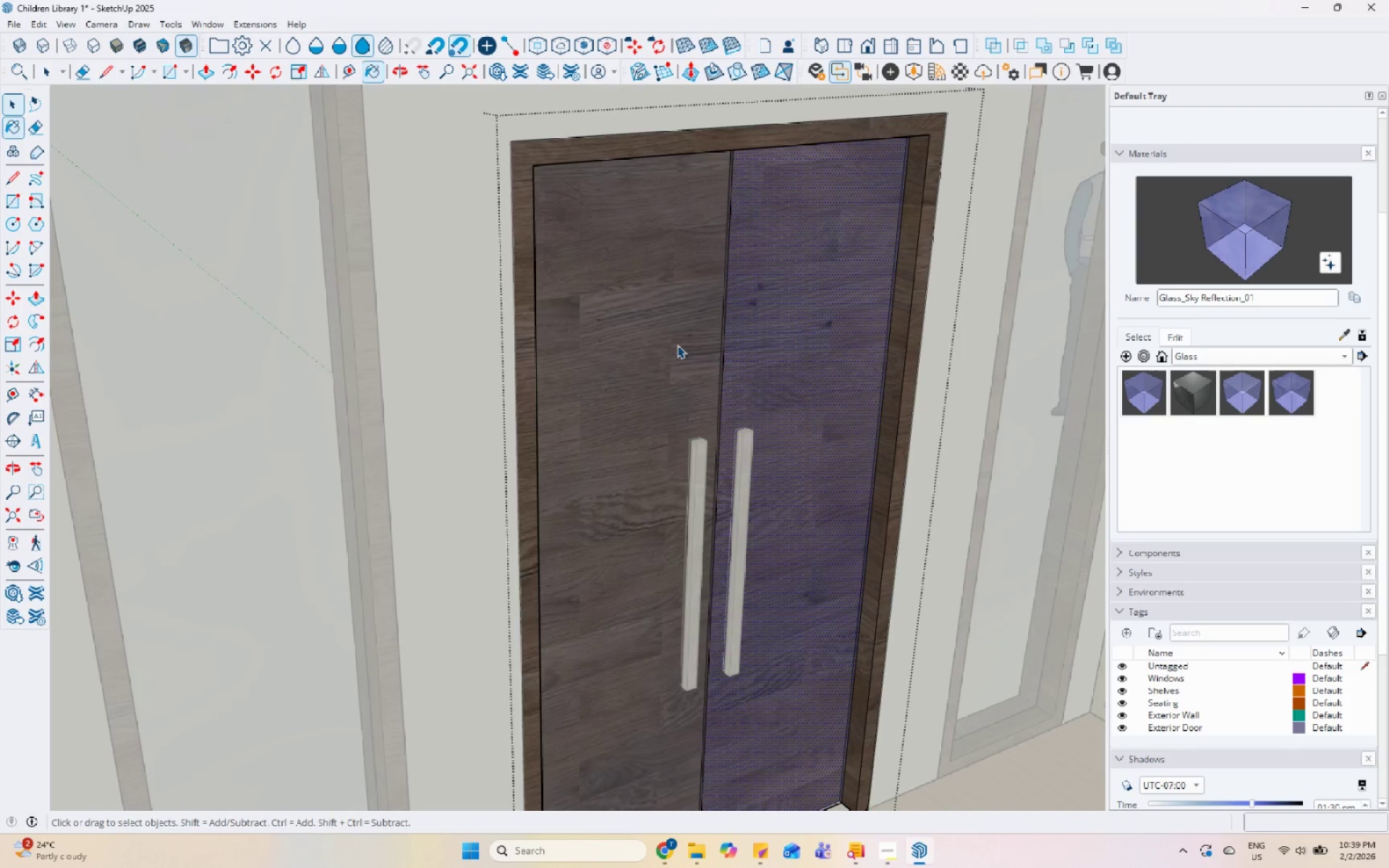 
scroll: coordinate [748, 332], scroll_direction: up, amount: 29.0
 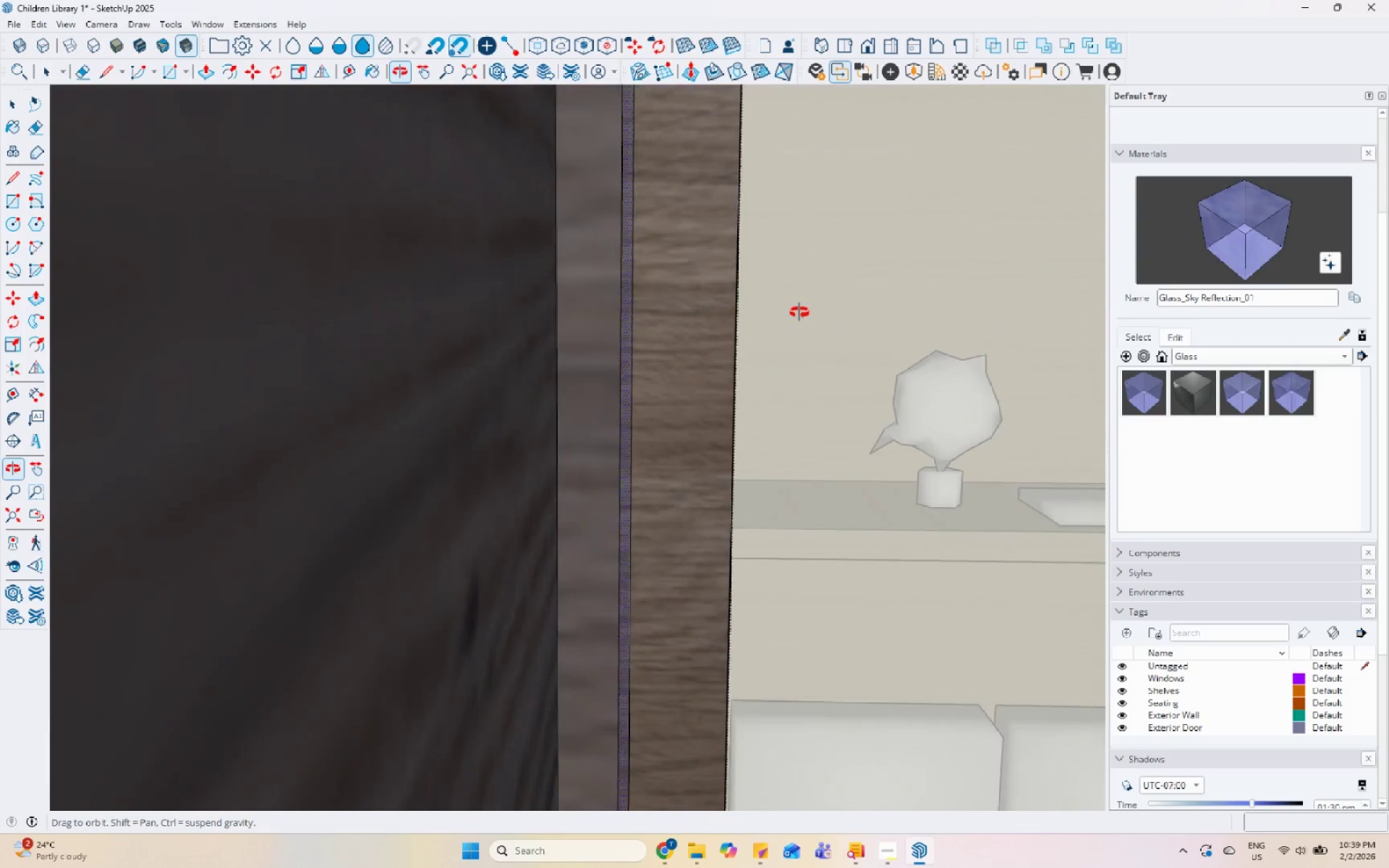 
left_click([507, 379])
 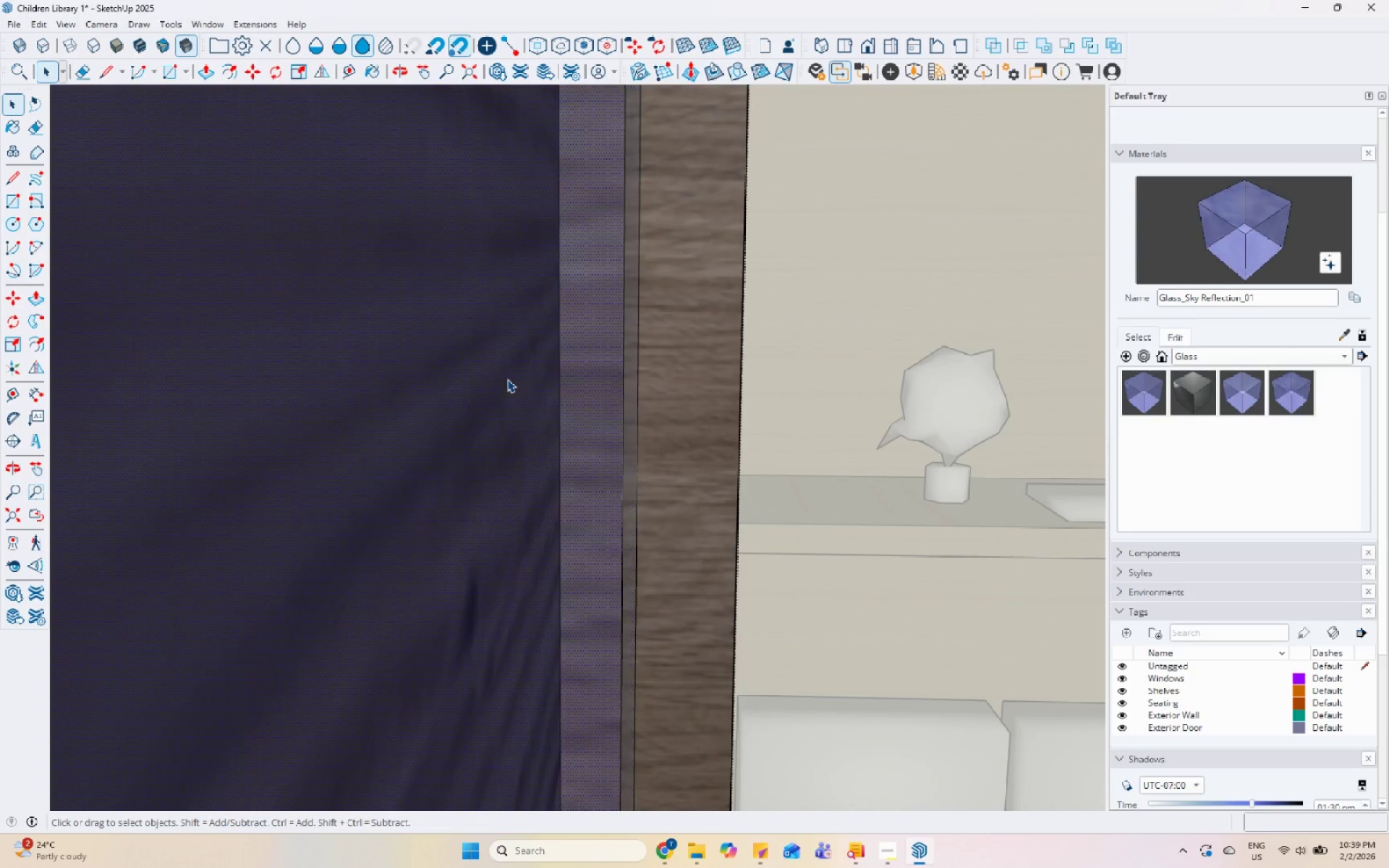 
right_click([507, 379])
 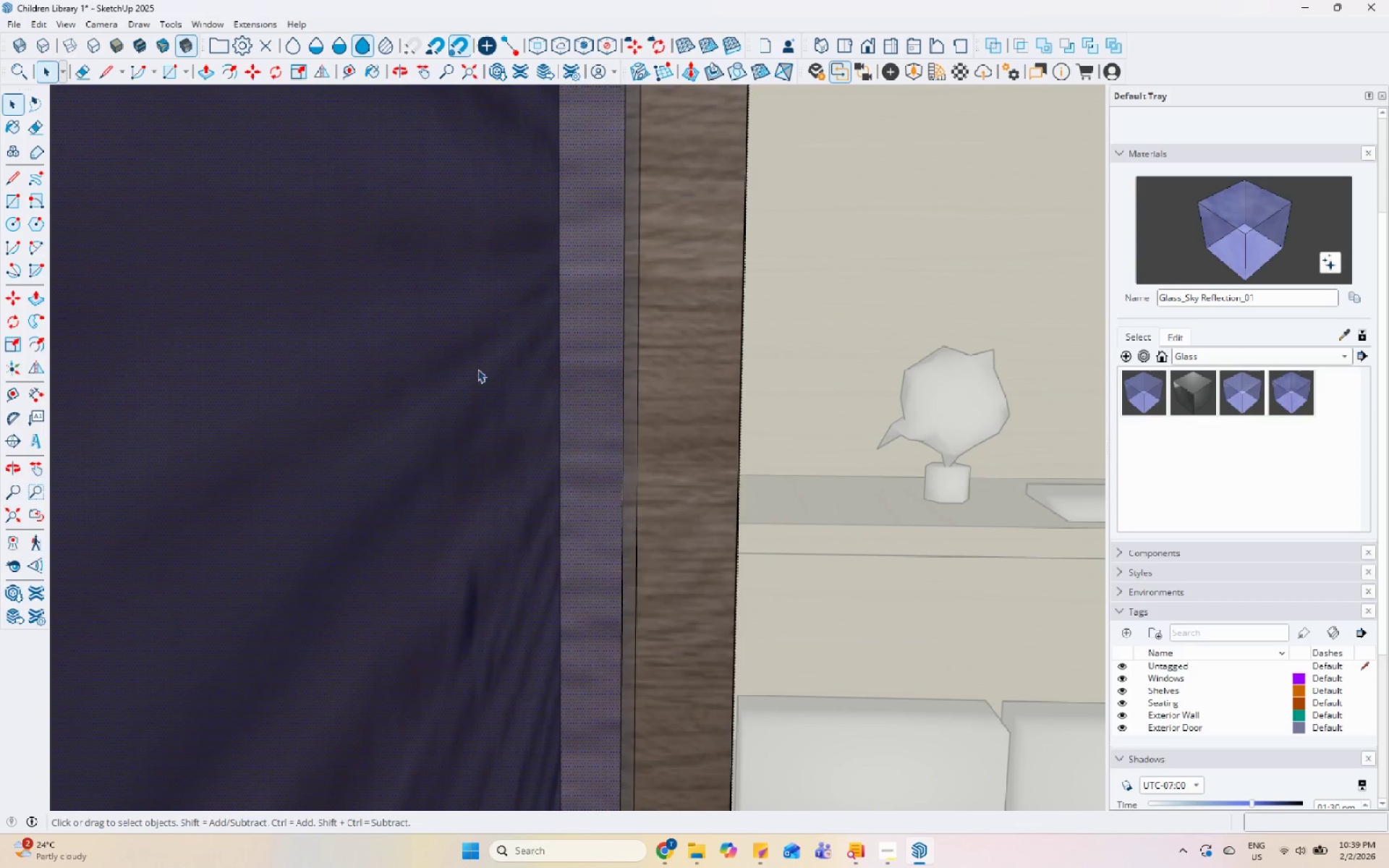 
double_click([475, 362])
 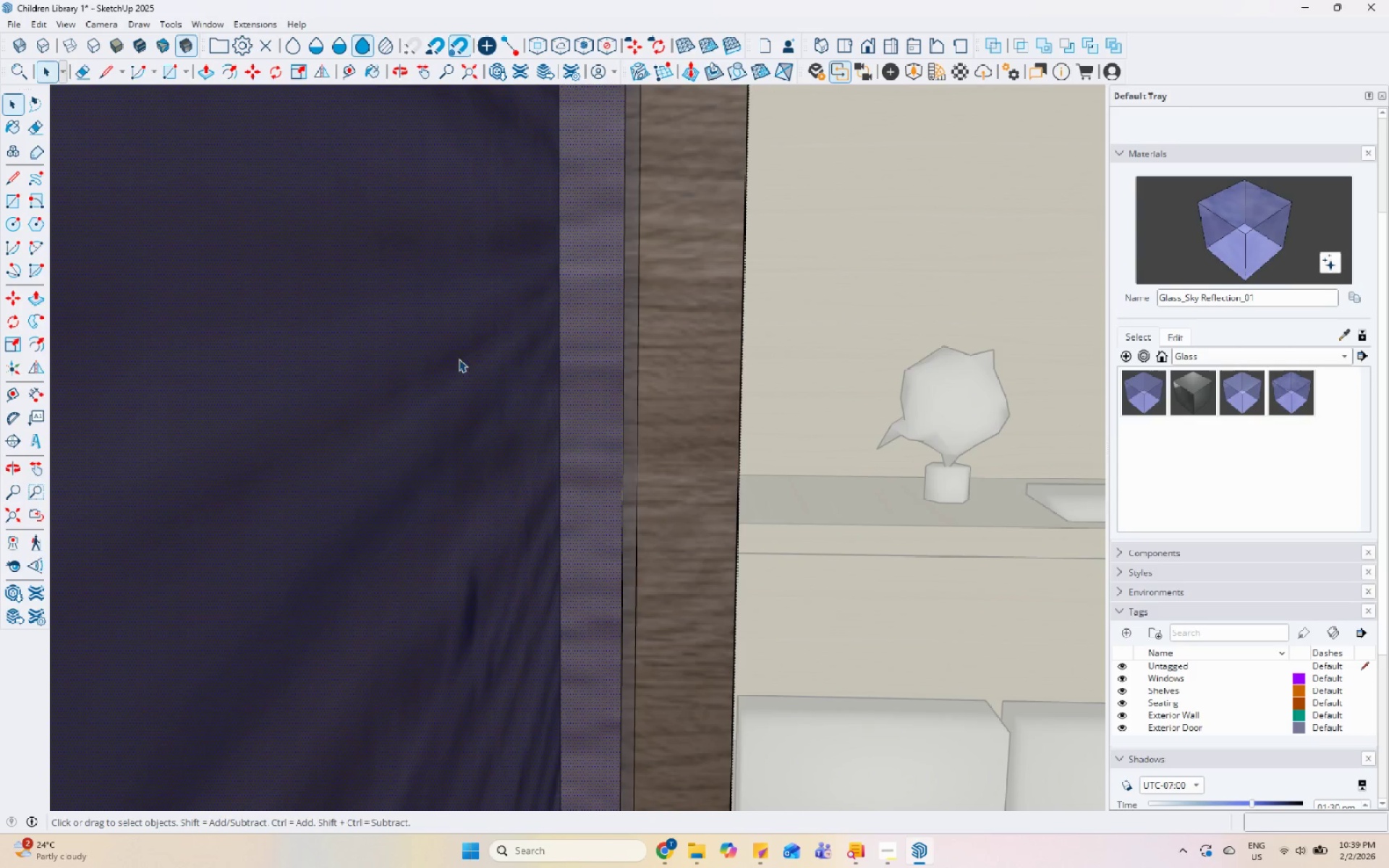 
triple_click([386, 340])
 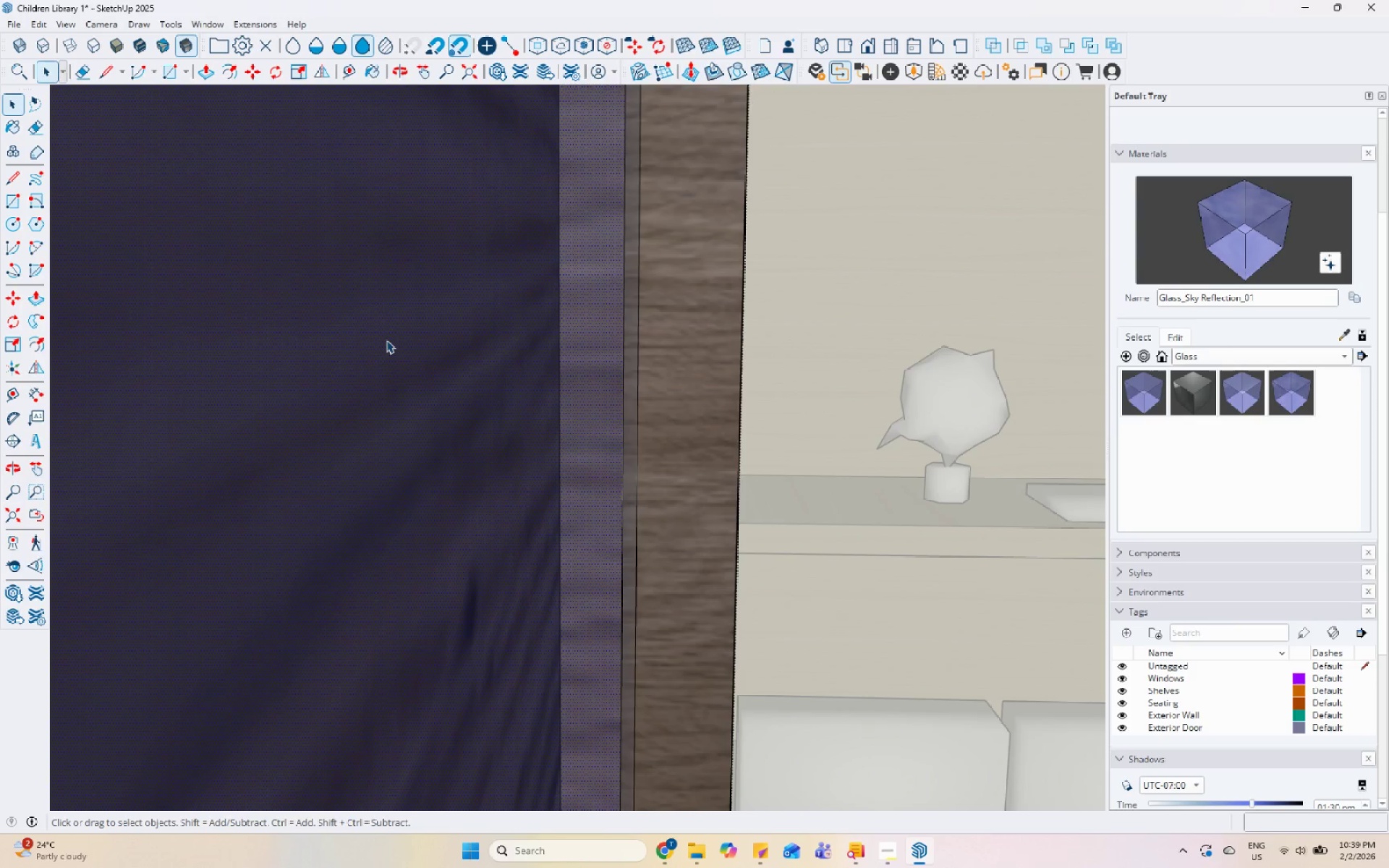 
triple_click([386, 340])
 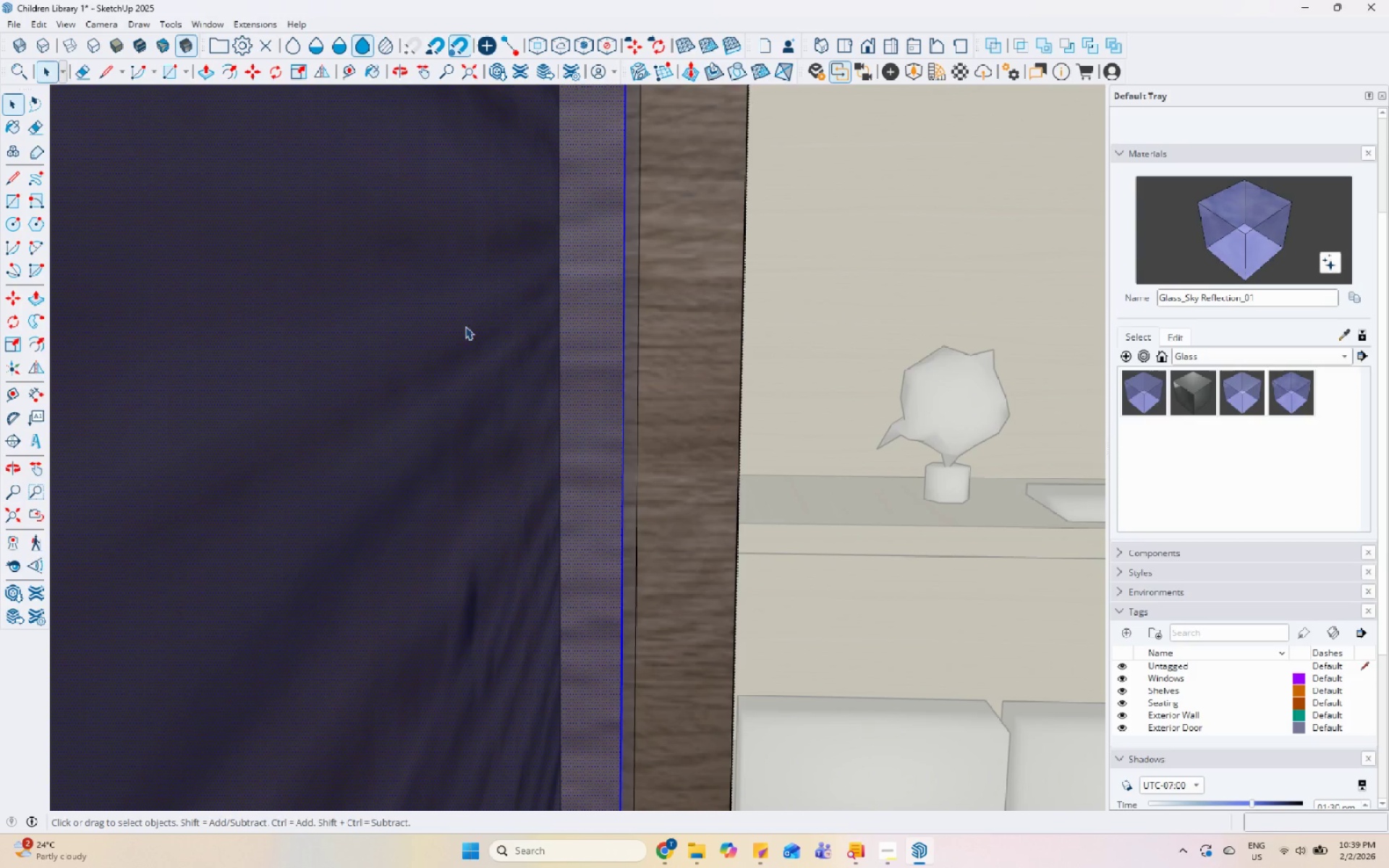 
triple_click([498, 320])
 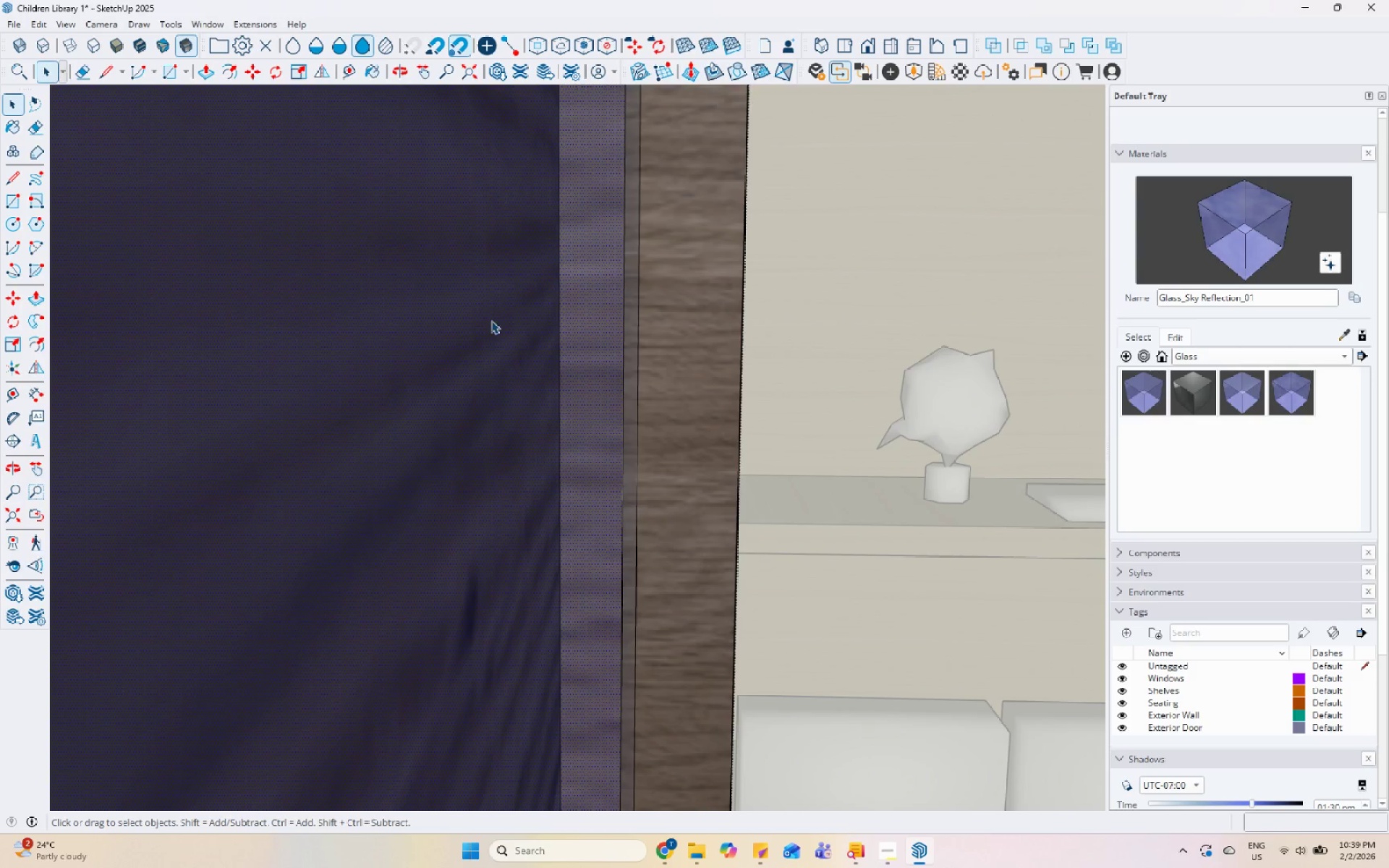 
right_click([491, 320])
 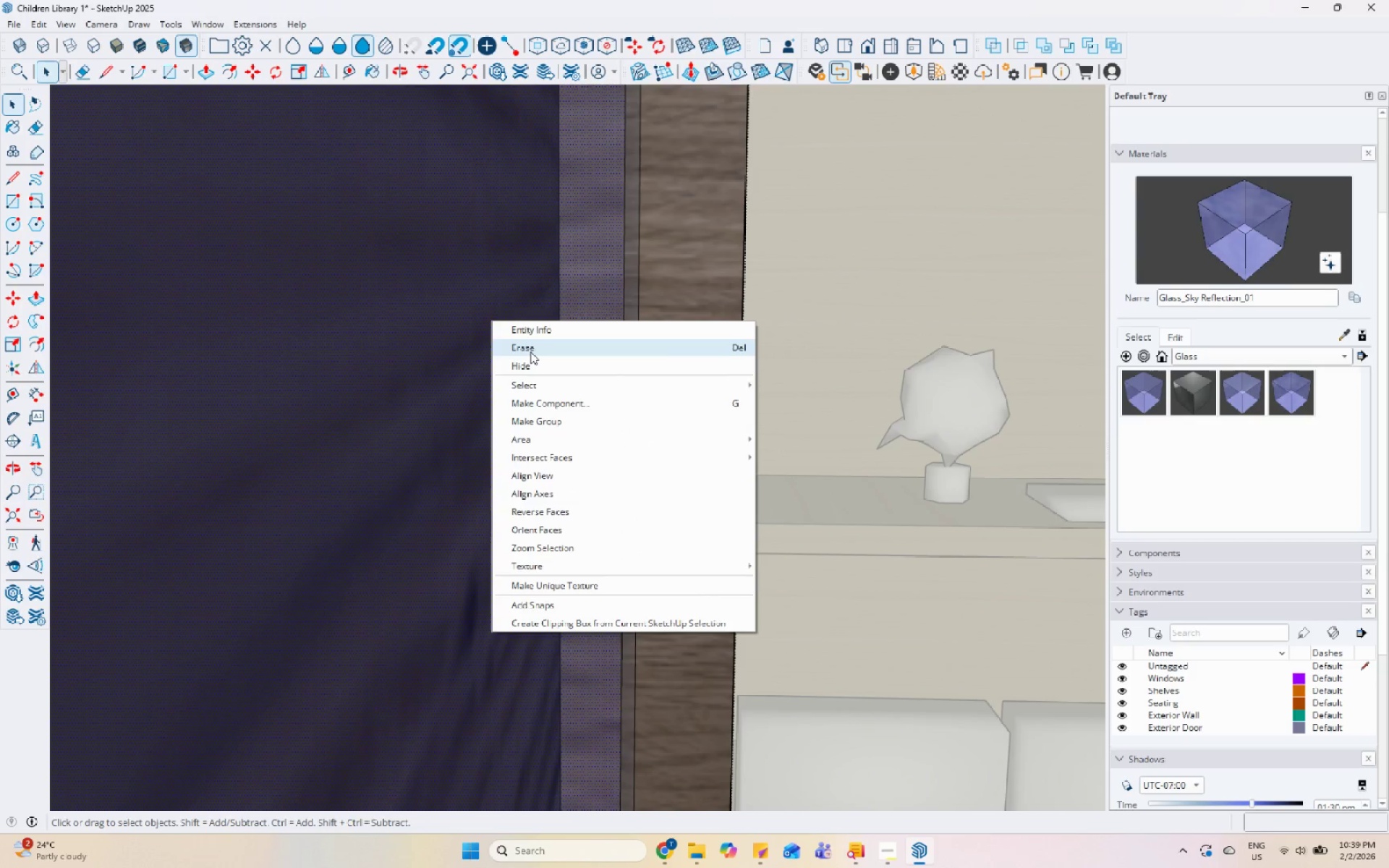 
left_click([530, 352])
 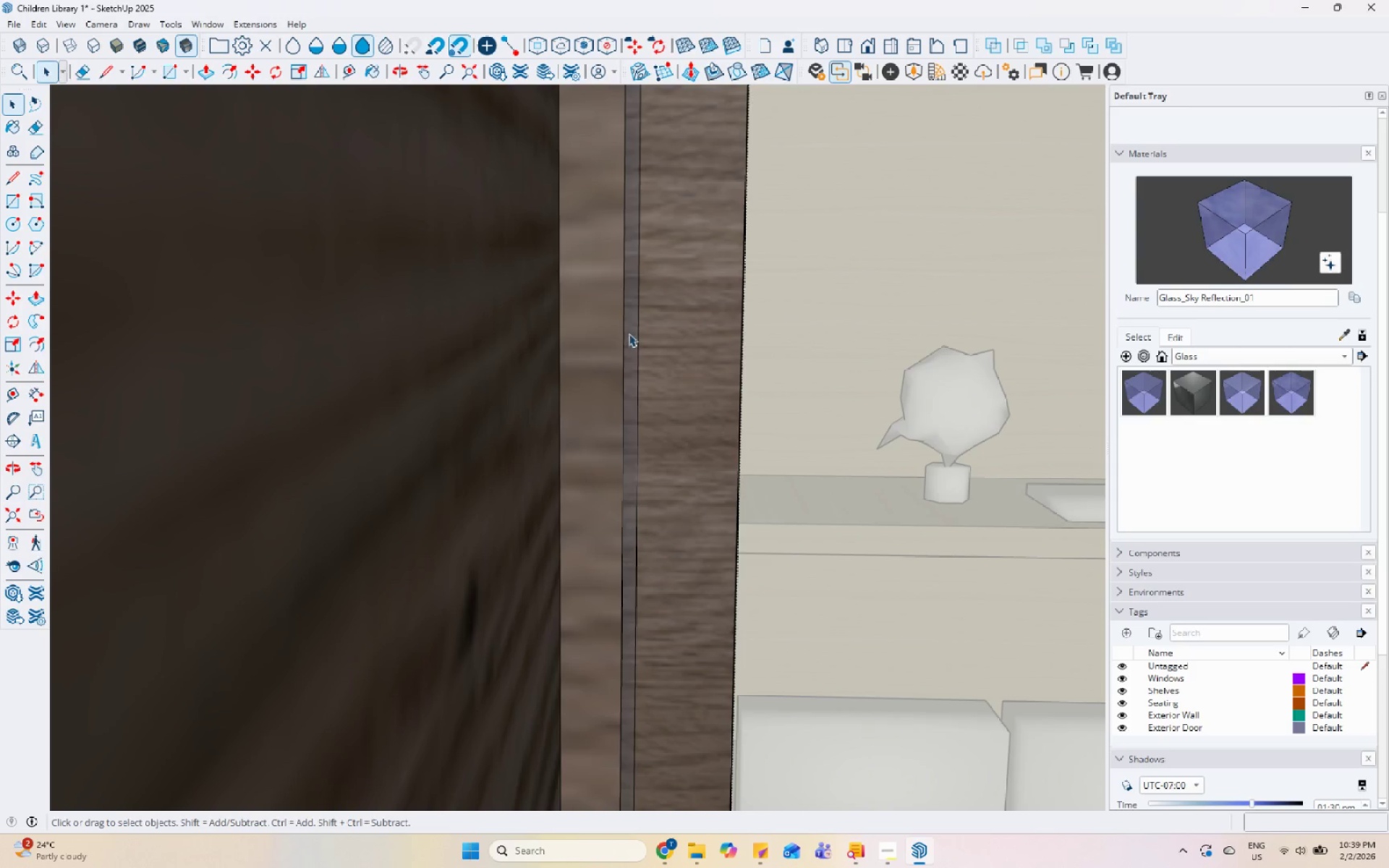 
left_click([451, 331])
 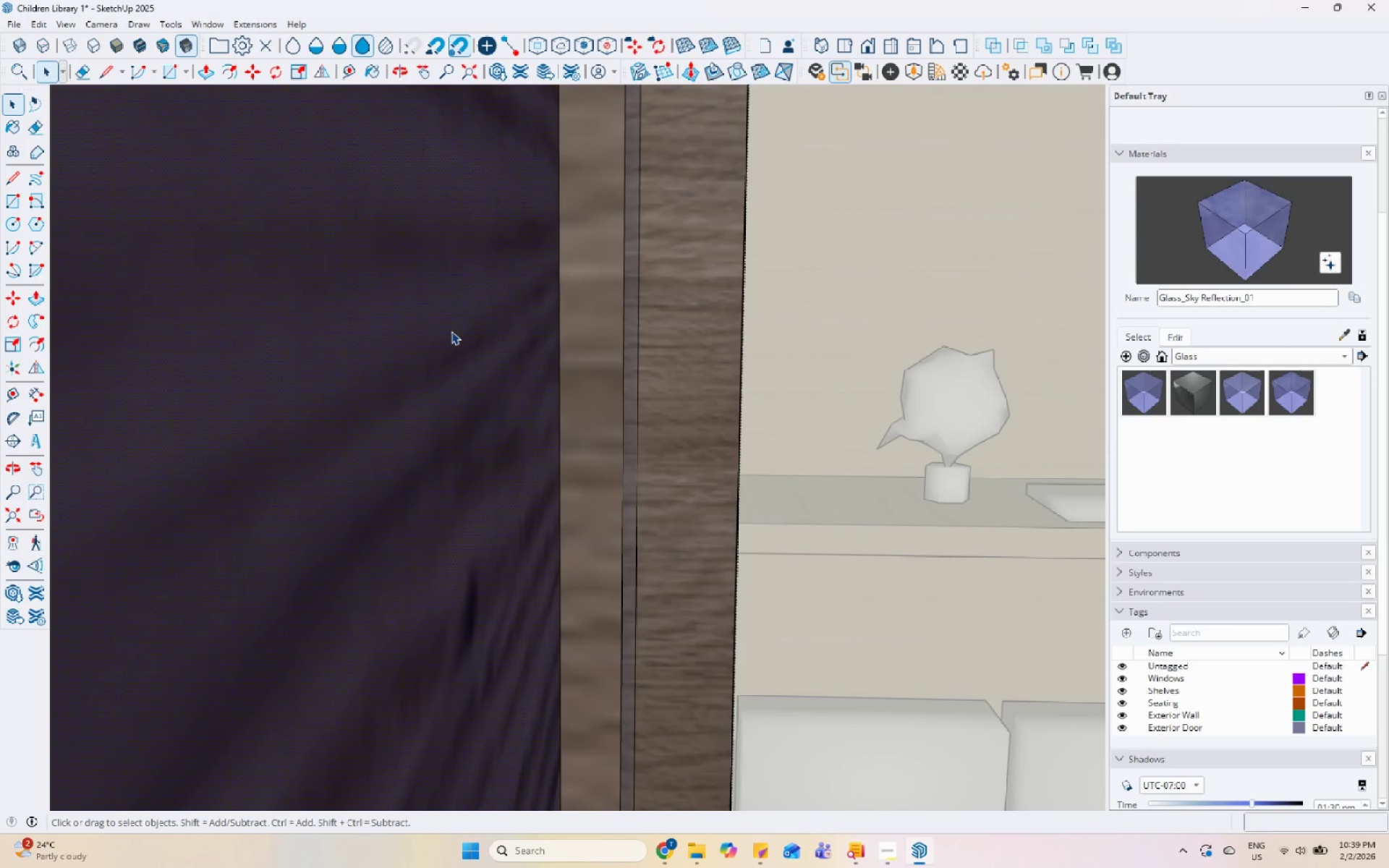 
right_click([451, 331])
 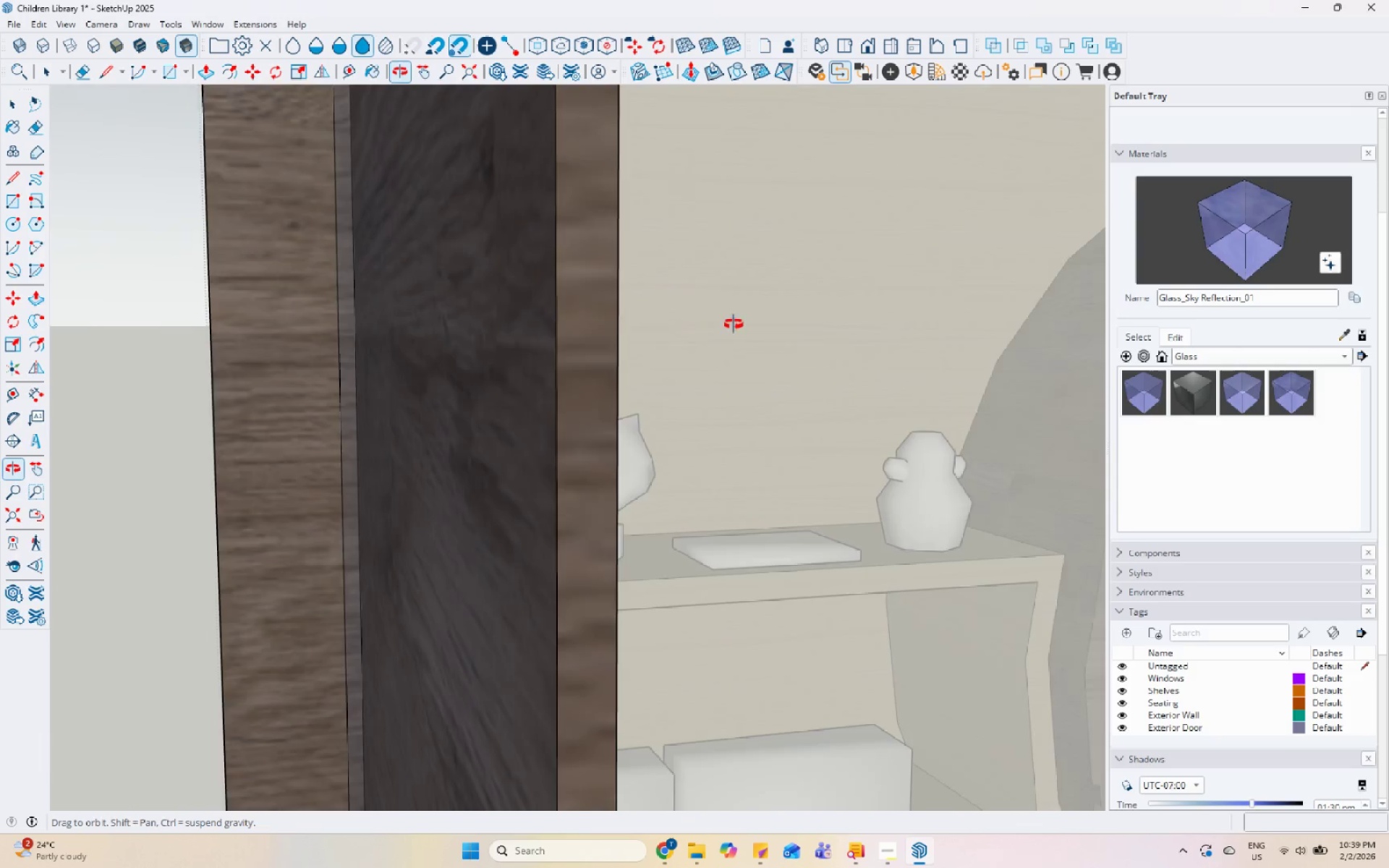 
left_click([365, 375])
 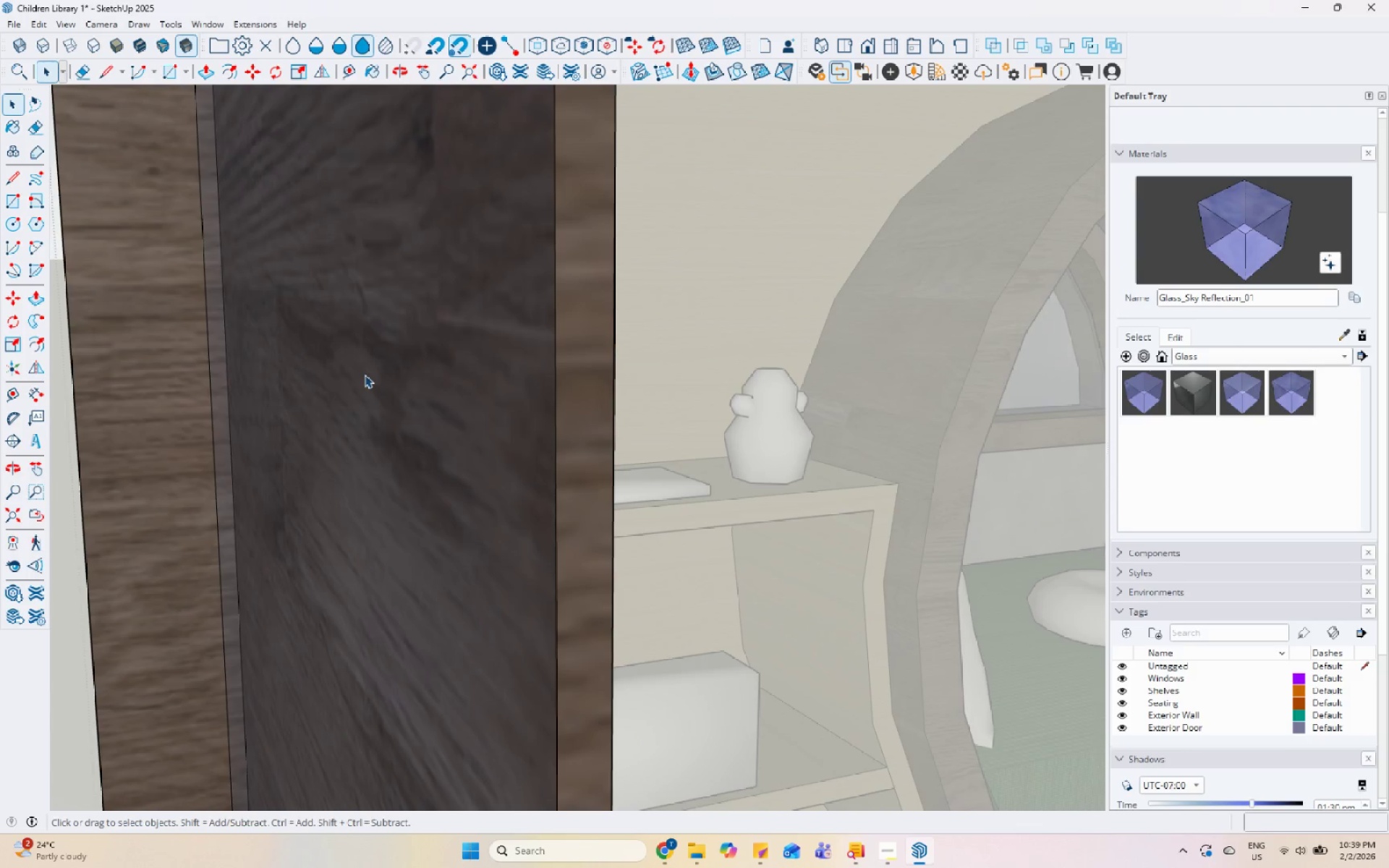 
right_click([365, 375])
 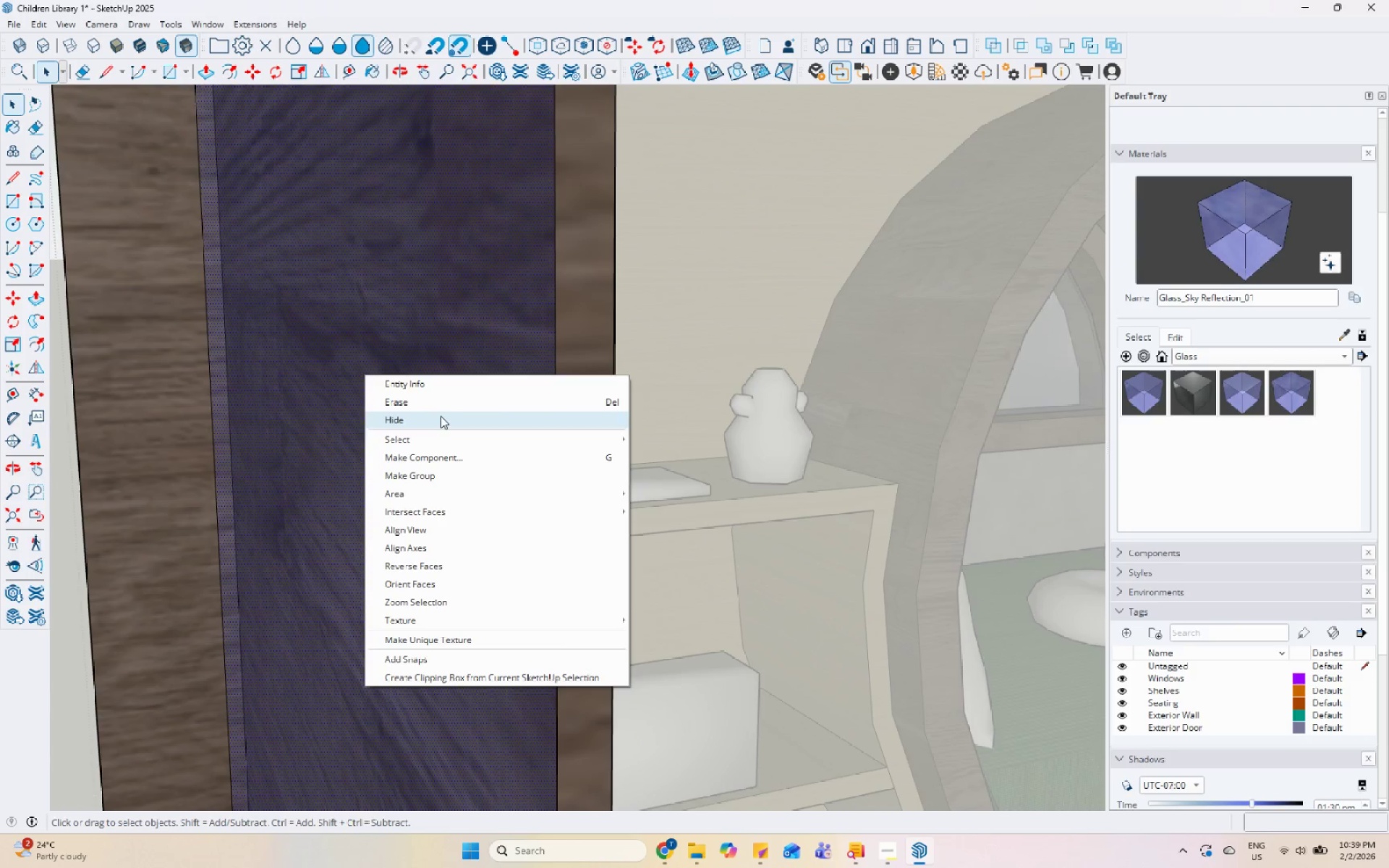 
left_click([444, 402])
 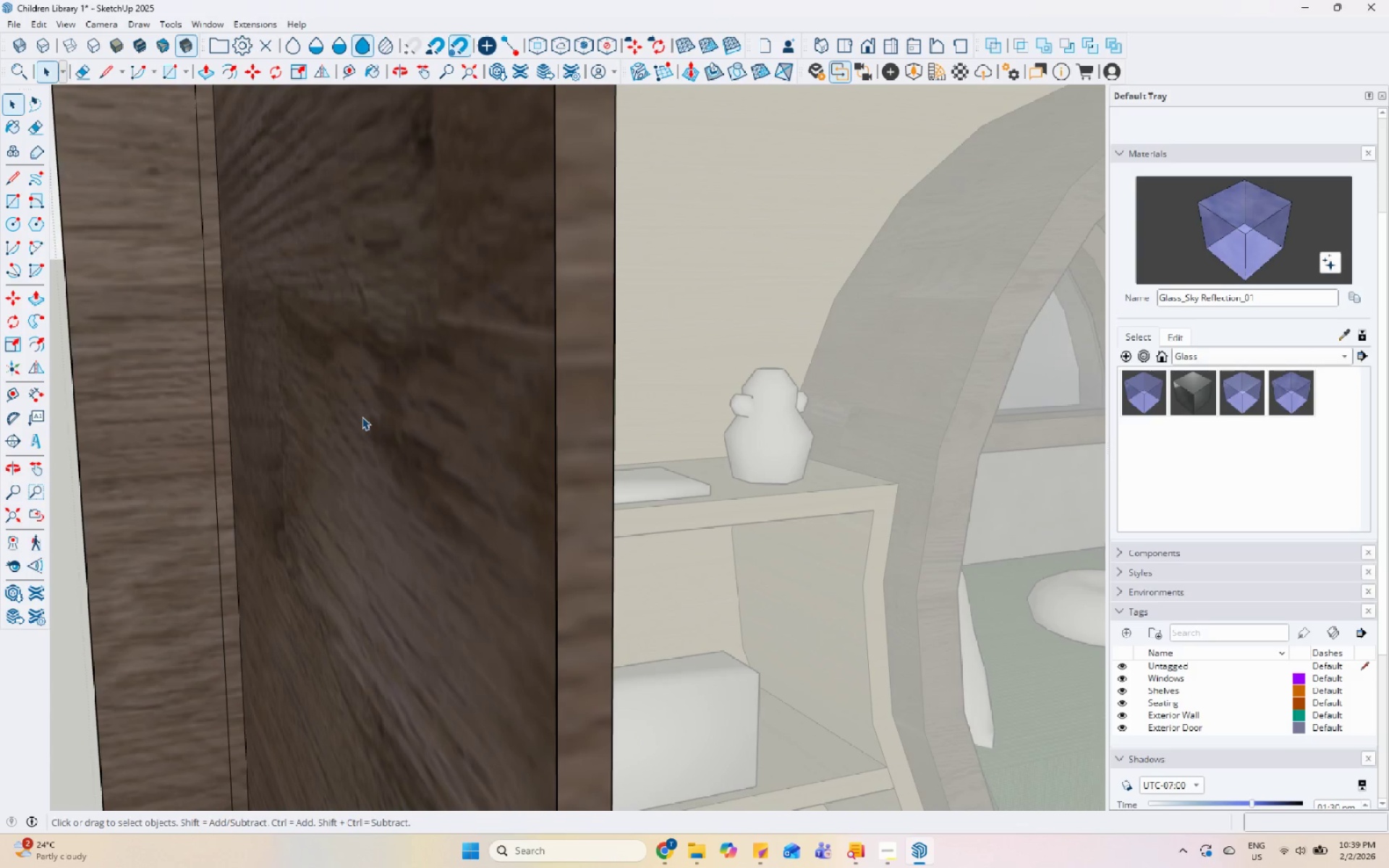 
left_click([362, 417])
 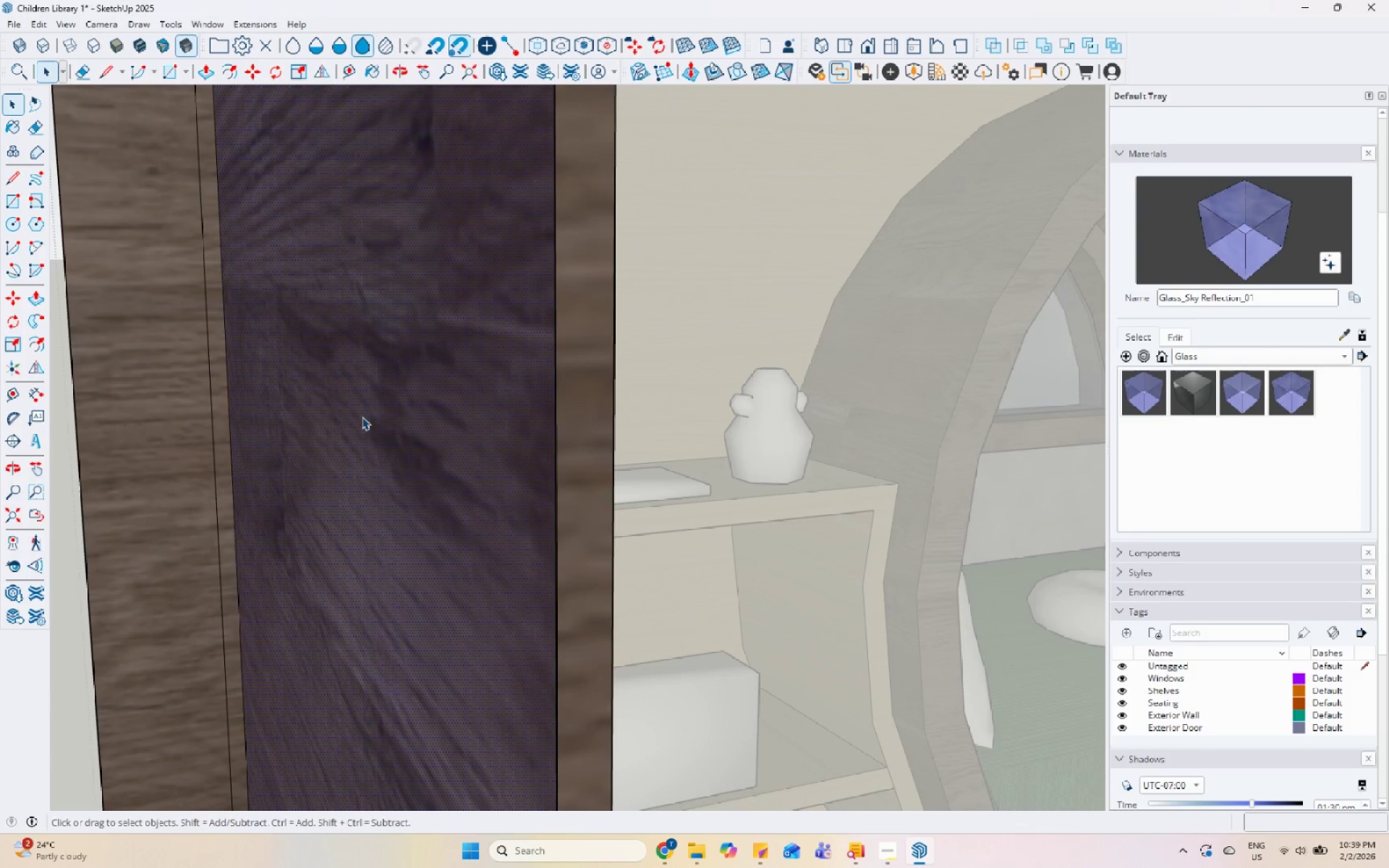 
right_click([362, 417])
 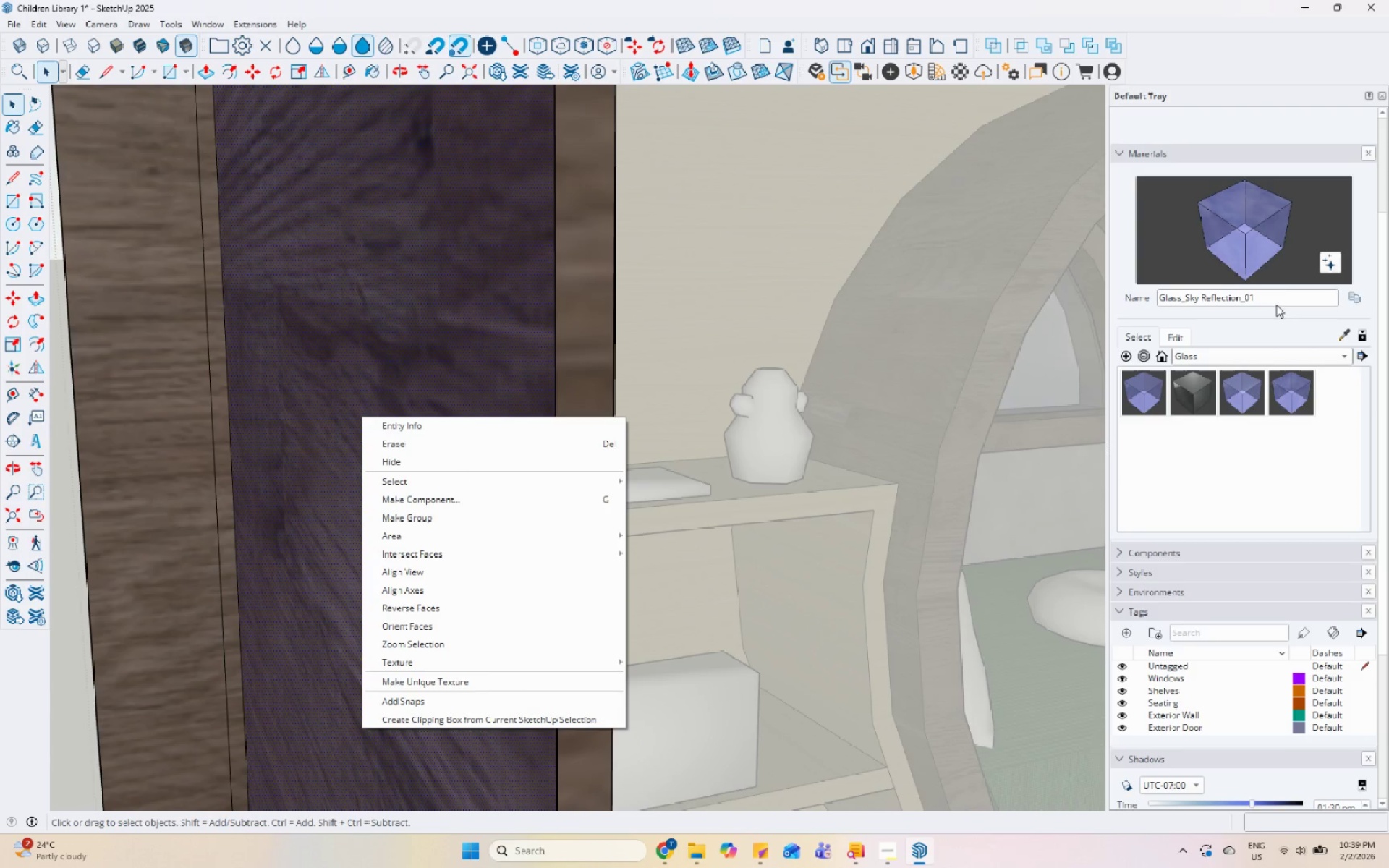 
left_click_drag(start_coordinate=[1269, 213], to_coordinate=[1262, 215])
 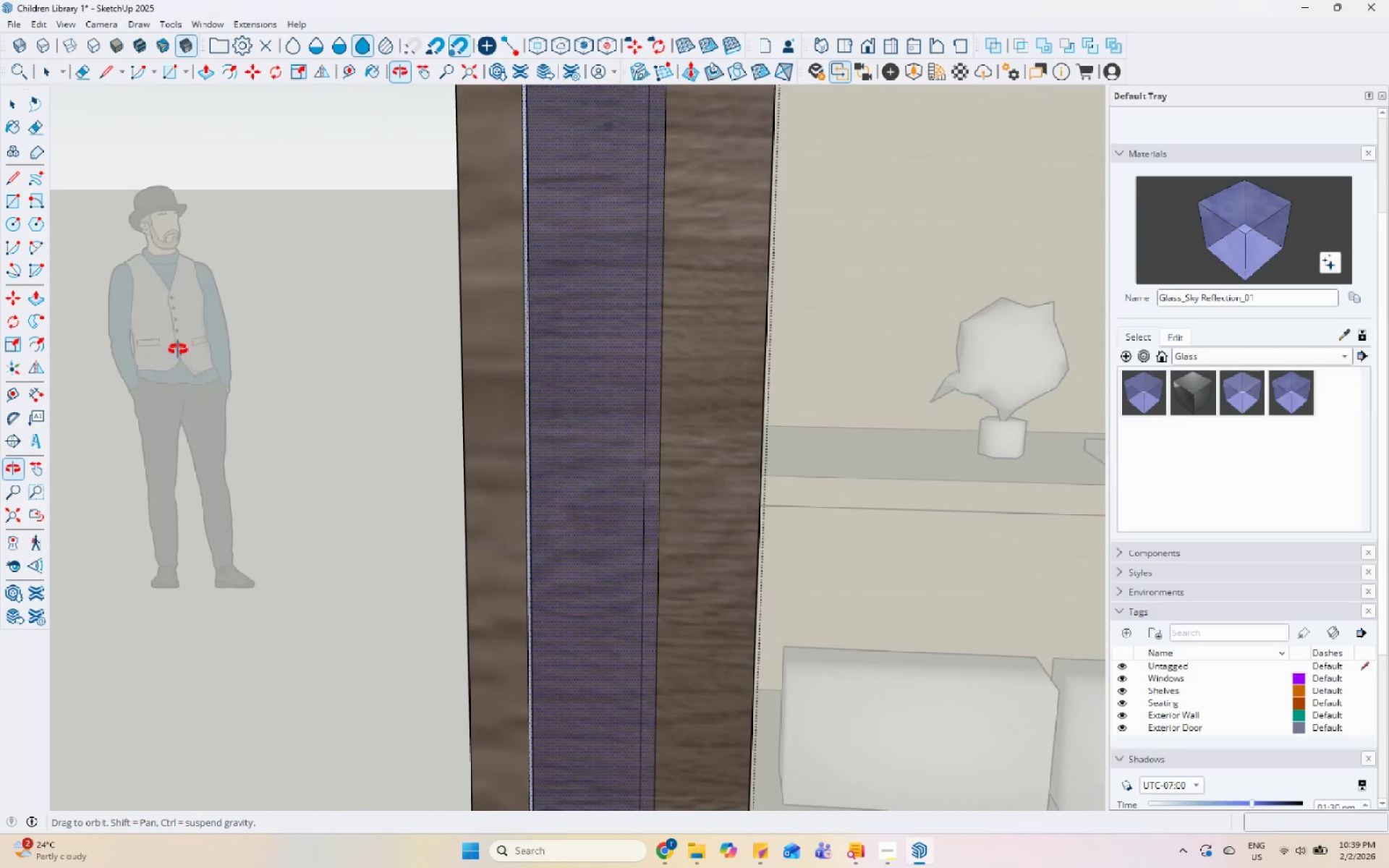 
key(Space)
 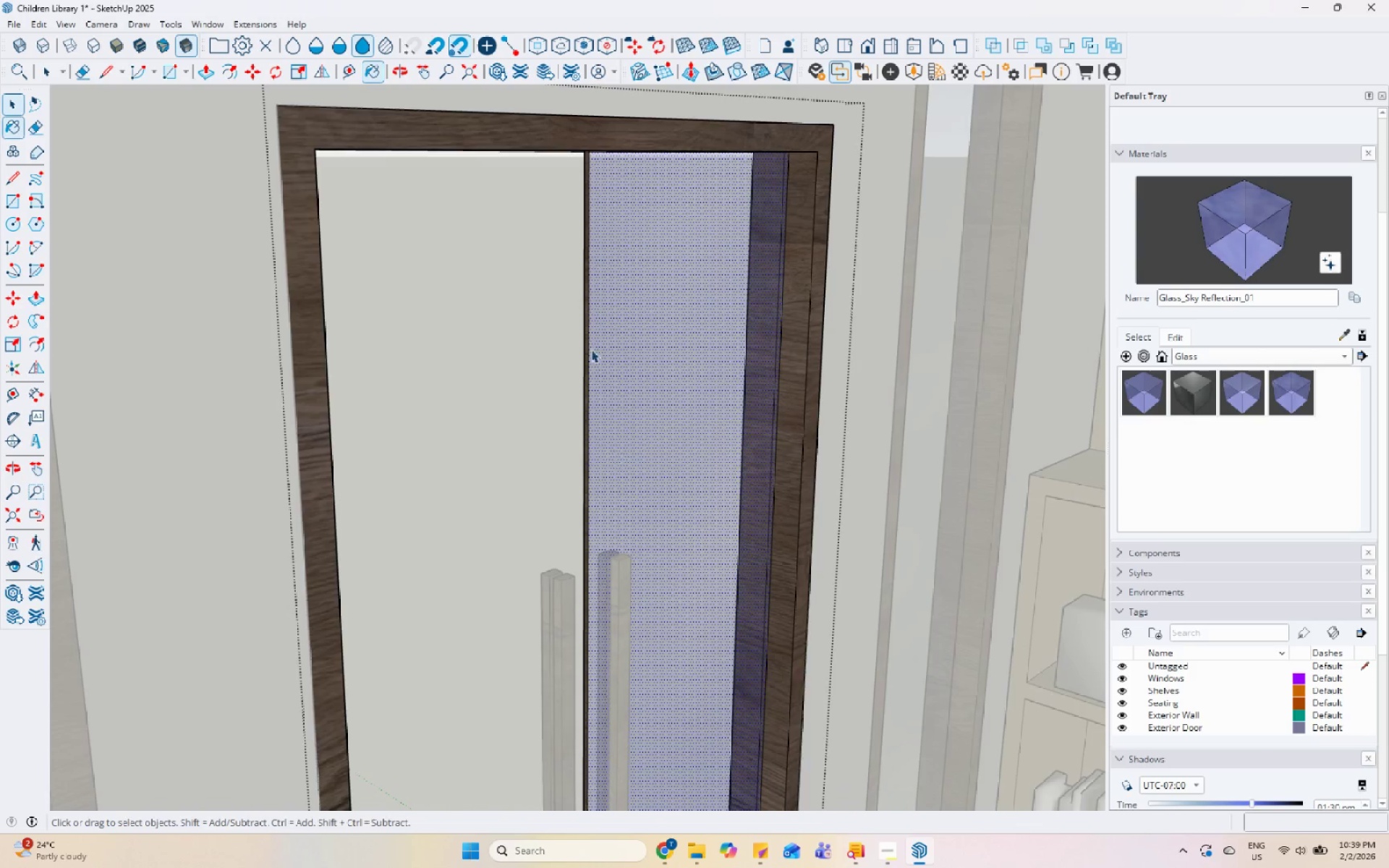 
scroll: coordinate [632, 459], scroll_direction: down, amount: 23.0
 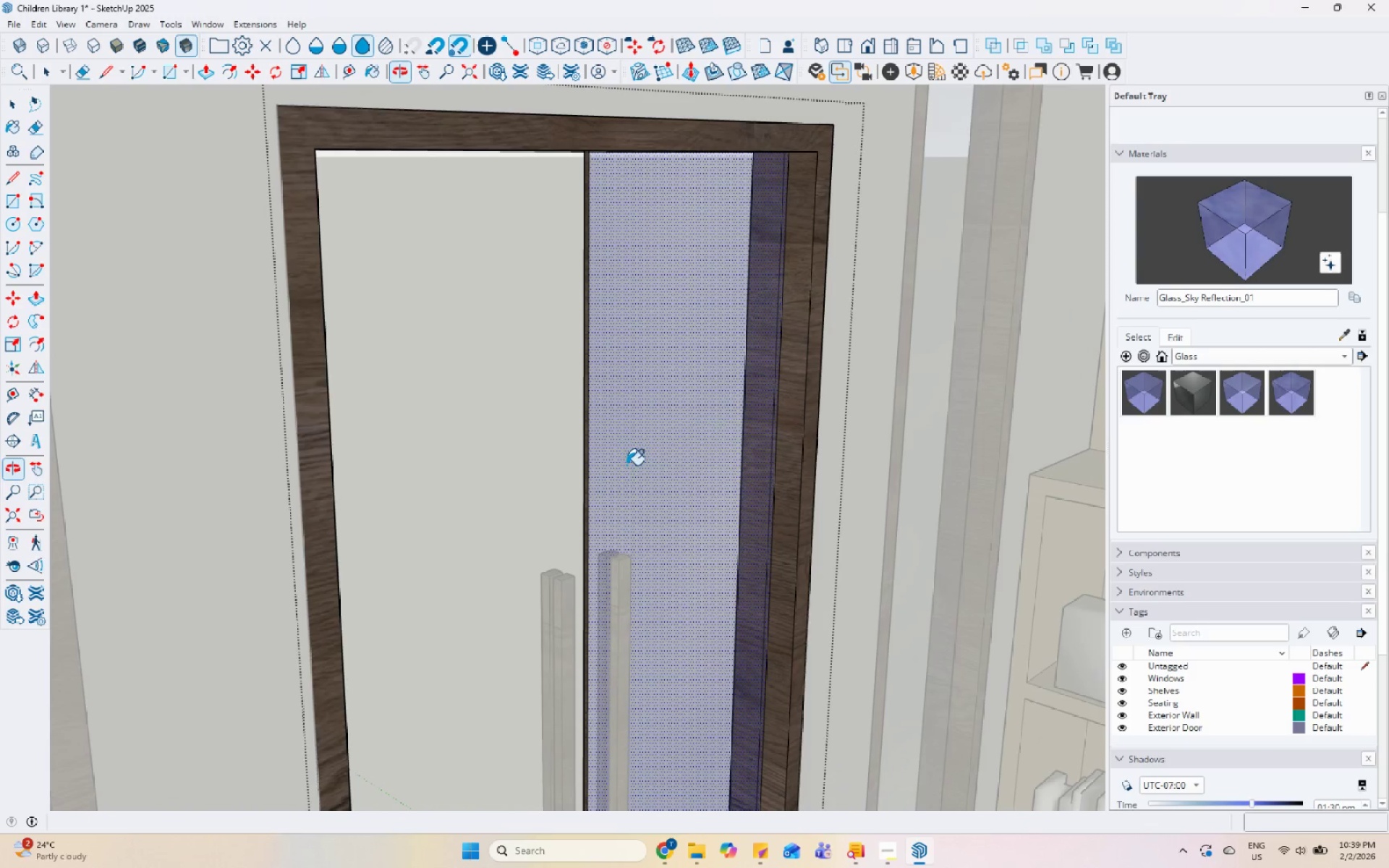 
key(Escape)
 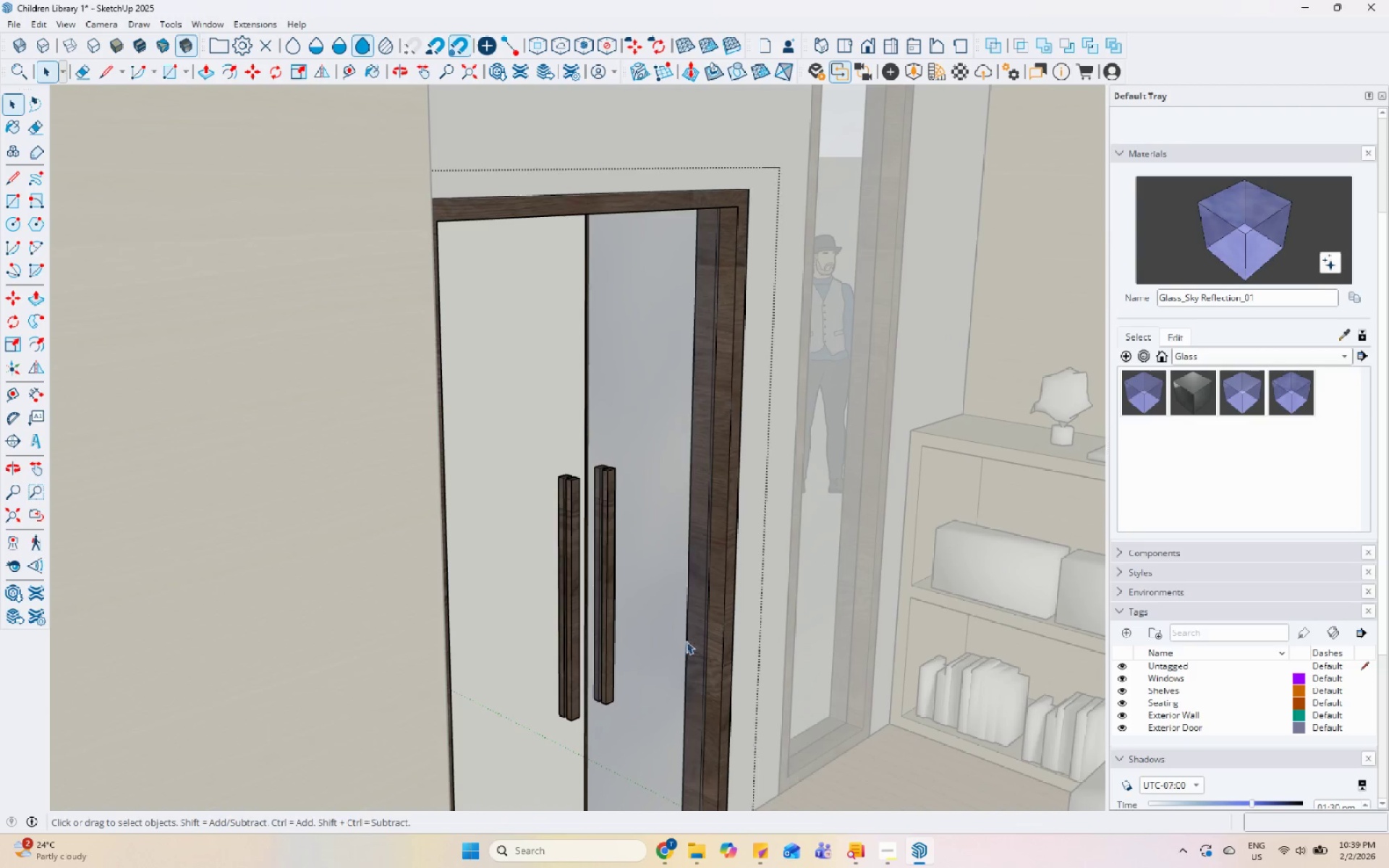 
scroll: coordinate [587, 311], scroll_direction: down, amount: 5.0
 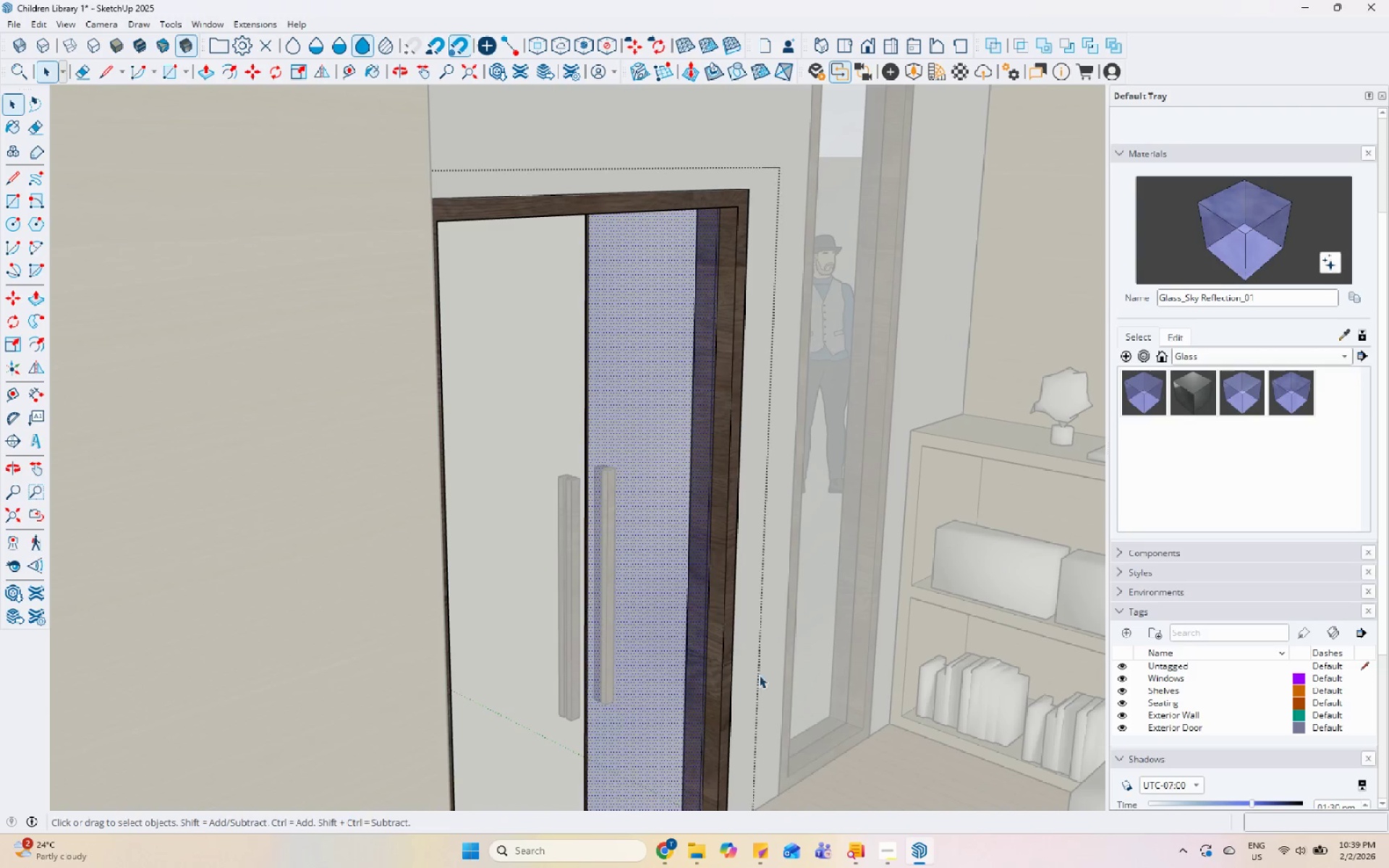 
double_click([653, 708])
 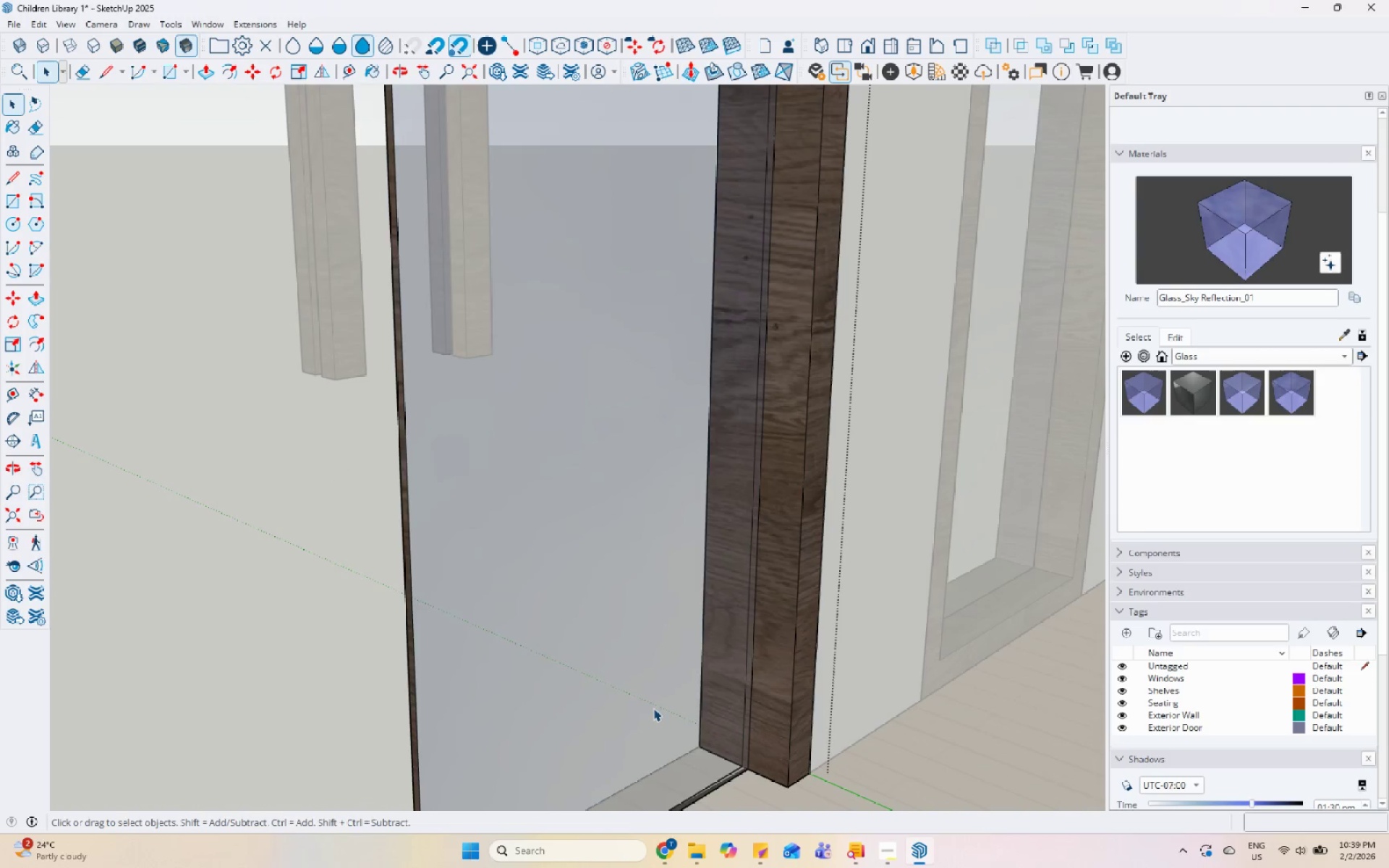 
scroll: coordinate [653, 708], scroll_direction: up, amount: 38.0
 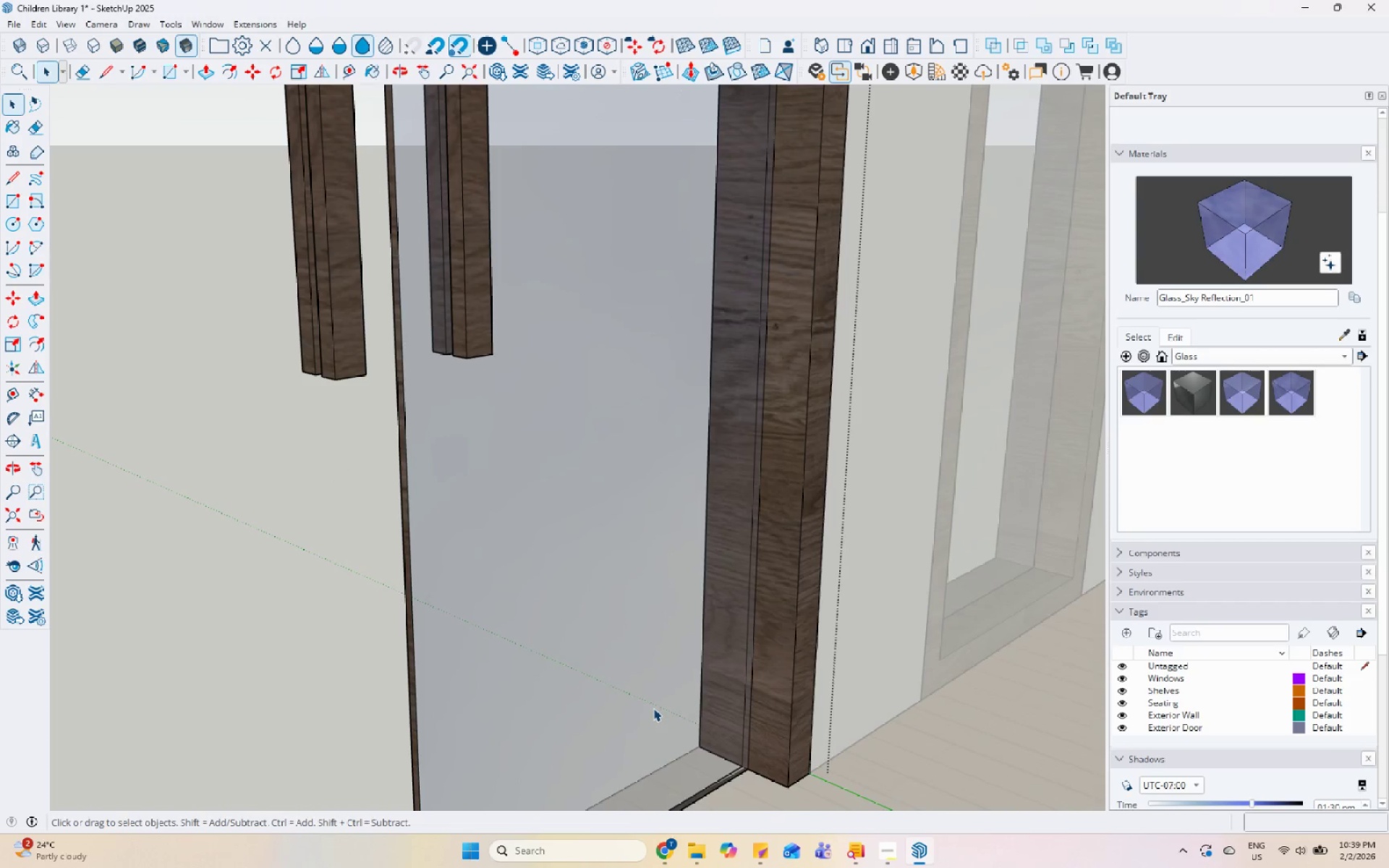 
triple_click([653, 708])
 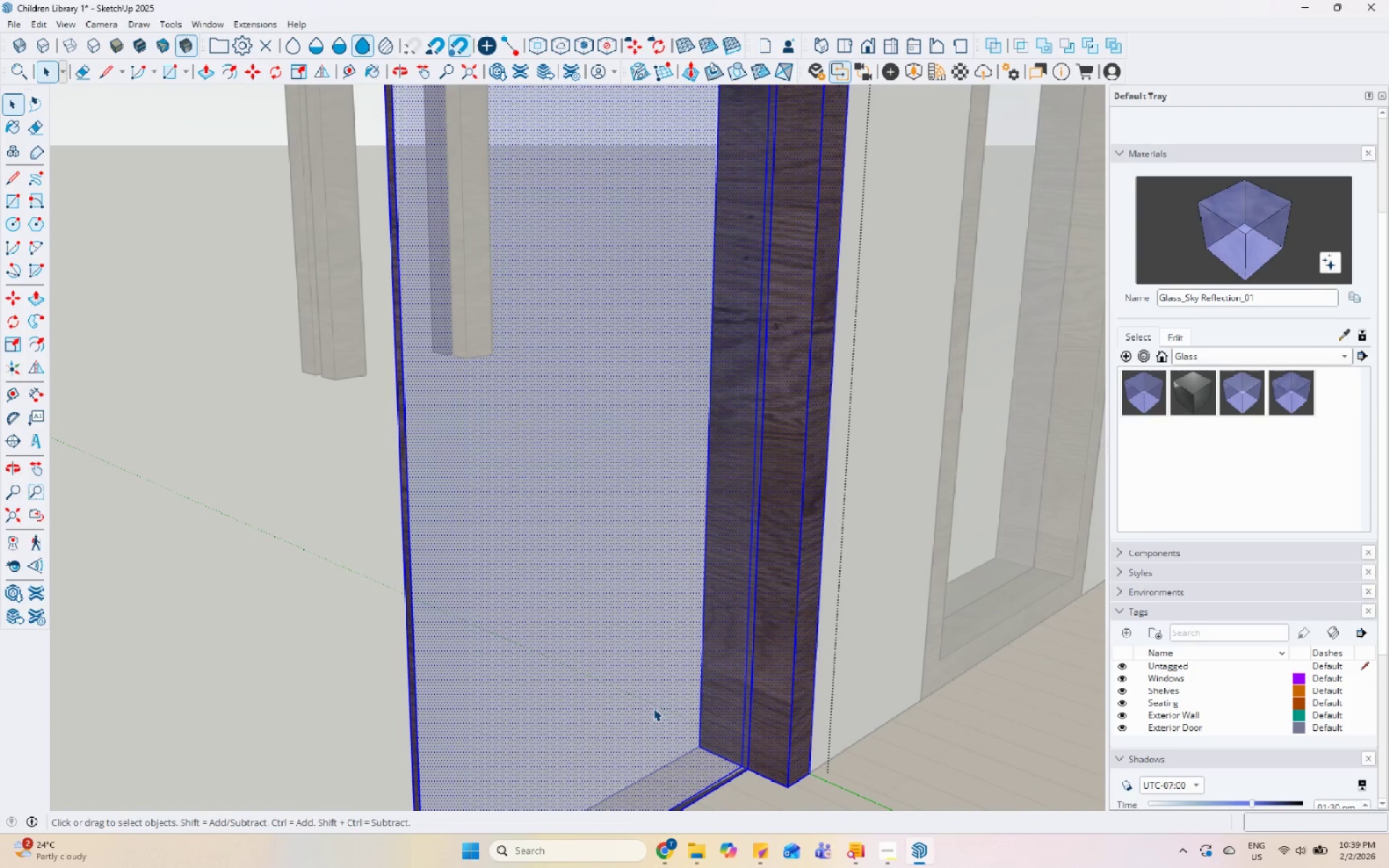 
triple_click([653, 708])
 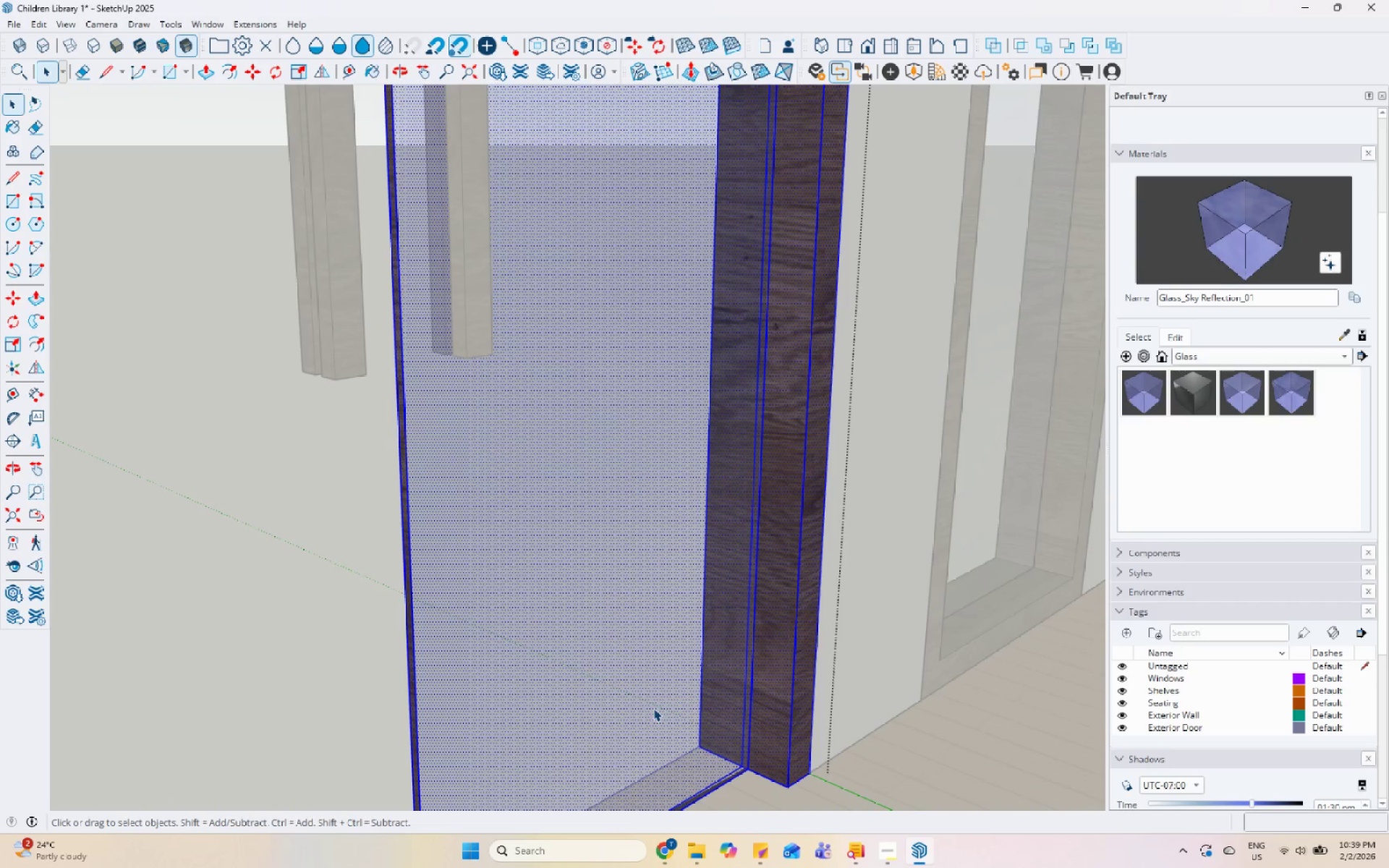 
triple_click([653, 708])
 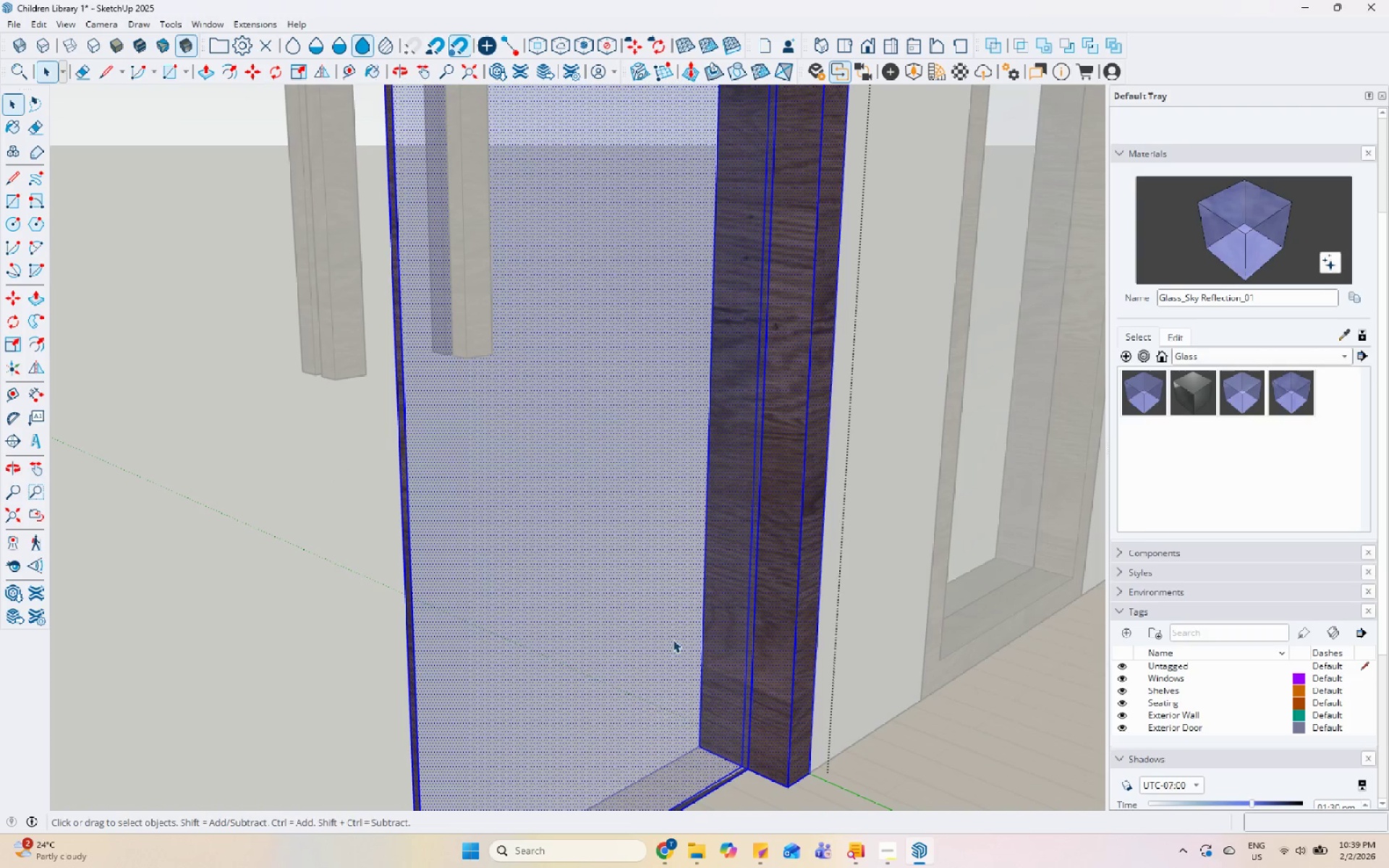 
triple_click([673, 639])
 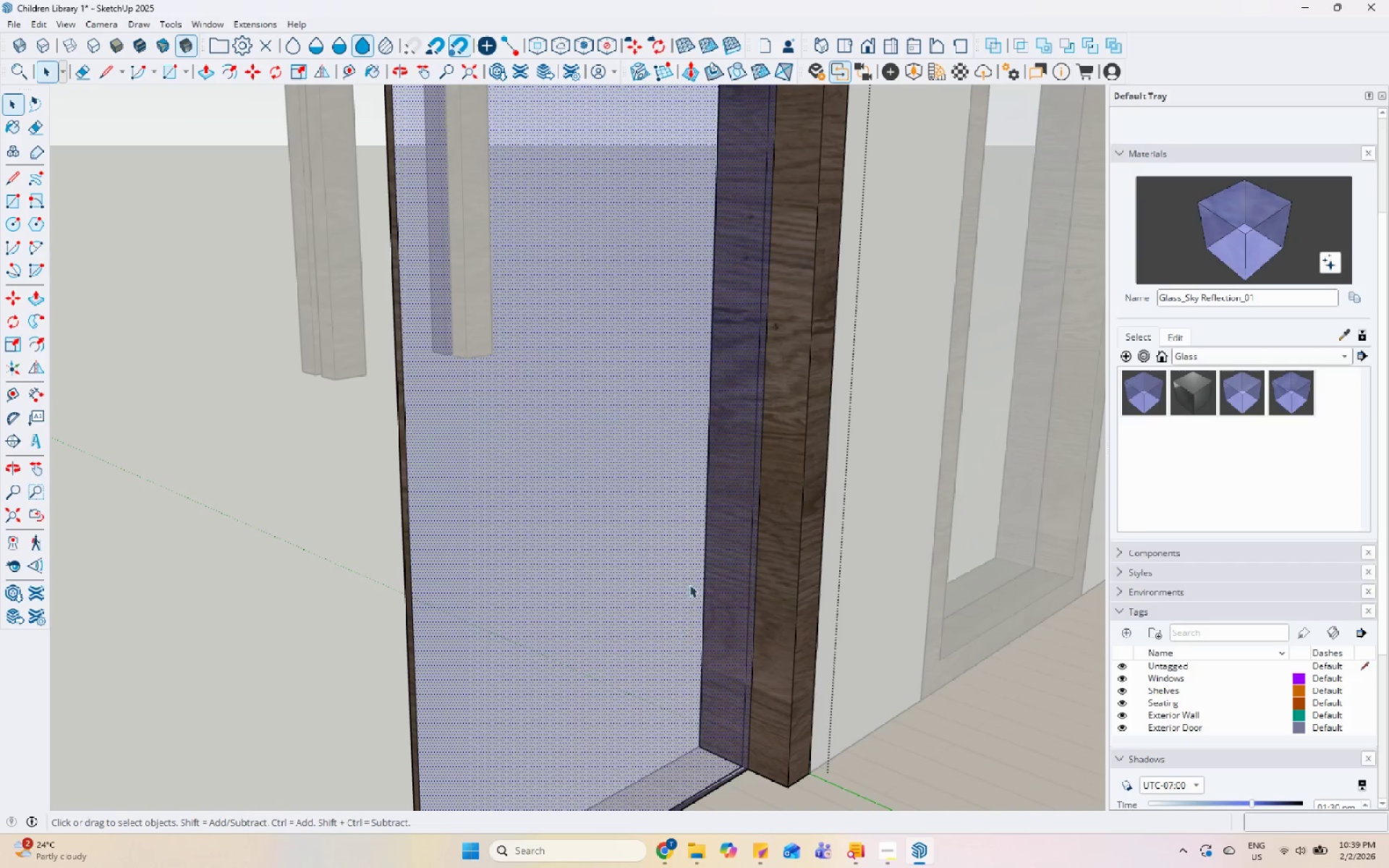 
key(M)
 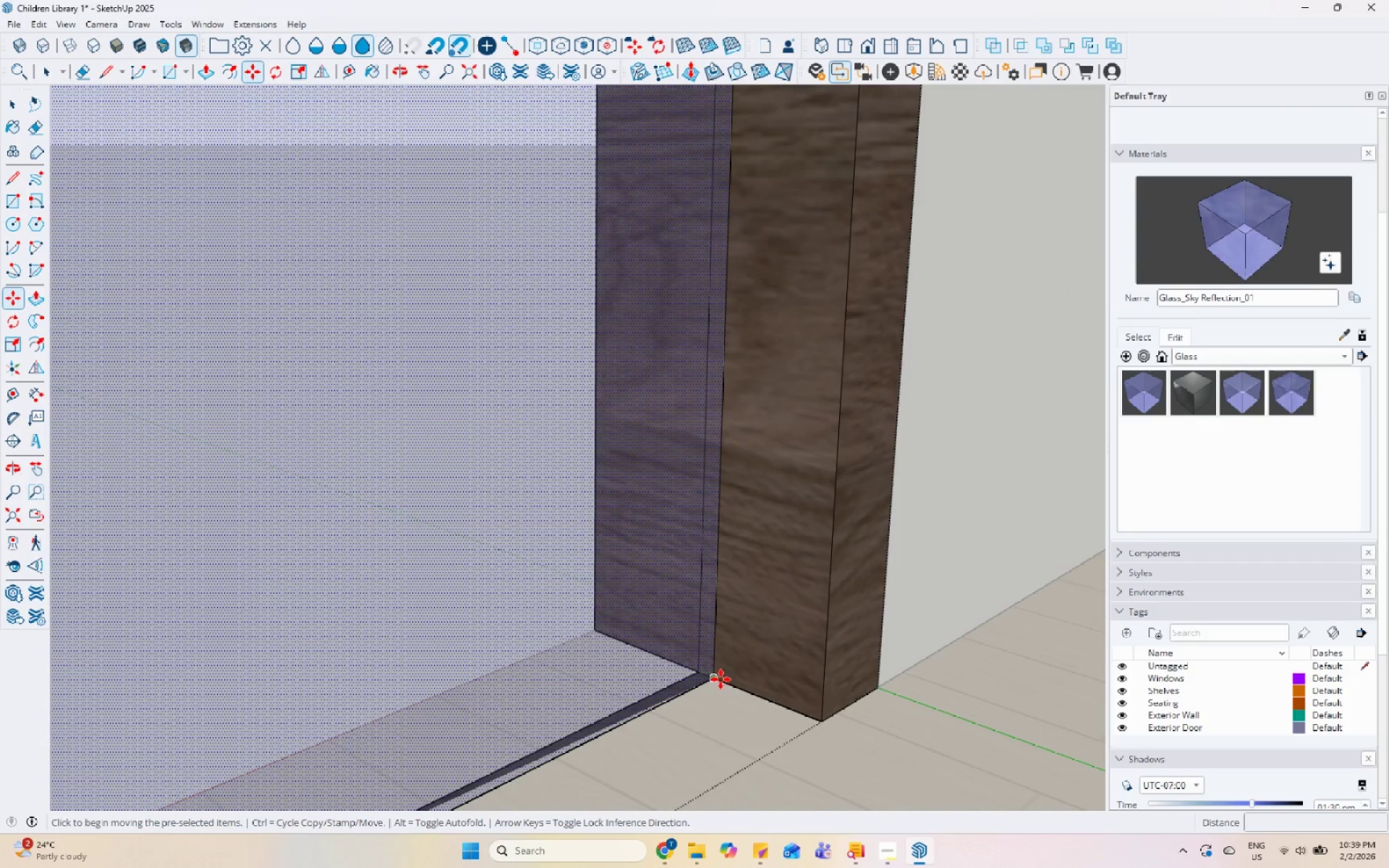 
scroll: coordinate [742, 675], scroll_direction: up, amount: 9.0
 